 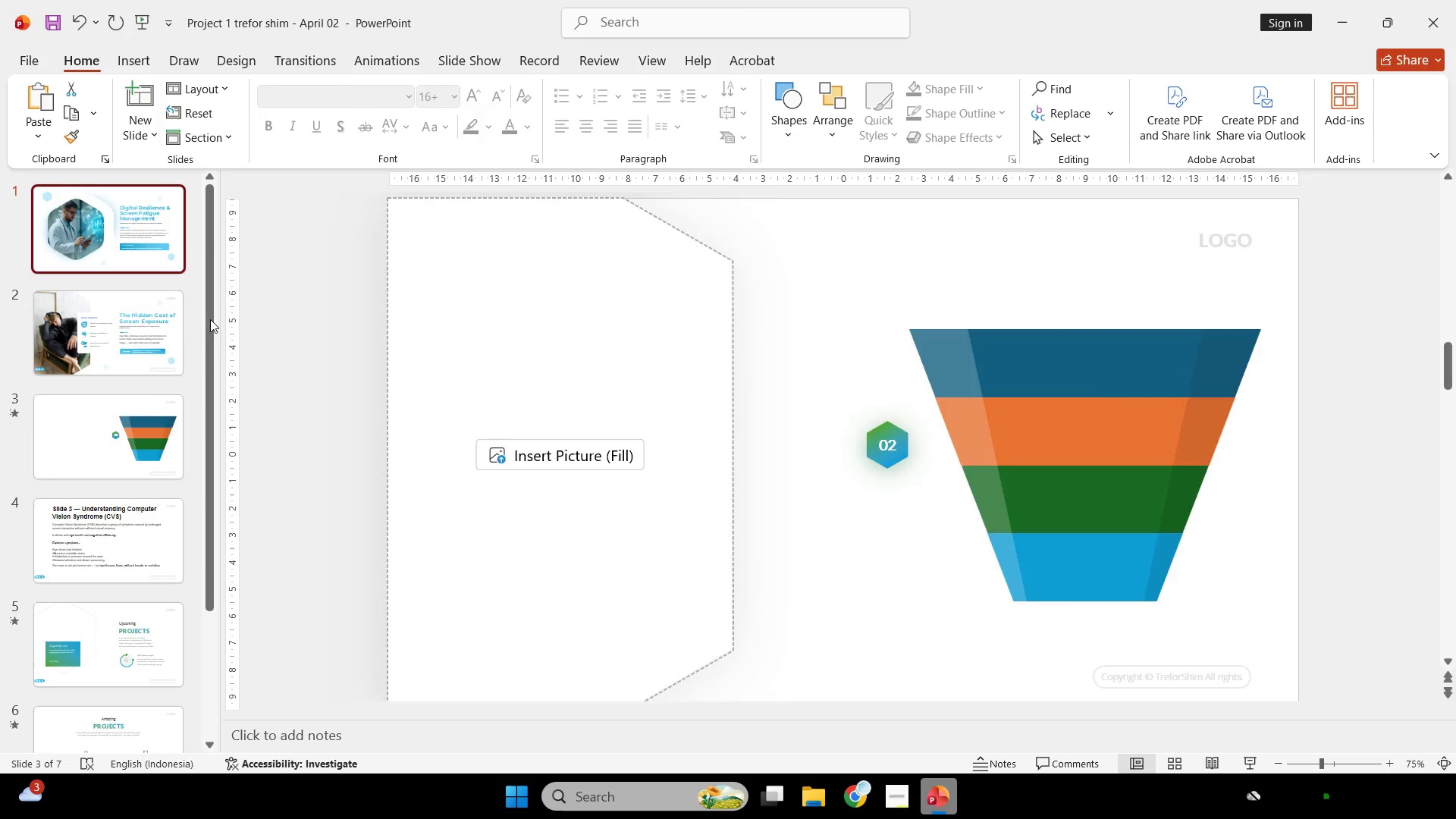 
scroll: coordinate [882, 471], scroll_direction: down, amount: 2.0
 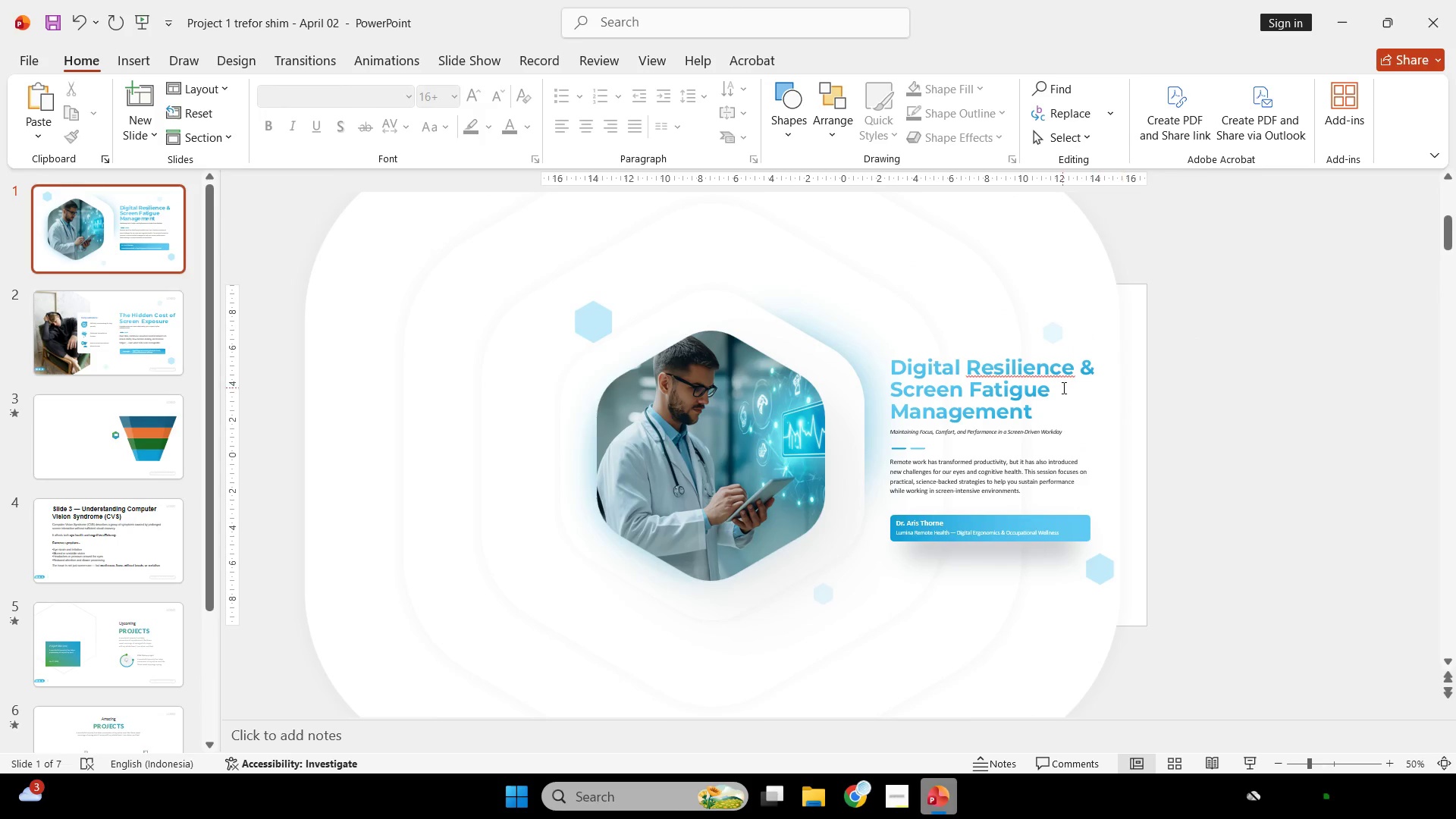 
left_click([1062, 388])
 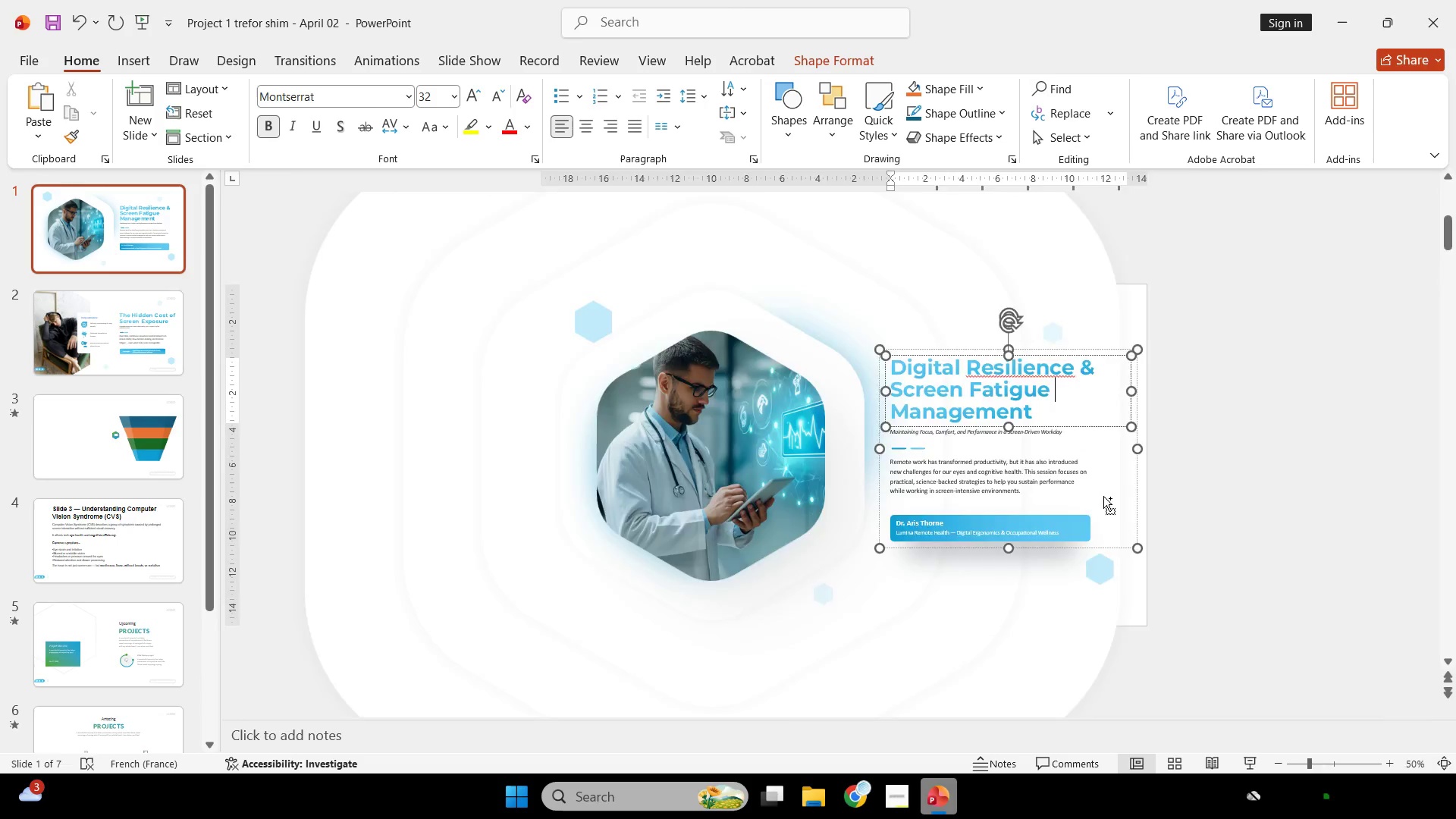 
hold_key(key=ControlLeft, duration=0.39)
scroll: coordinate [1103, 496], scroll_direction: up, amount: 1.0
 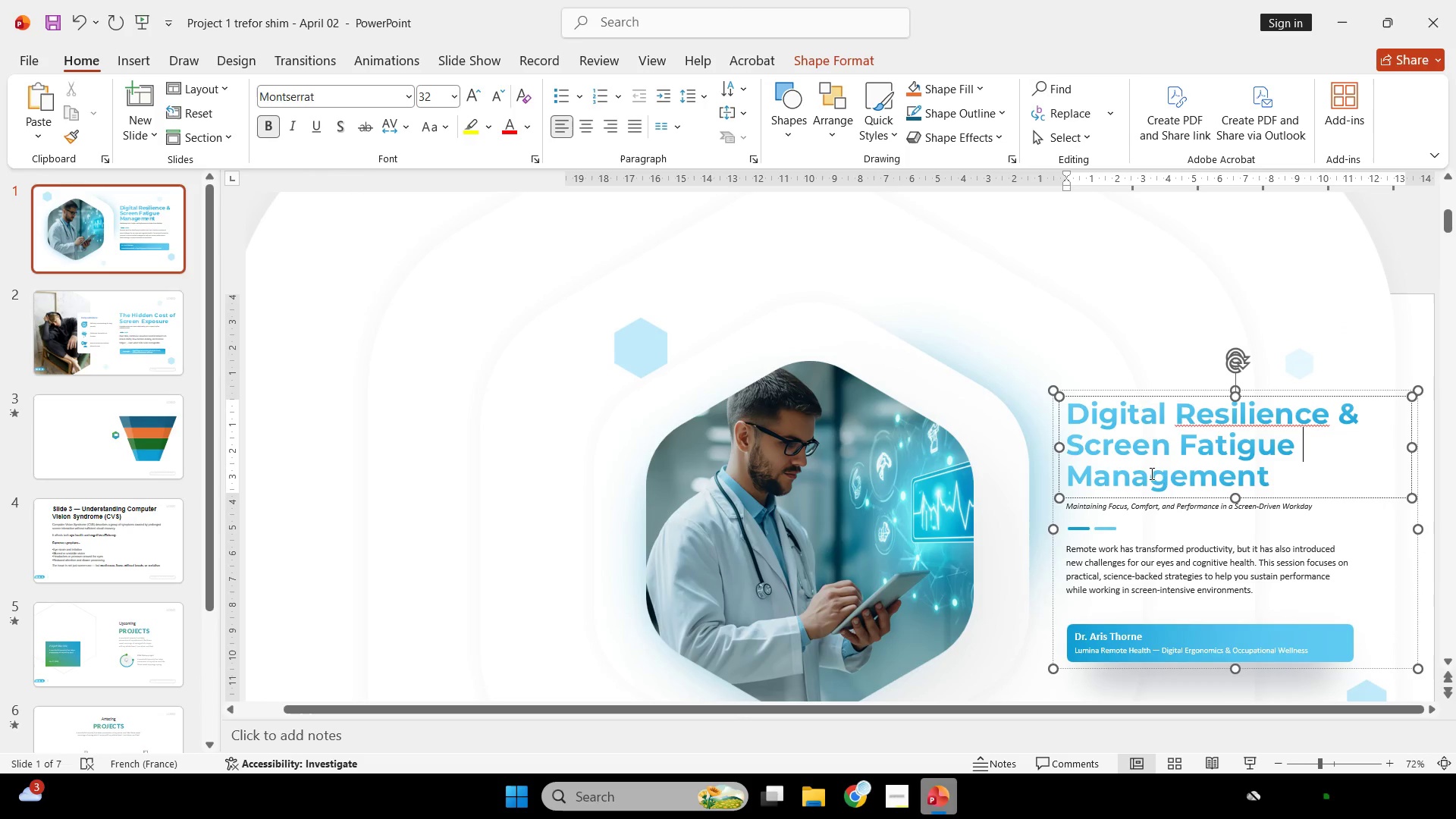 
left_click([1166, 455])
 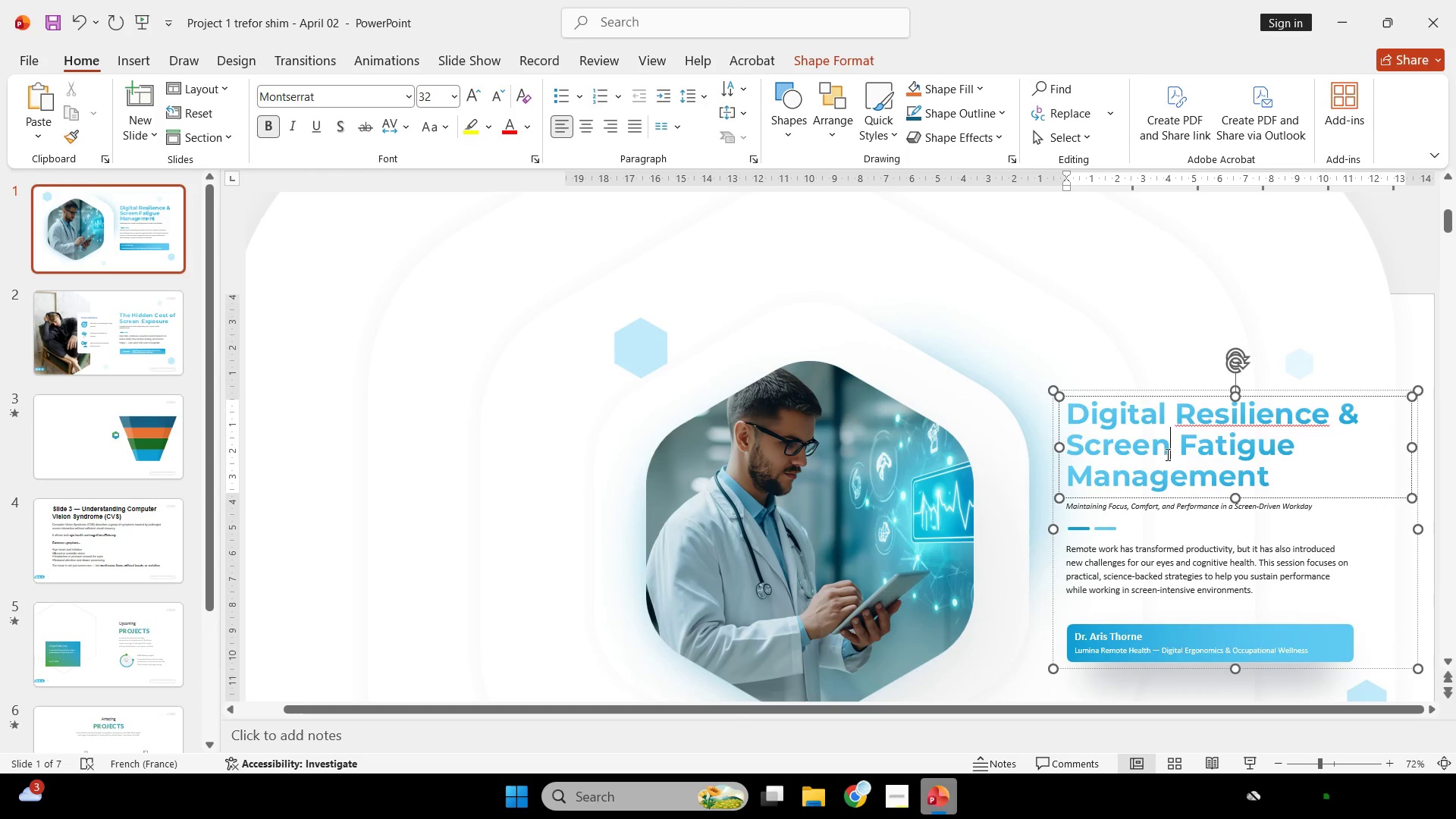 
key(Control+ControlLeft)
 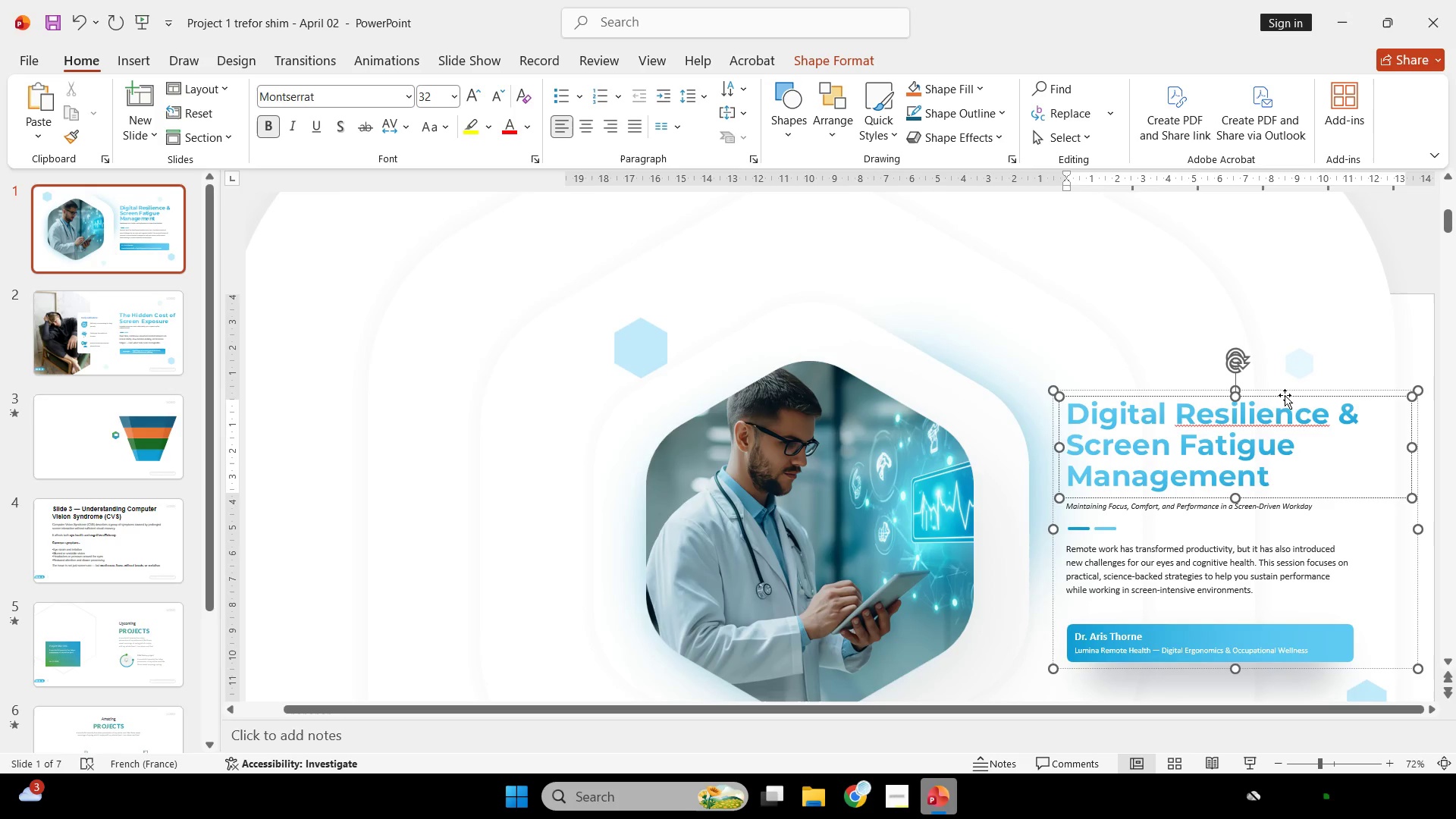 
left_click([1285, 395])
 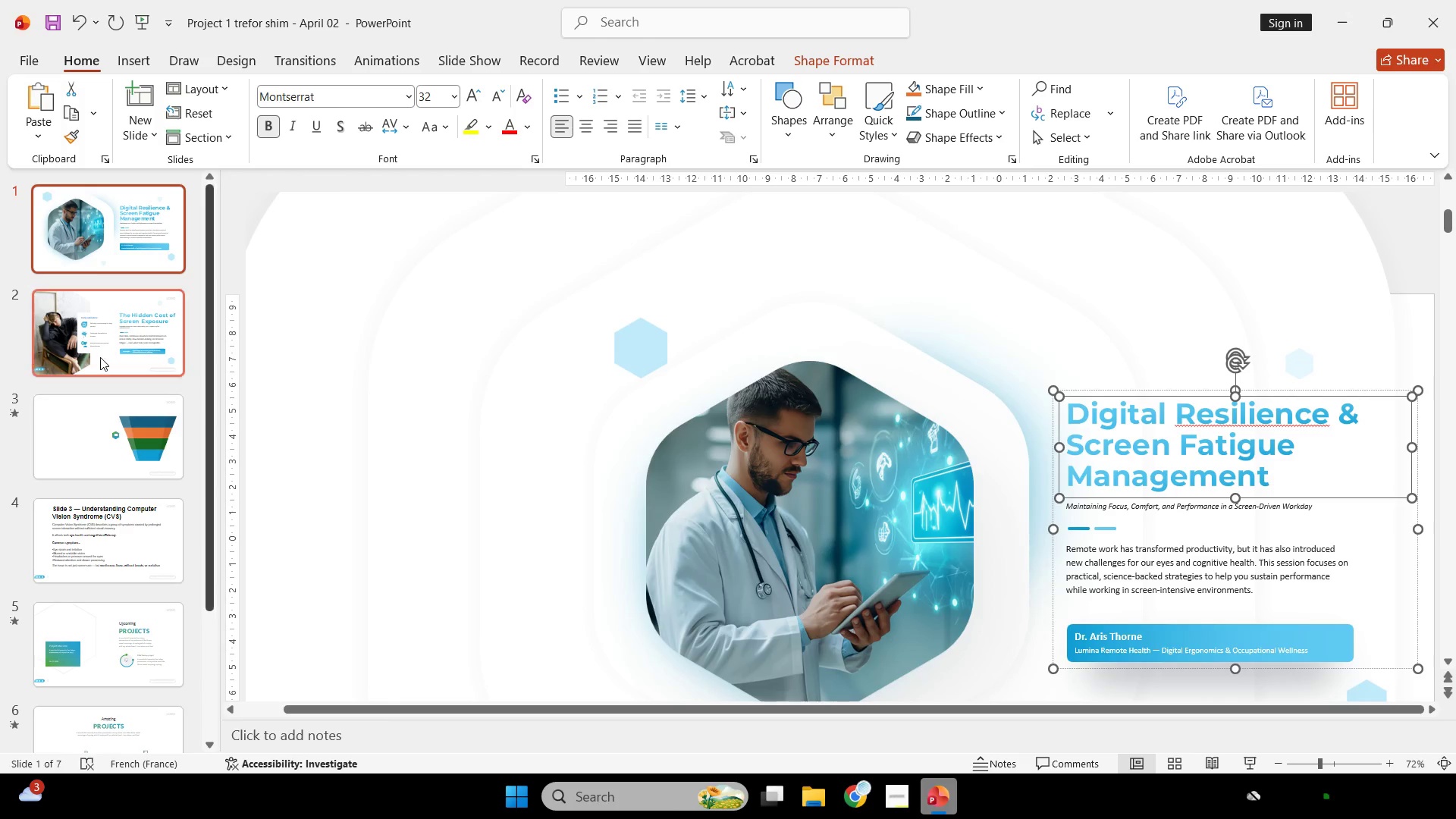 
left_click([100, 357])
 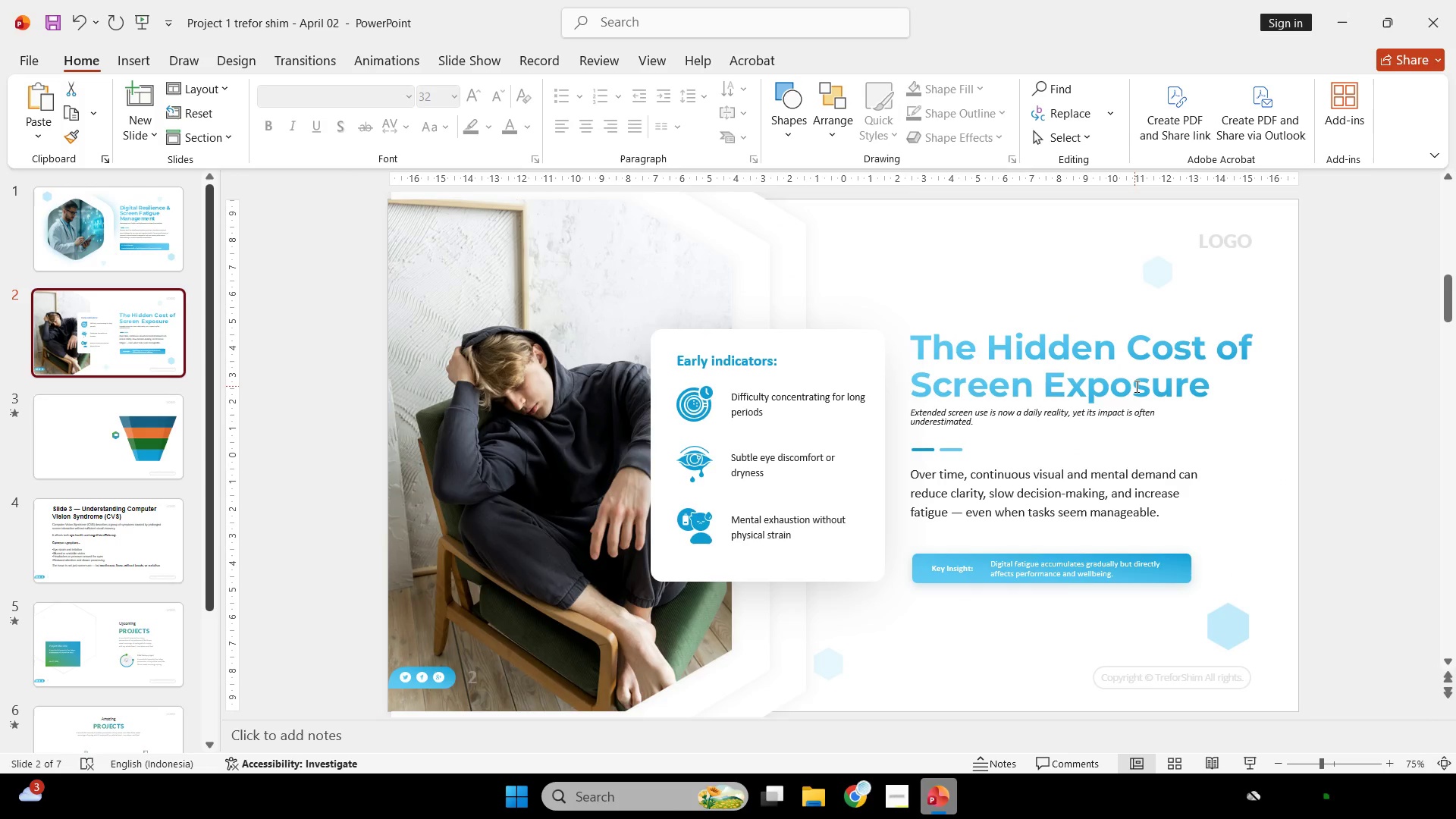 
left_click([1135, 386])
 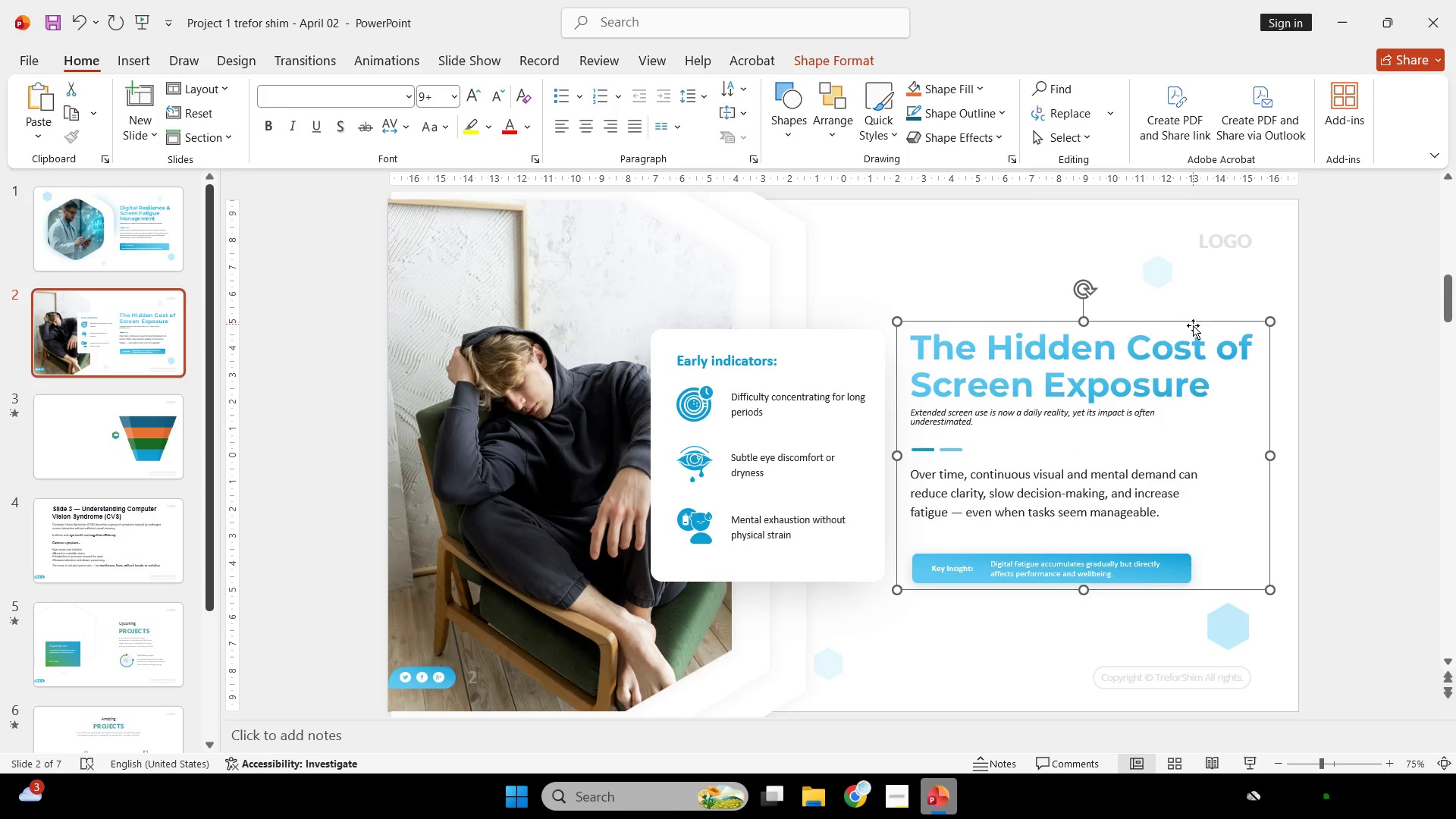 
double_click([1193, 328])
 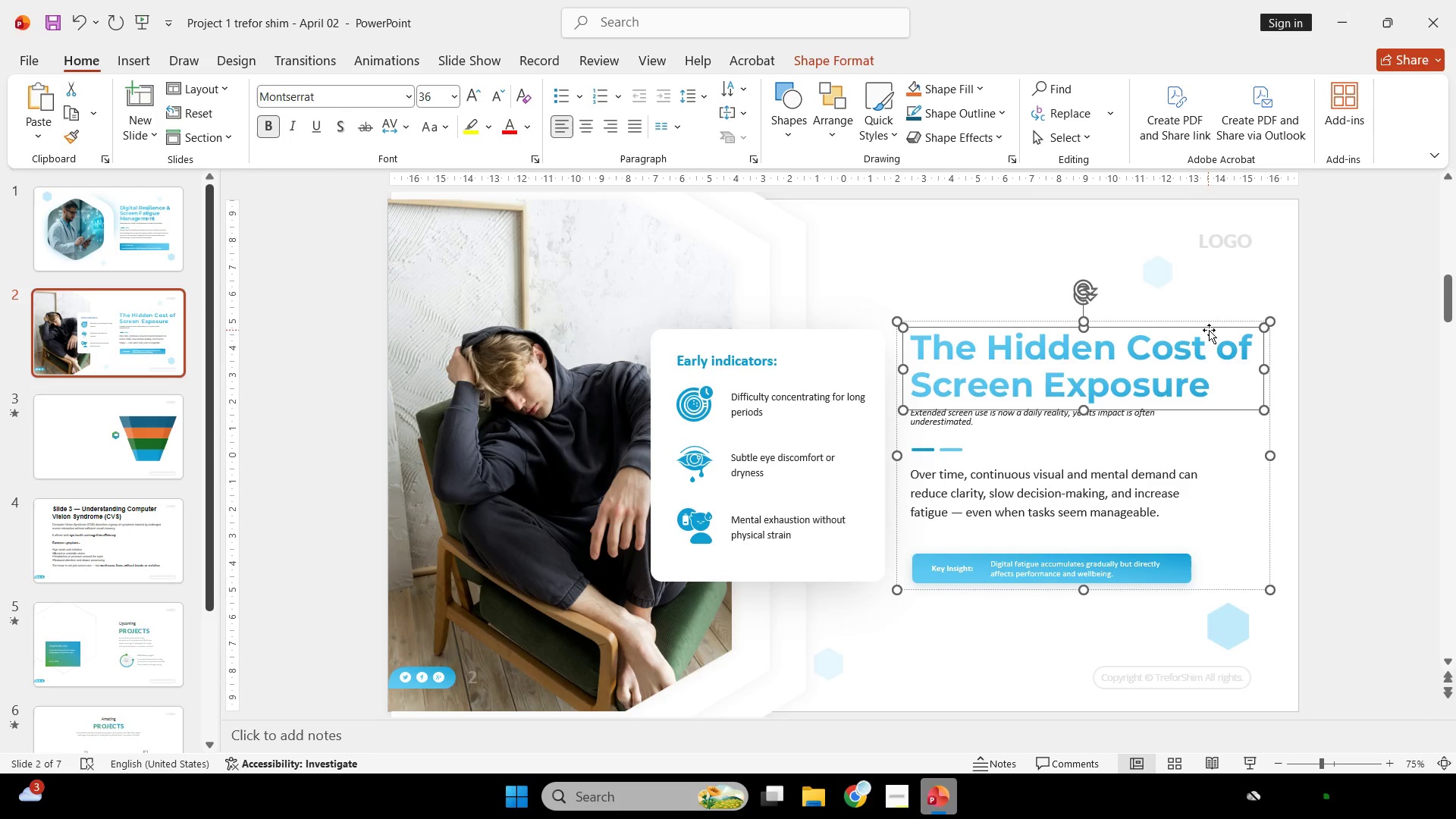 
left_click([1209, 329])
 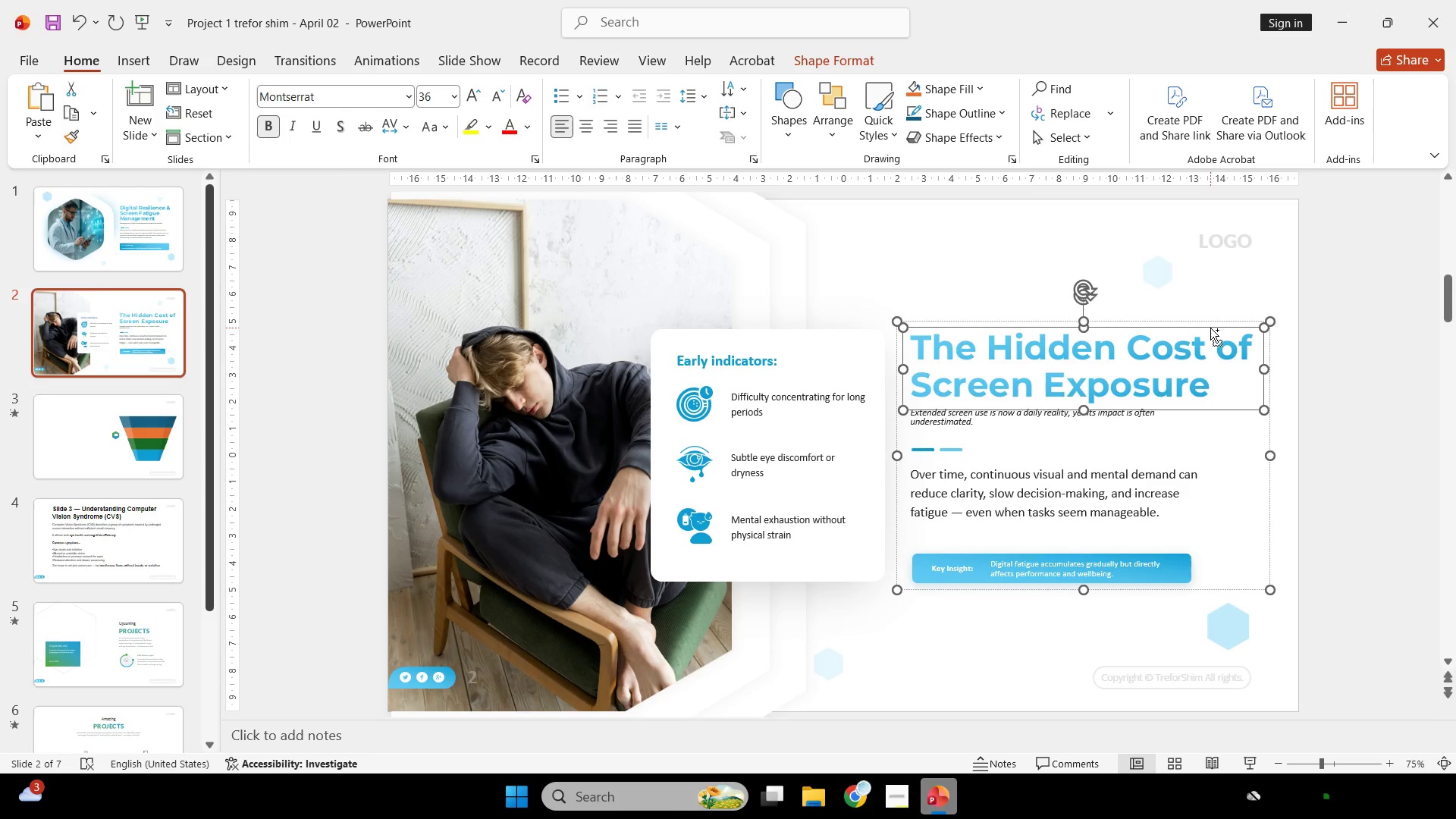 
key(Control+C)
 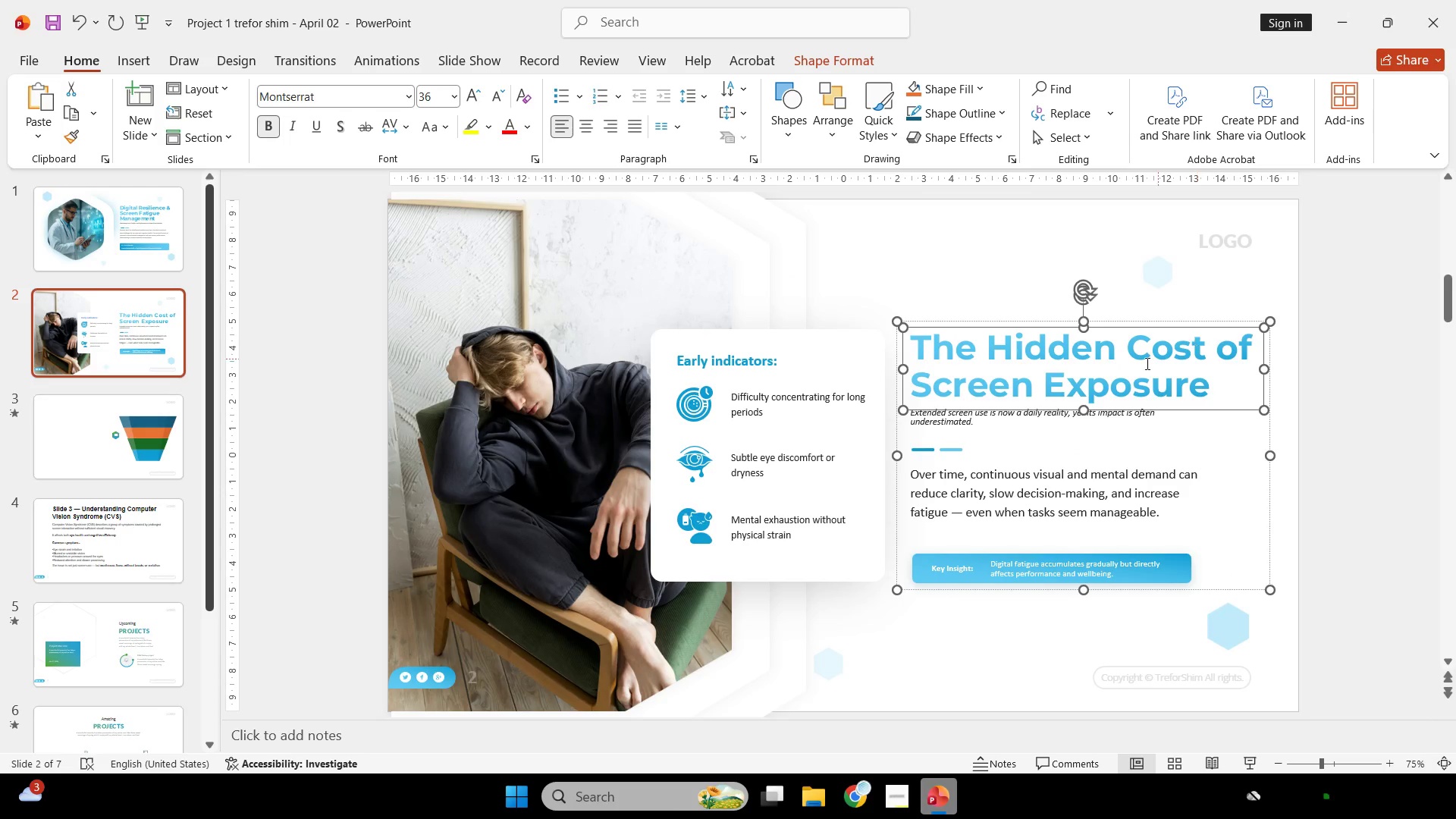 
key(Control+C)
 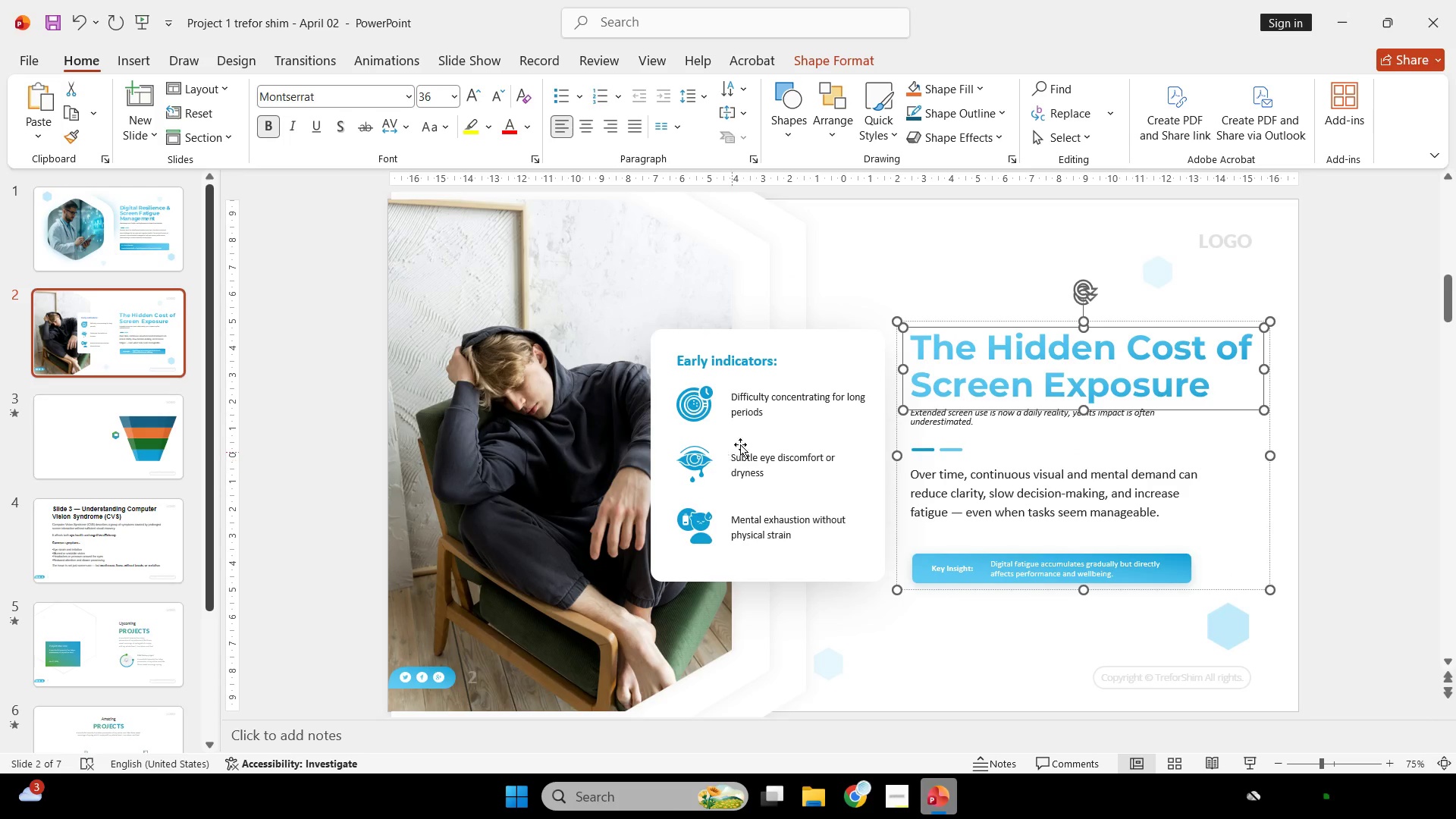 
hold_key(key=ControlLeft, duration=0.34)
scroll: coordinate [747, 438], scroll_direction: up, amount: 4.0
 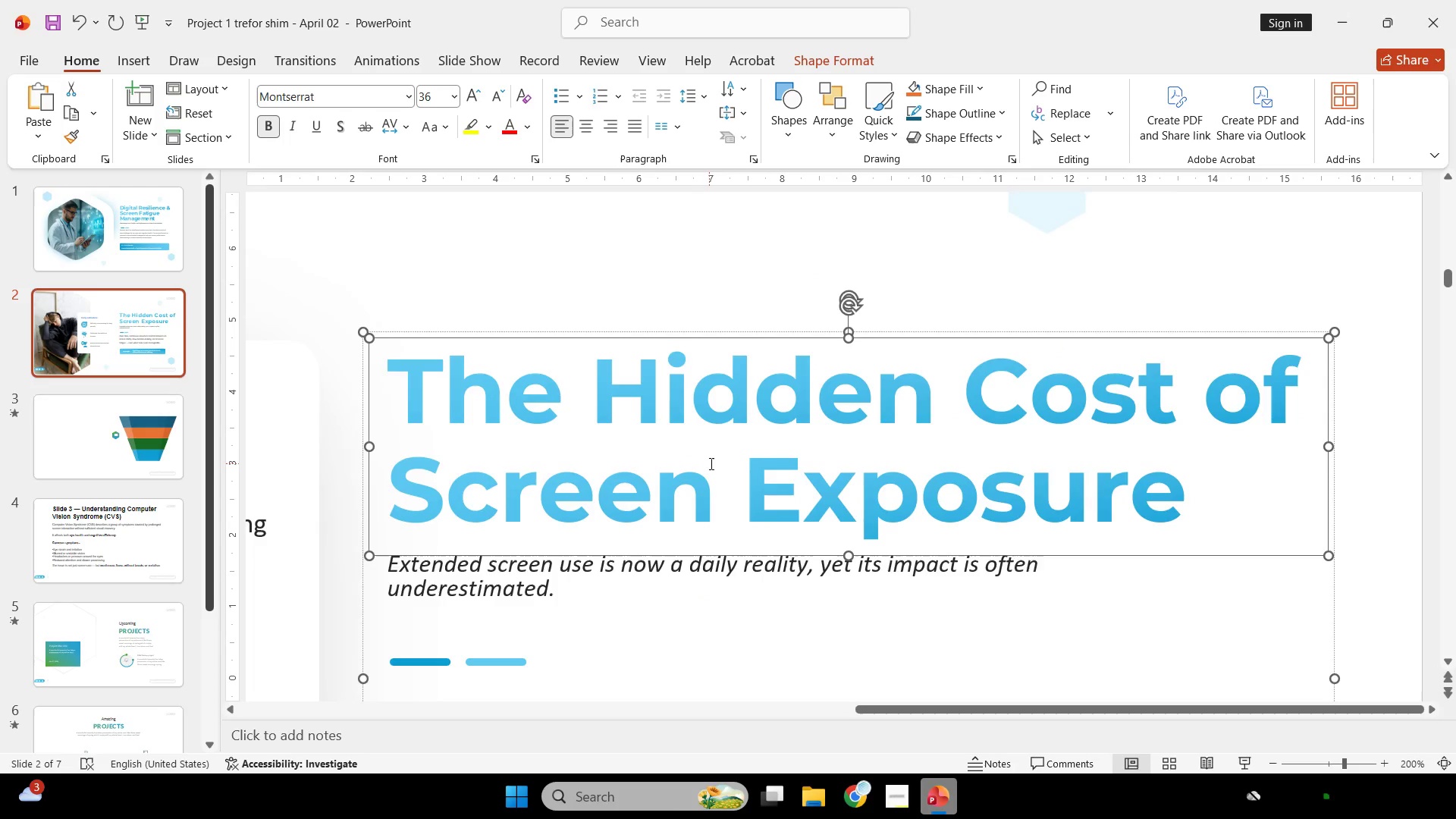 
double_click([616, 541])
 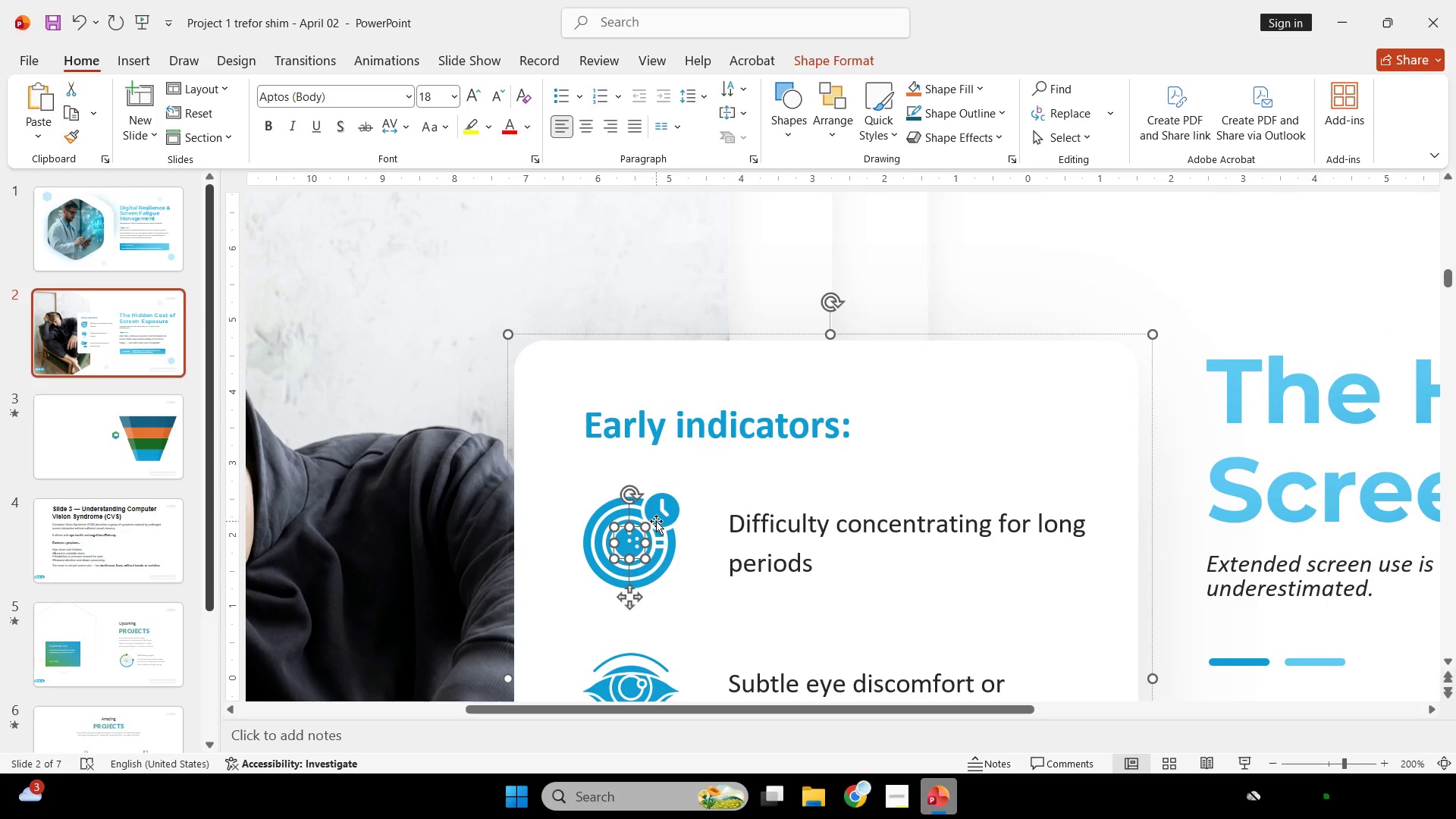 
scroll: coordinate [579, 551], scroll_direction: up, amount: 39.0
 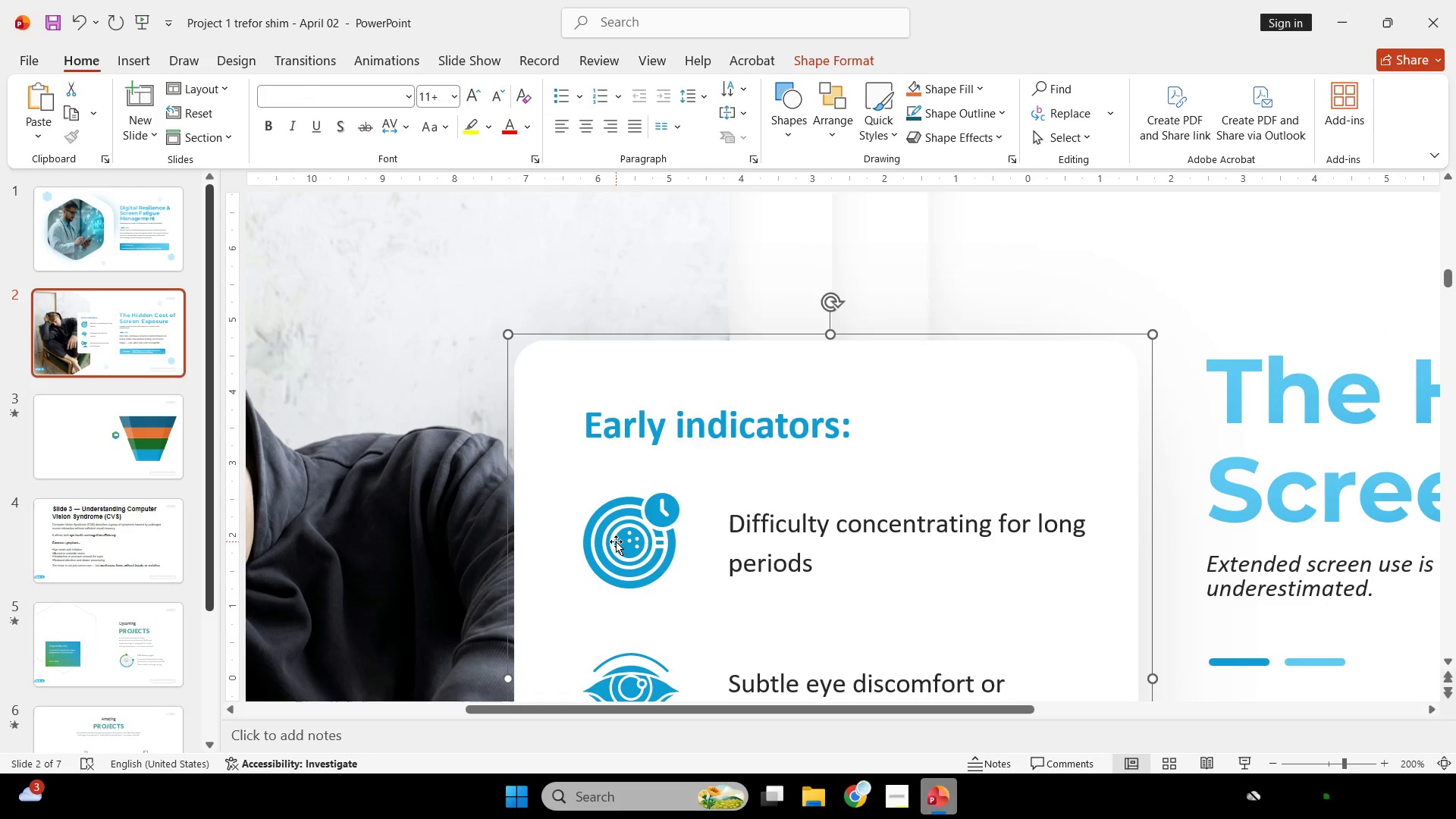 
left_click([656, 521])
 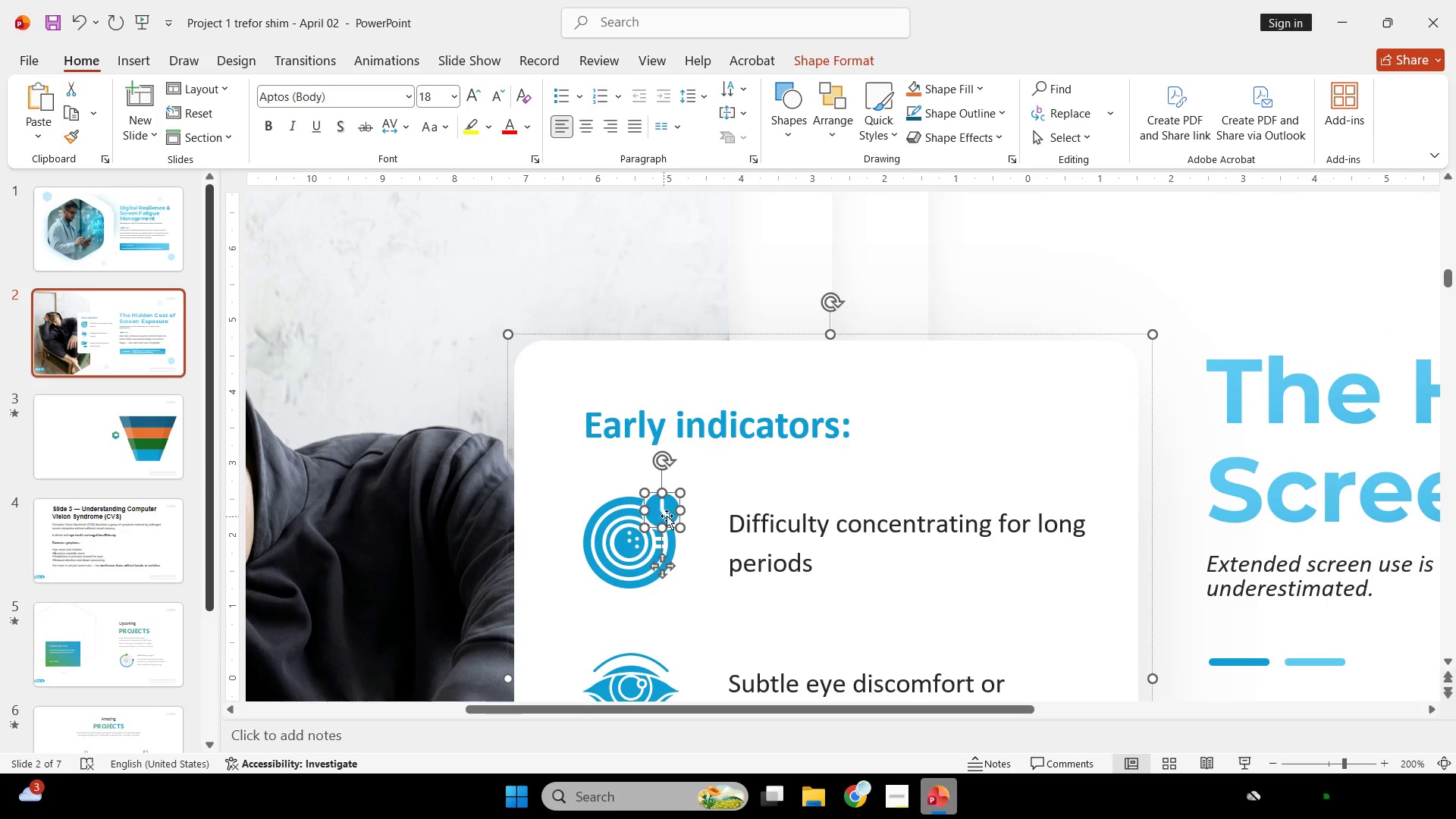 
hold_key(key=ControlLeft, duration=0.52)
scroll: coordinate [672, 515], scroll_direction: down, amount: 5.0
 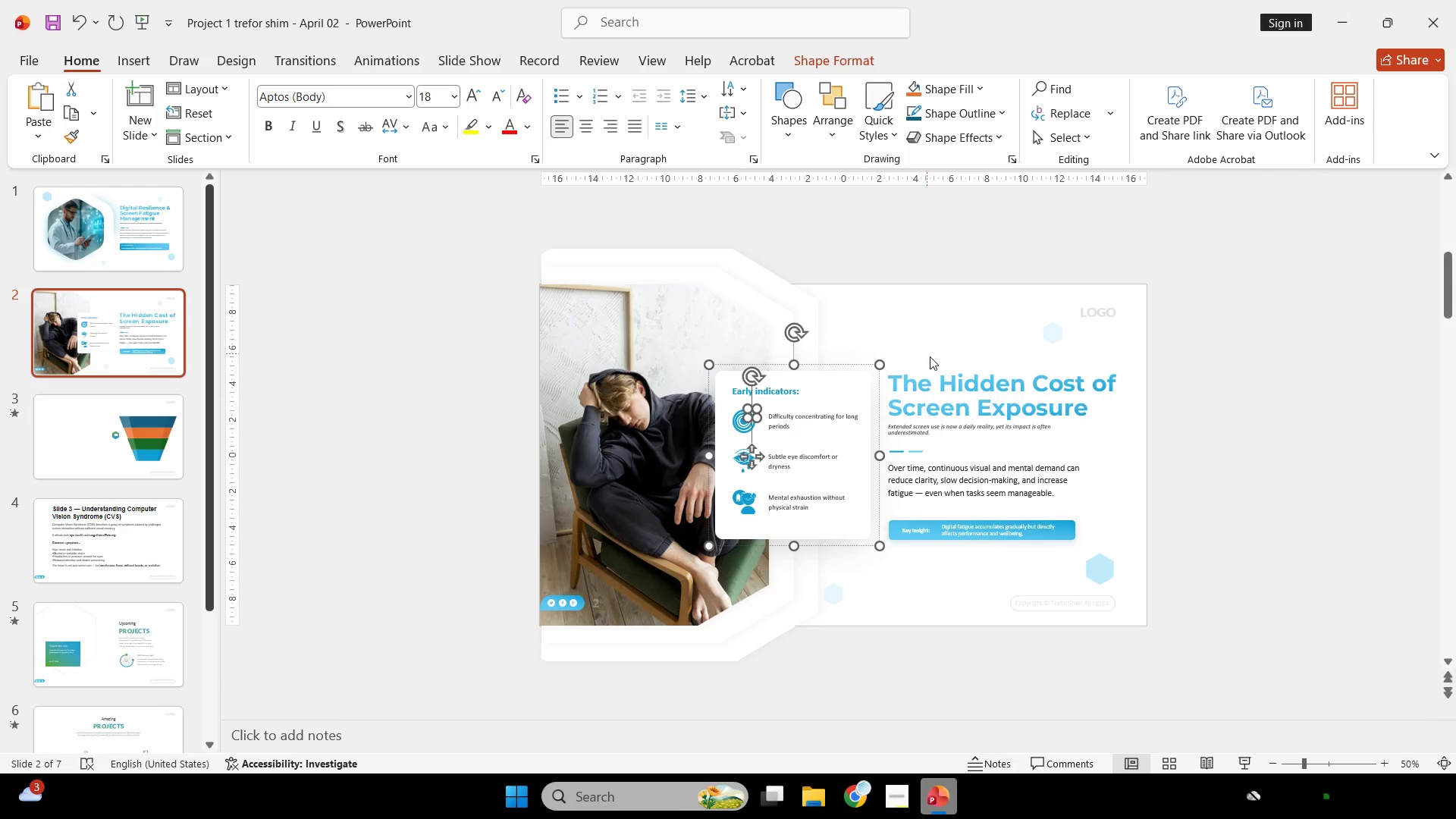 
left_click([935, 391])
 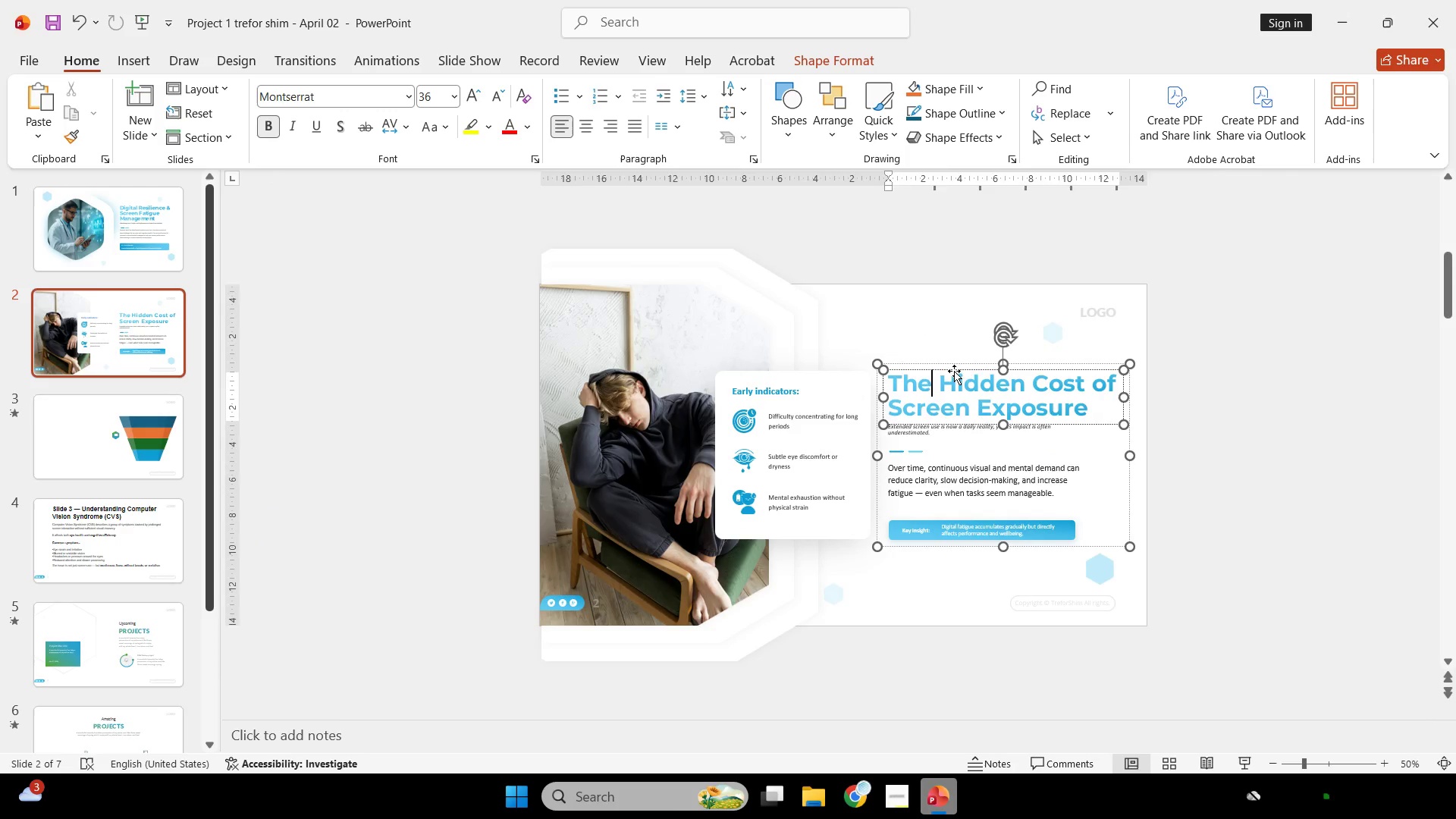 
left_click([954, 371])
 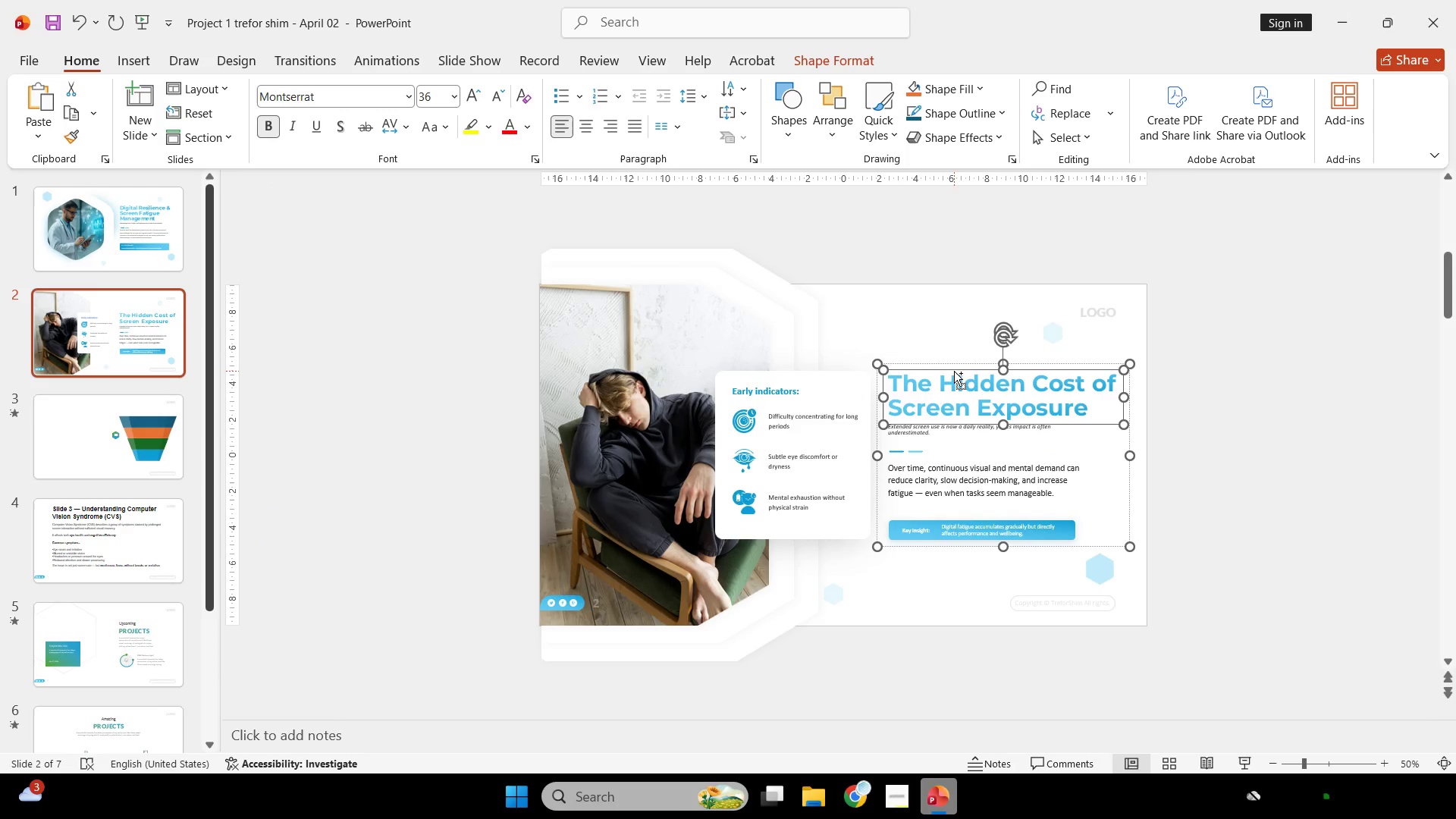 
key(Control+C)
 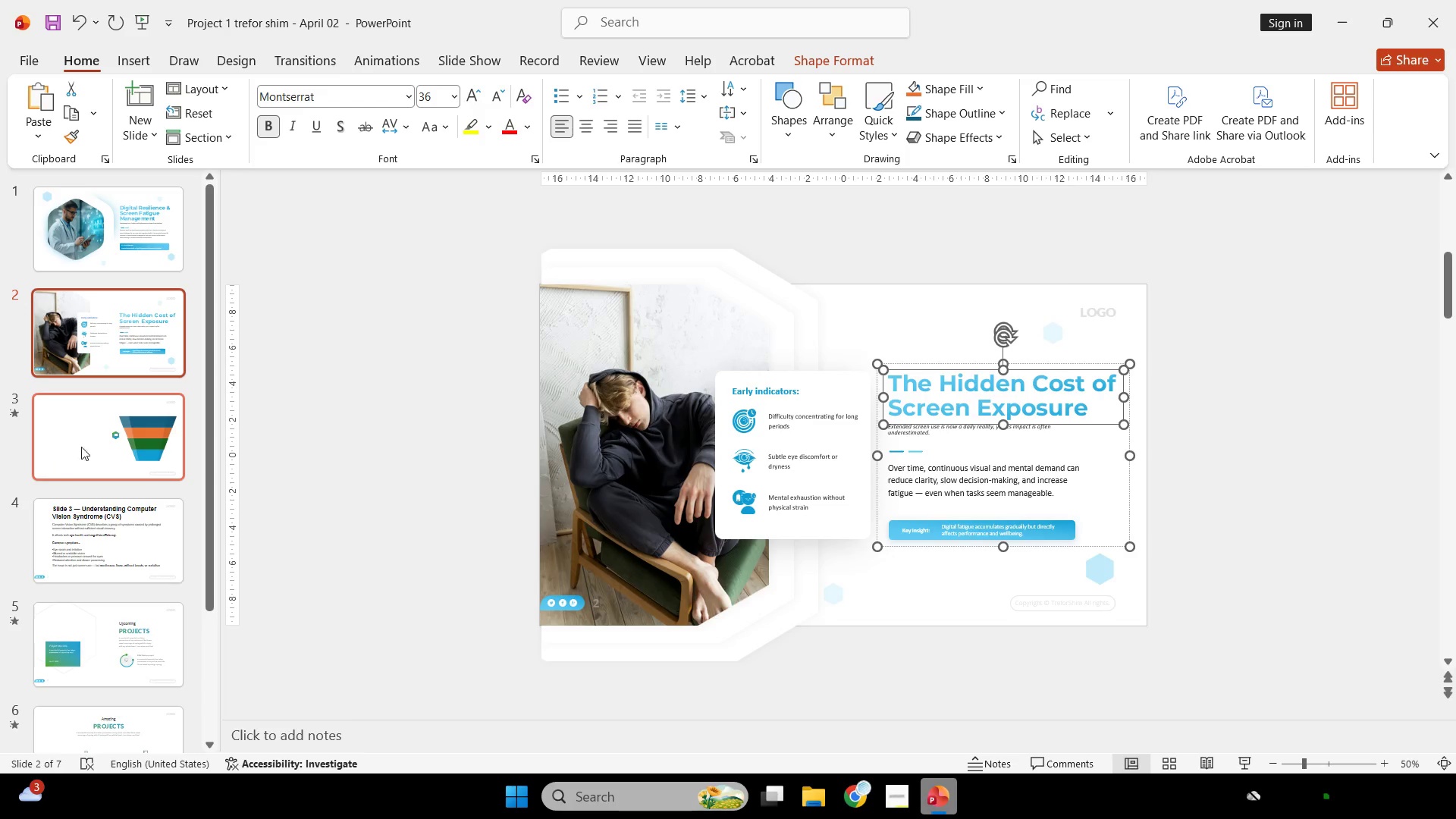 
left_click([100, 444])
 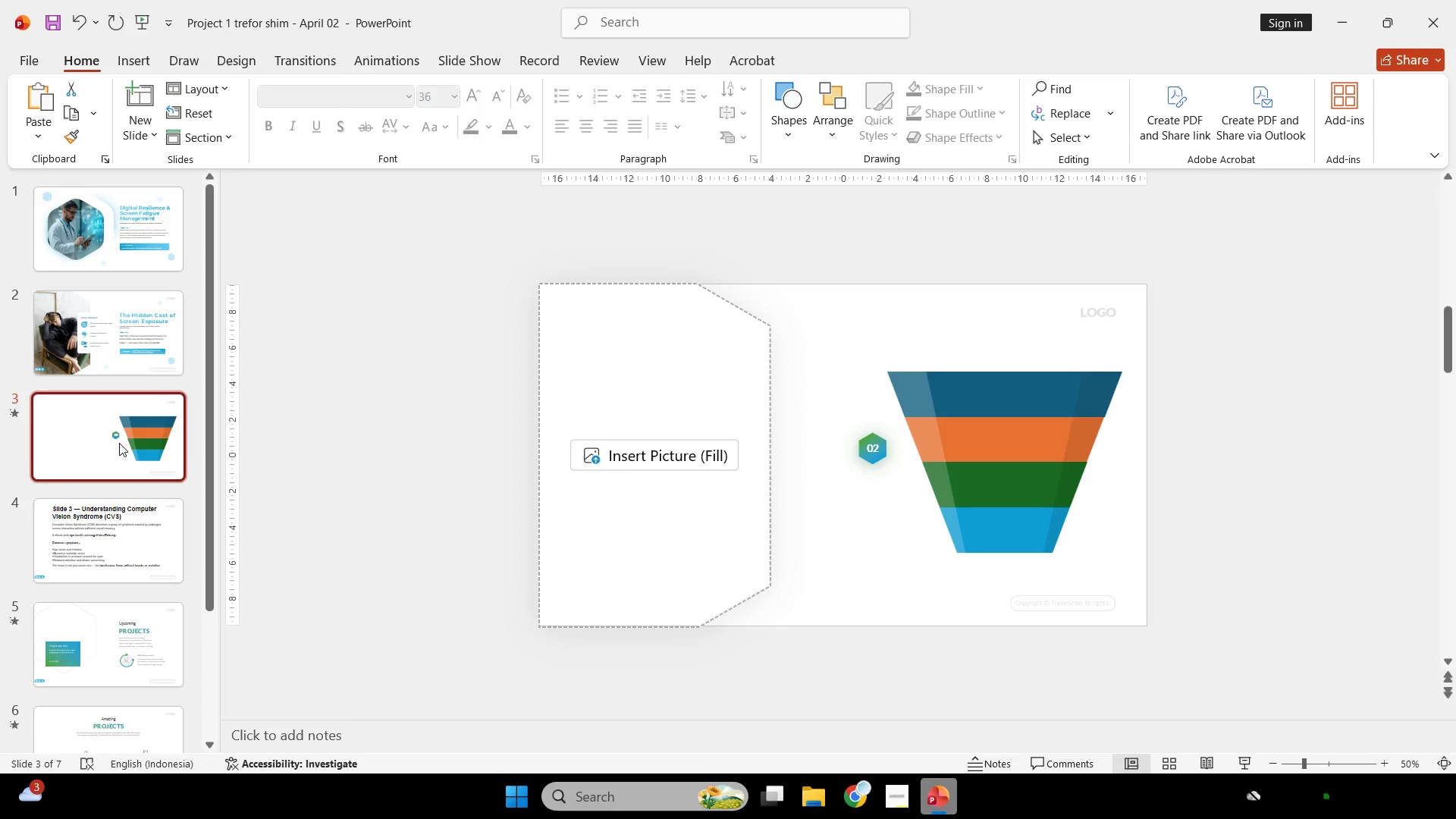 
key(Control+V)
 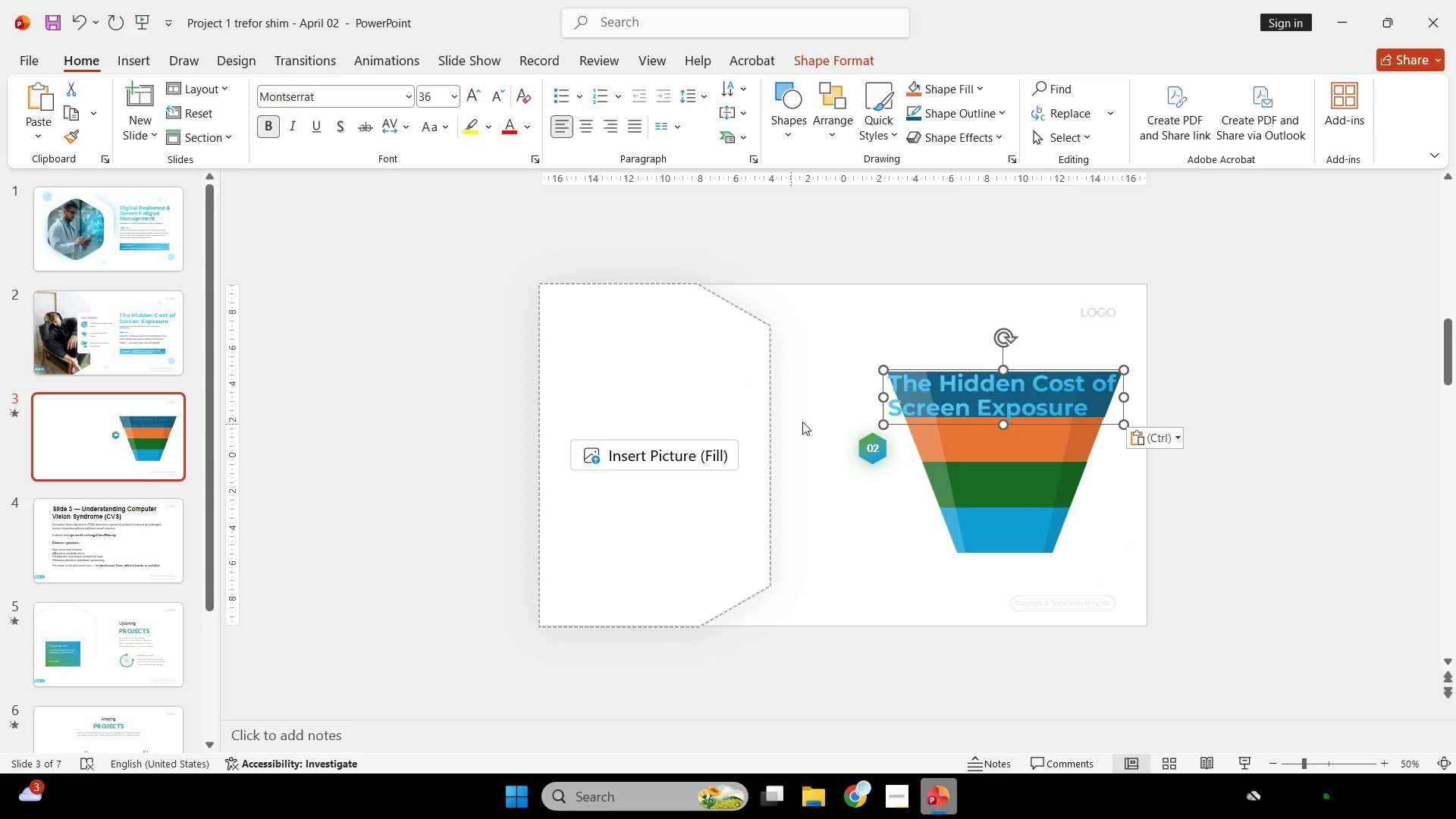 
key(Control+ControlLeft)
 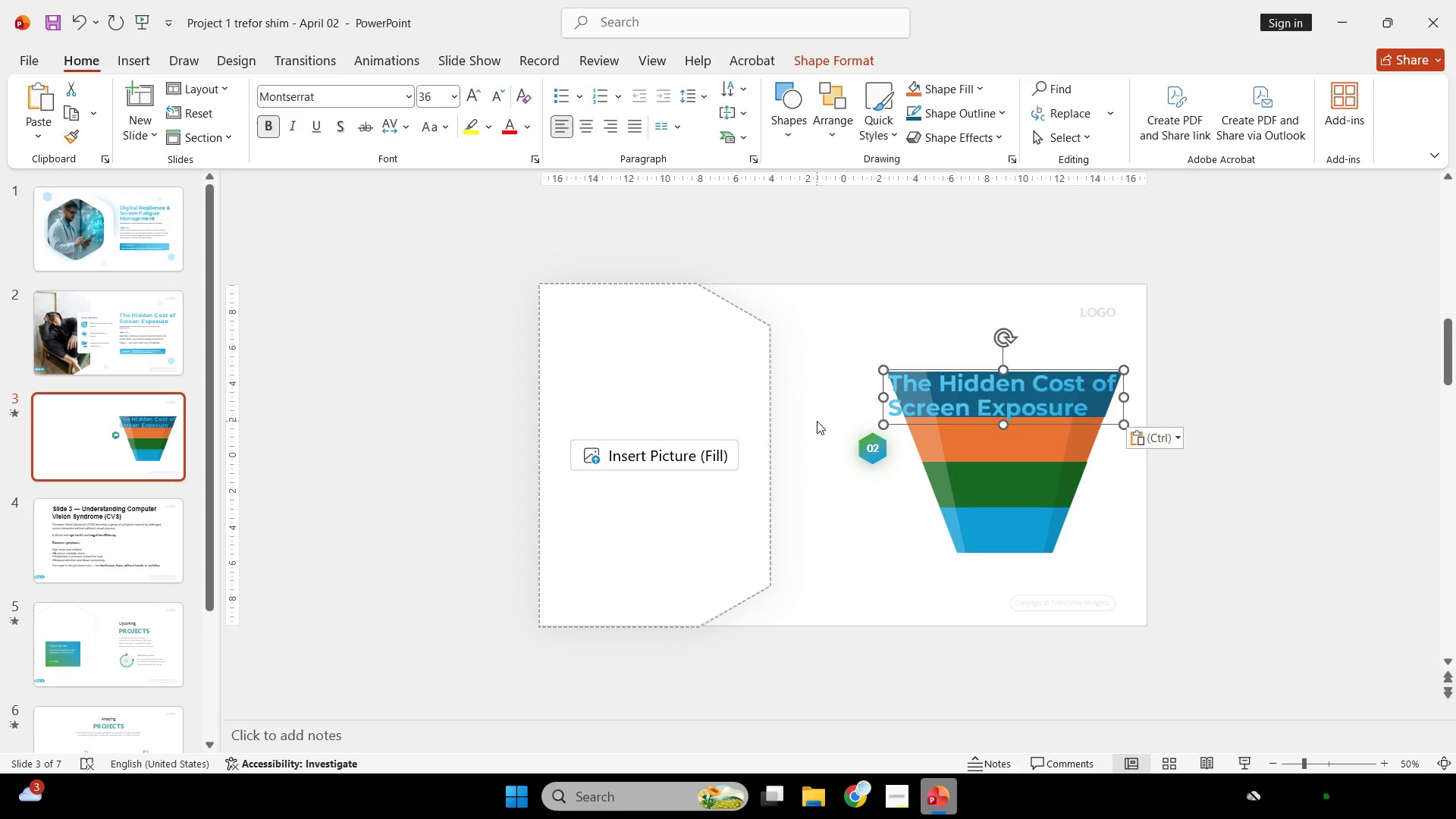 
key(Control+Z)
 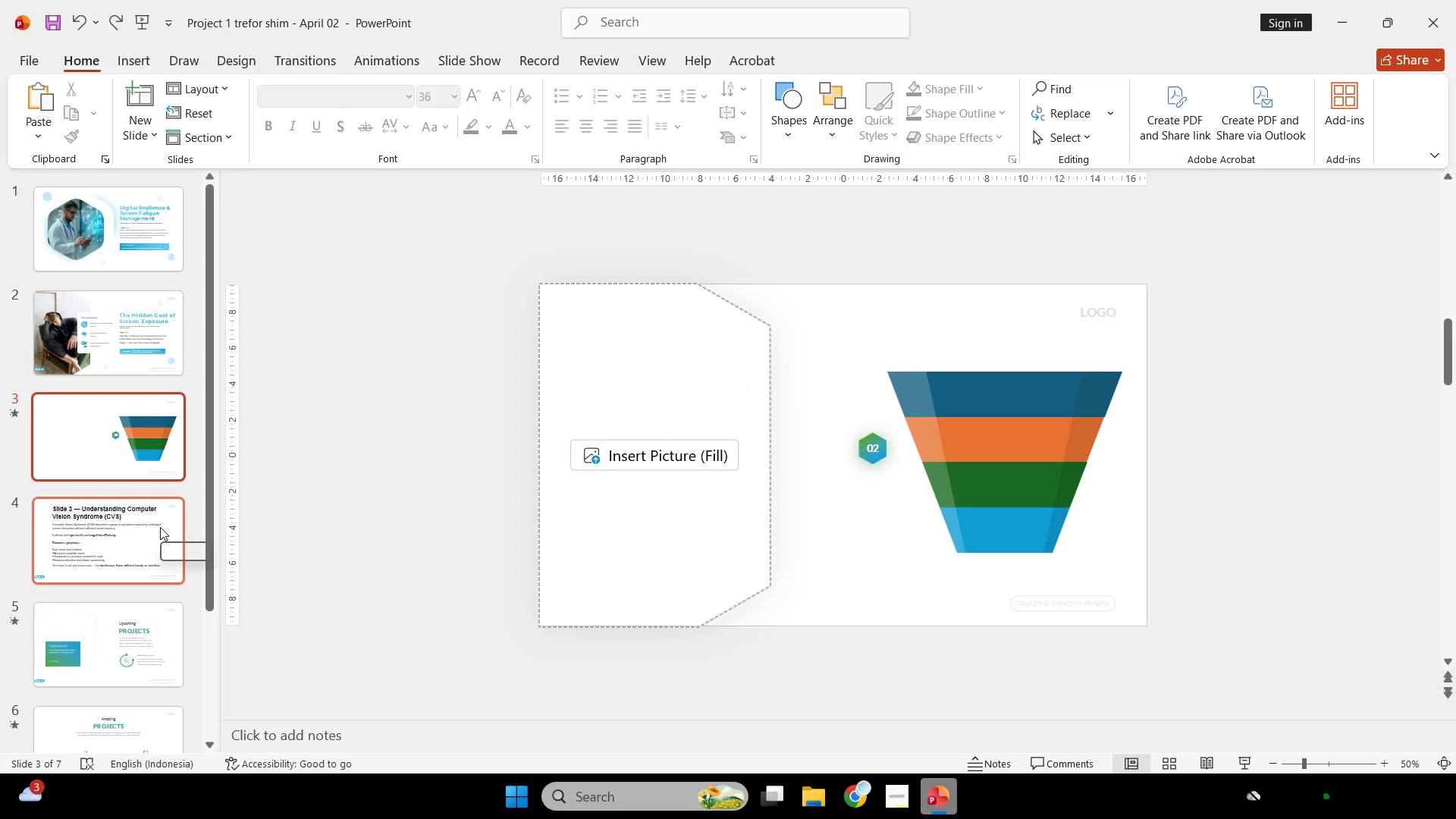 
left_click([160, 527])
 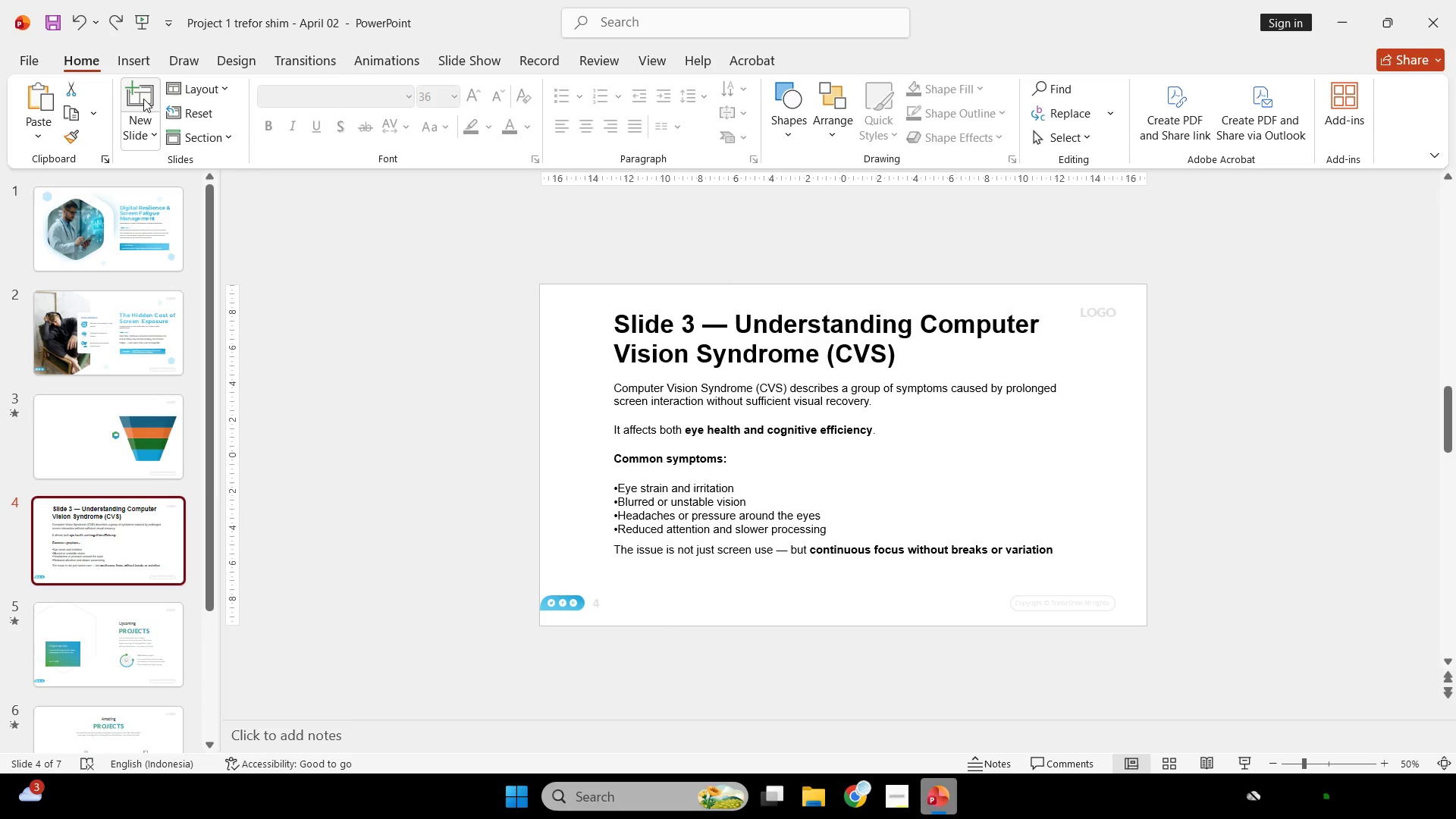 
left_click([143, 95])
 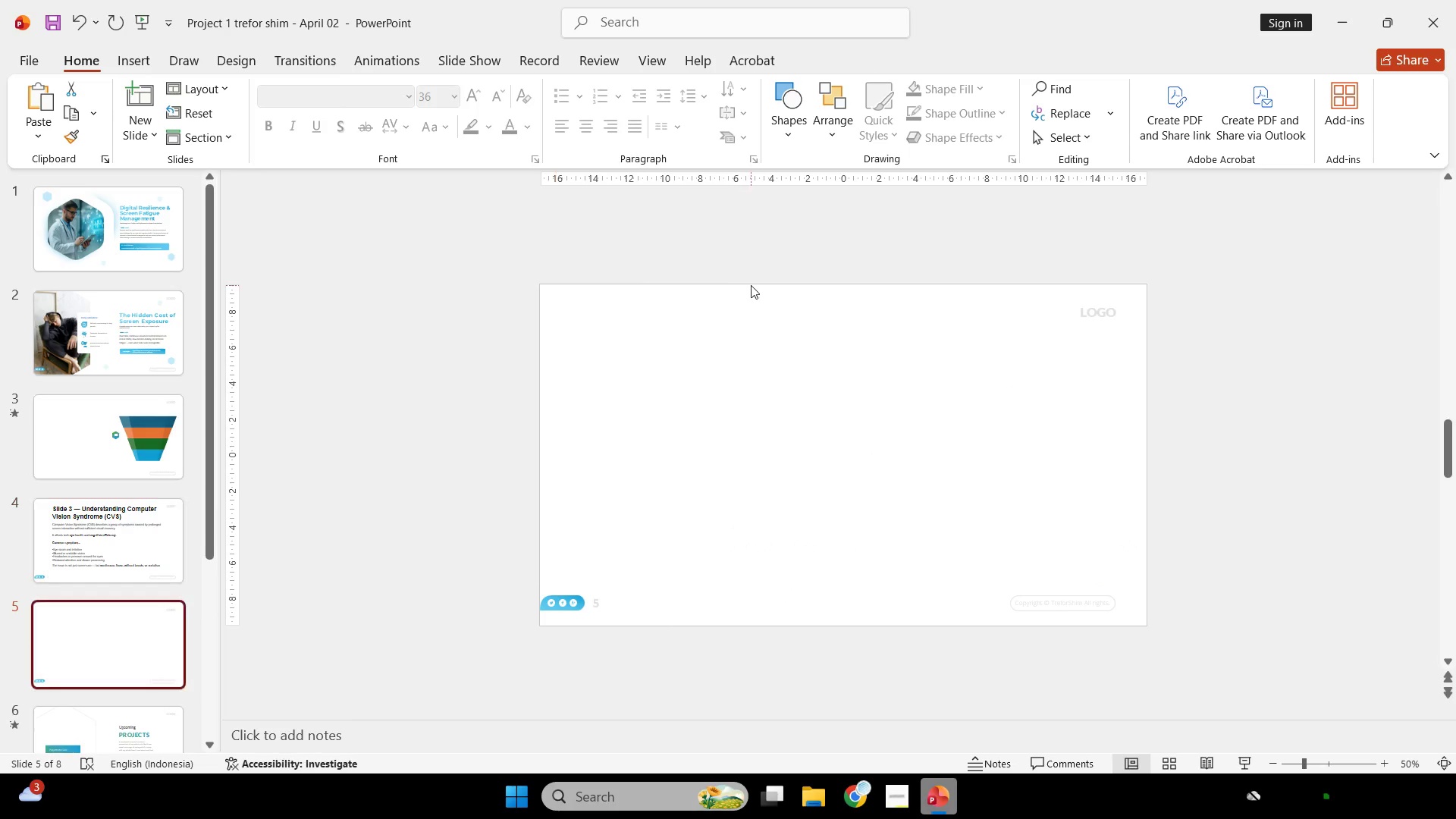 
key(Control+V)
 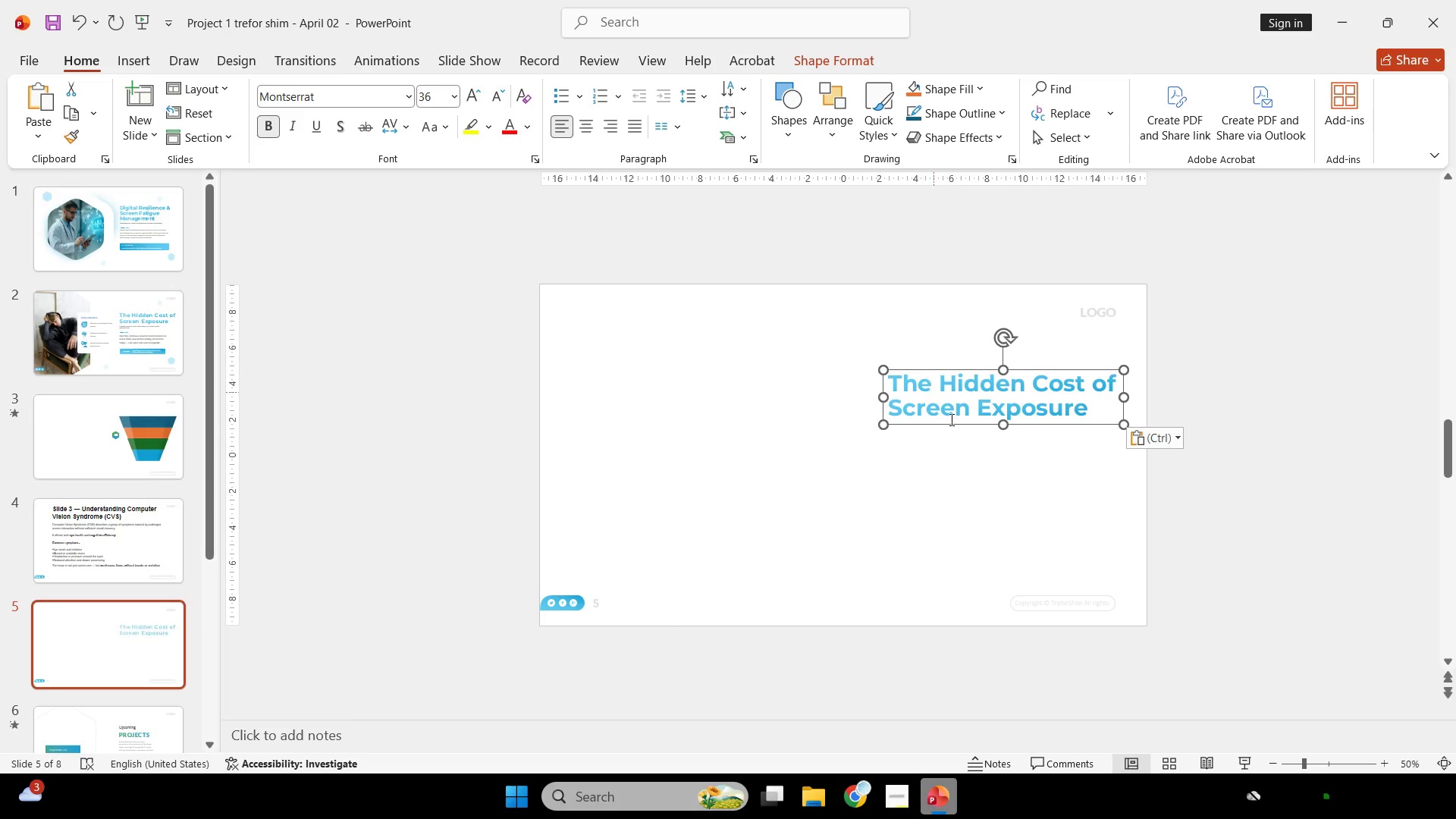 
hold_key(key=ShiftLeft, duration=2.83)
left_click_drag(start_coordinate=[974, 422], to_coordinate=[666, 408])
 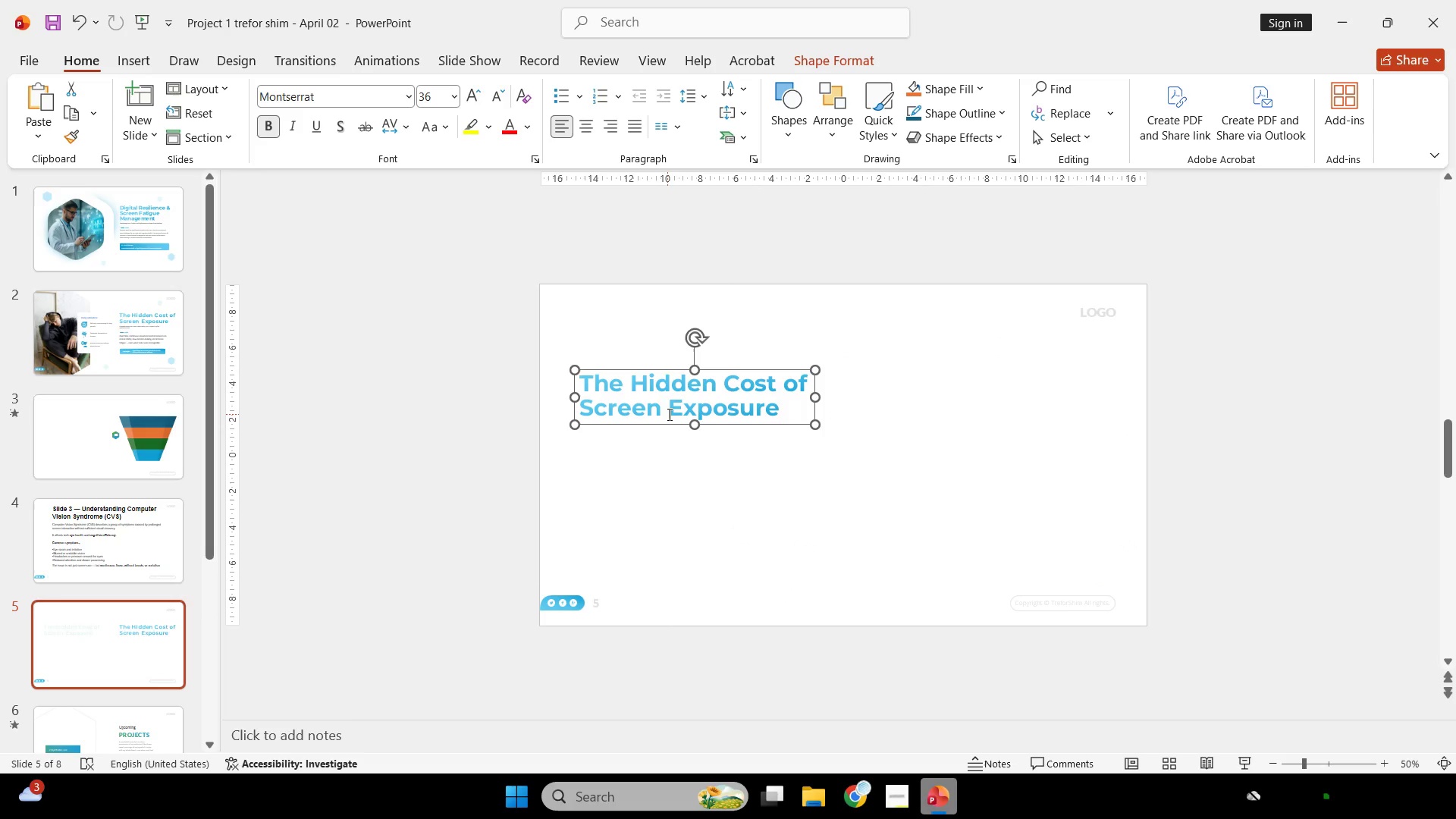 
hold_key(key=ShiftLeft, duration=1.0)
left_click_drag(start_coordinate=[668, 414], to_coordinate=[659, 372])
 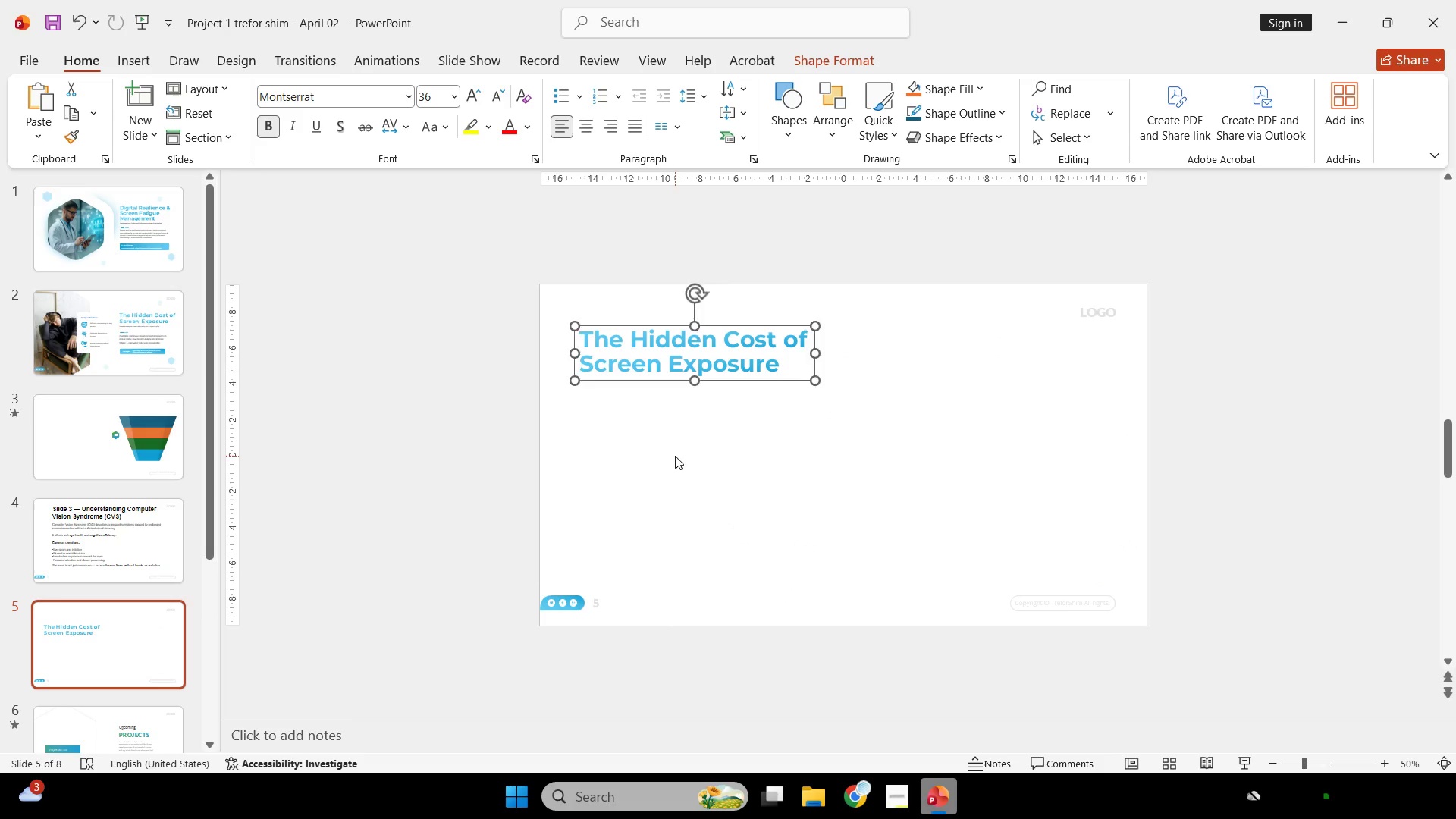 
left_click([675, 456])
 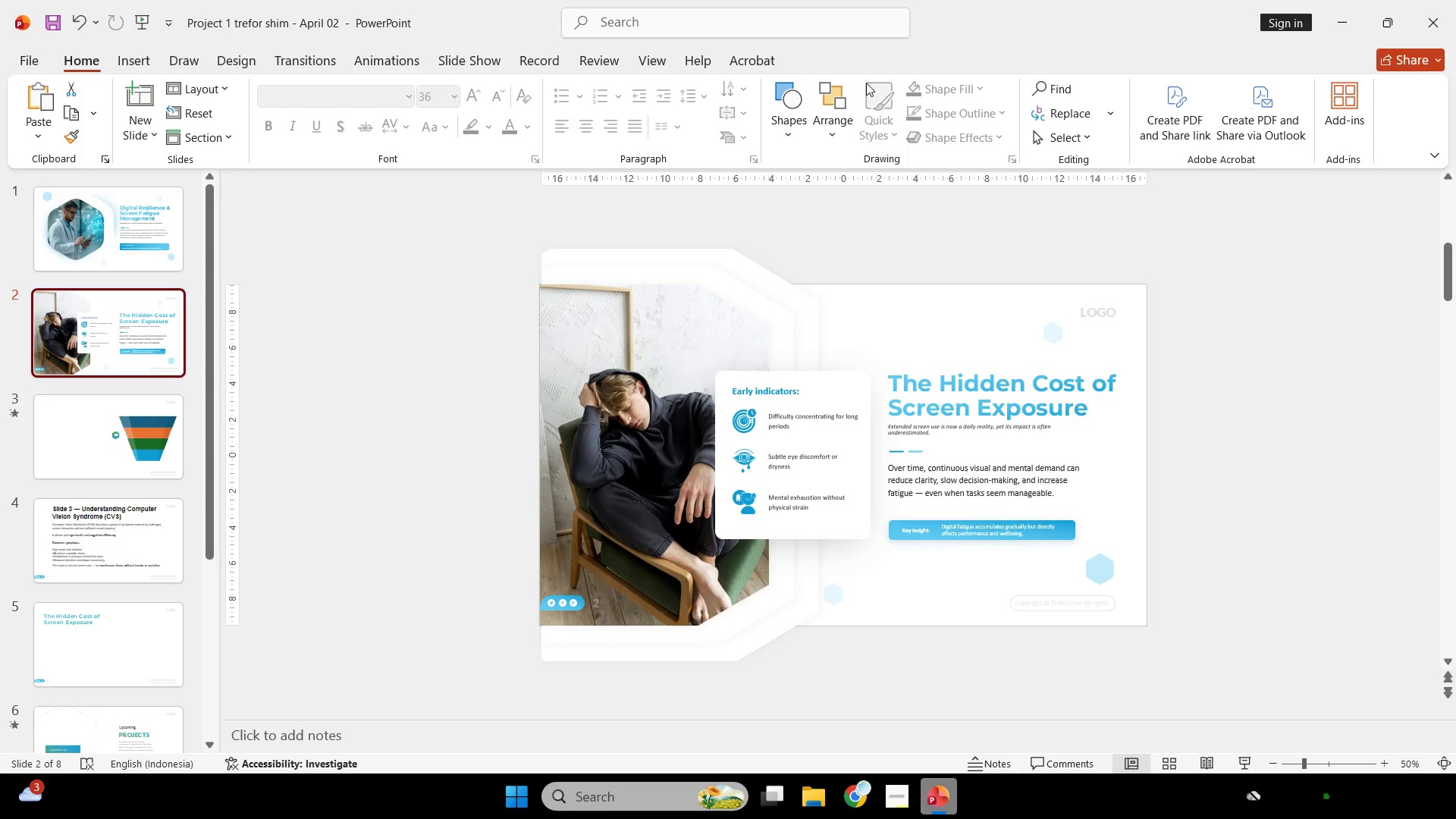 
left_click([792, 88])
 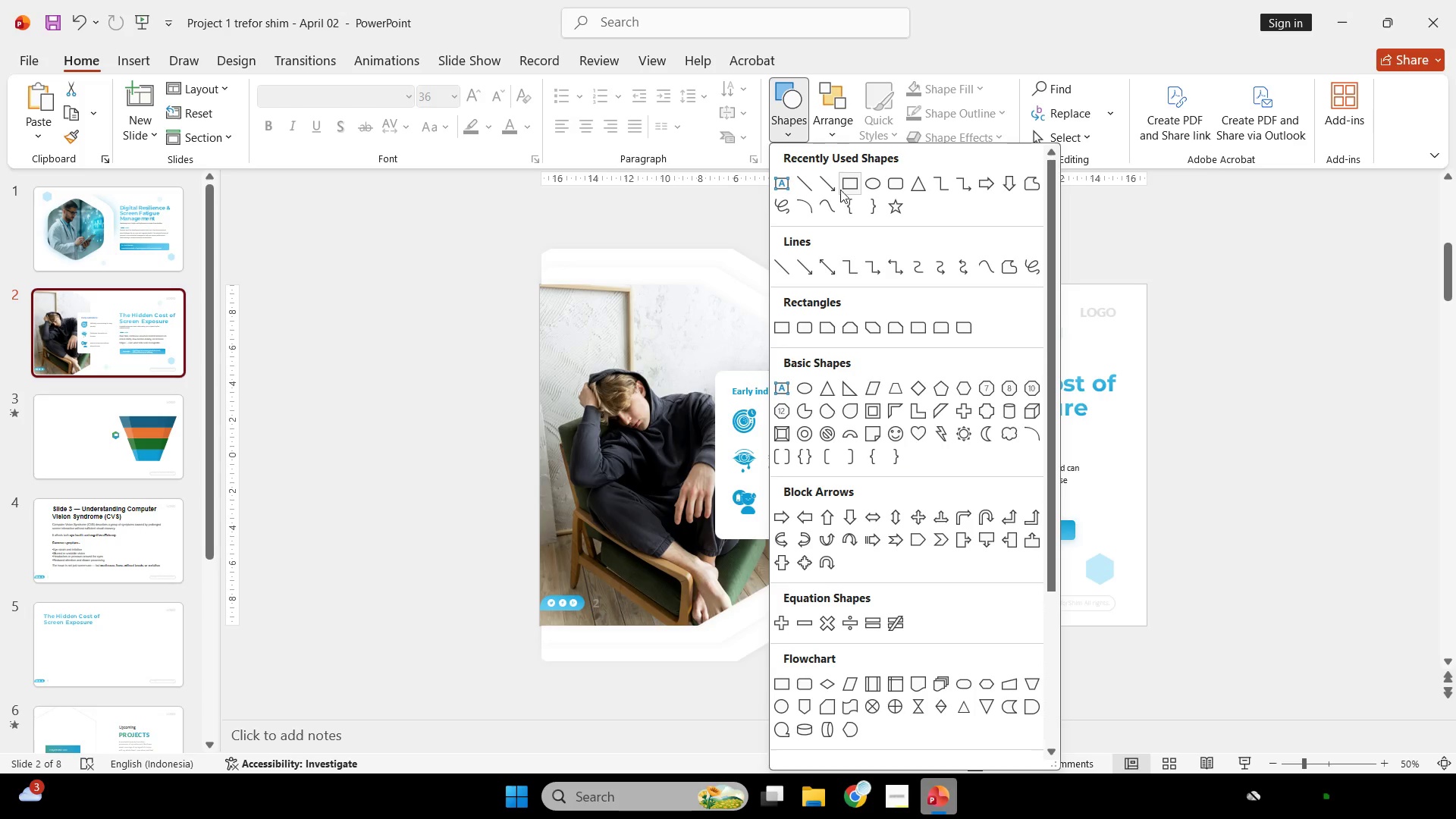 
left_click([846, 184])
 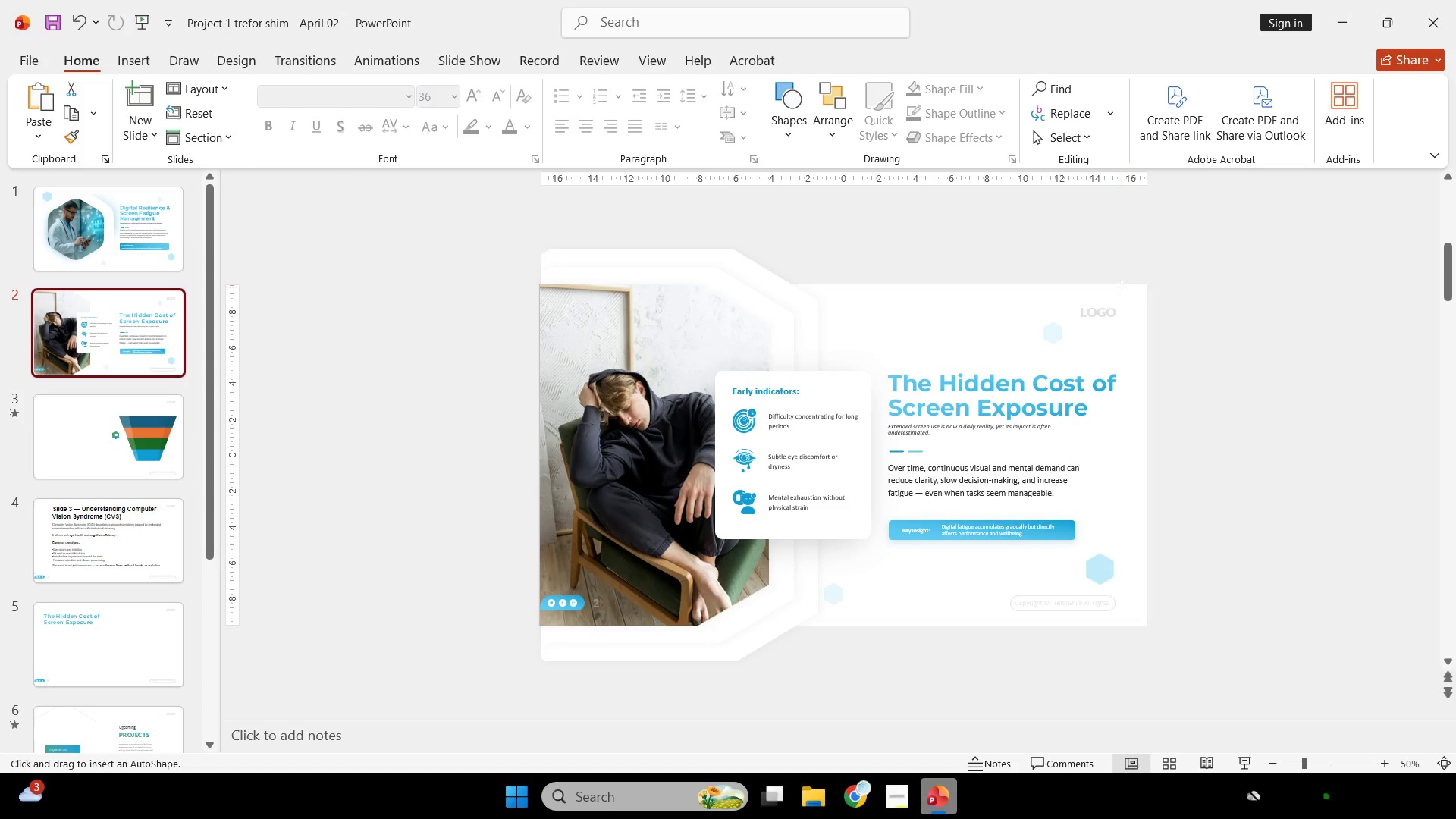 
left_click_drag(start_coordinate=[1122, 285], to_coordinate=[1147, 623])
 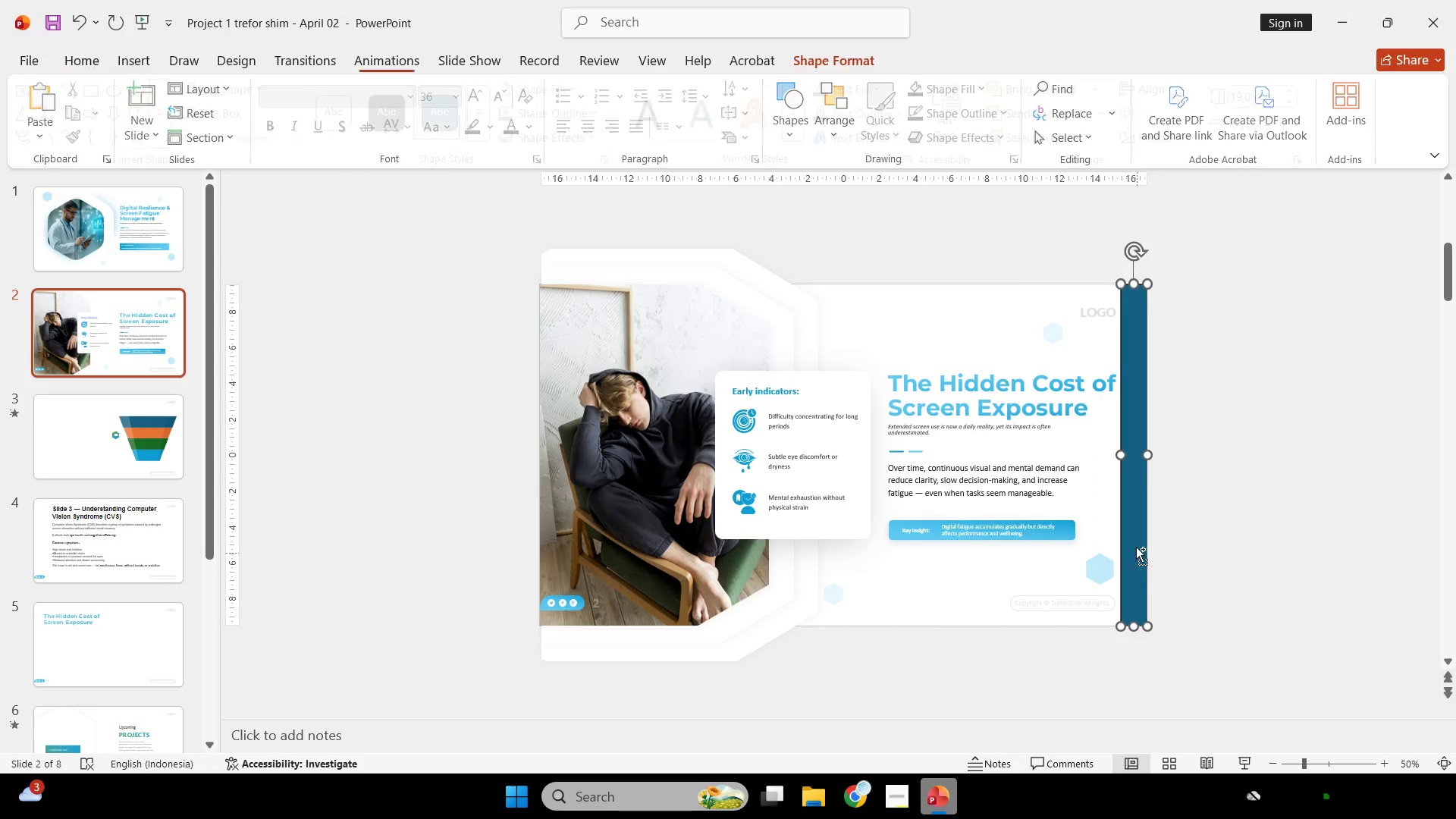 
hold_key(key=ShiftLeft, duration=4.38)
hold_key(key=ControlLeft, duration=4.36)
left_click_drag(start_coordinate=[1138, 524], to_coordinate=[557, 497])
 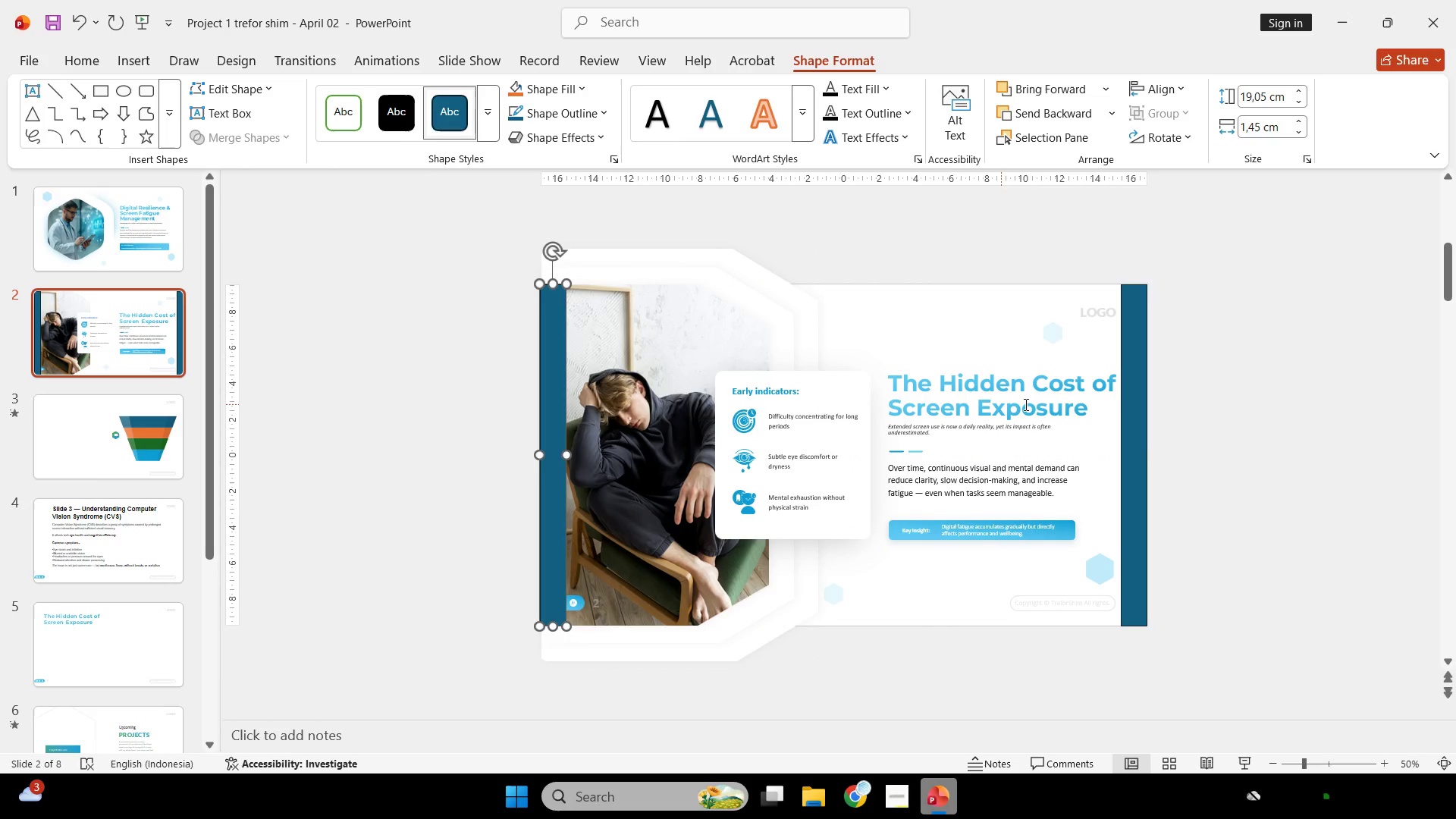 
hold_key(key=ShiftLeft, duration=0.67)
left_click([1131, 405])
 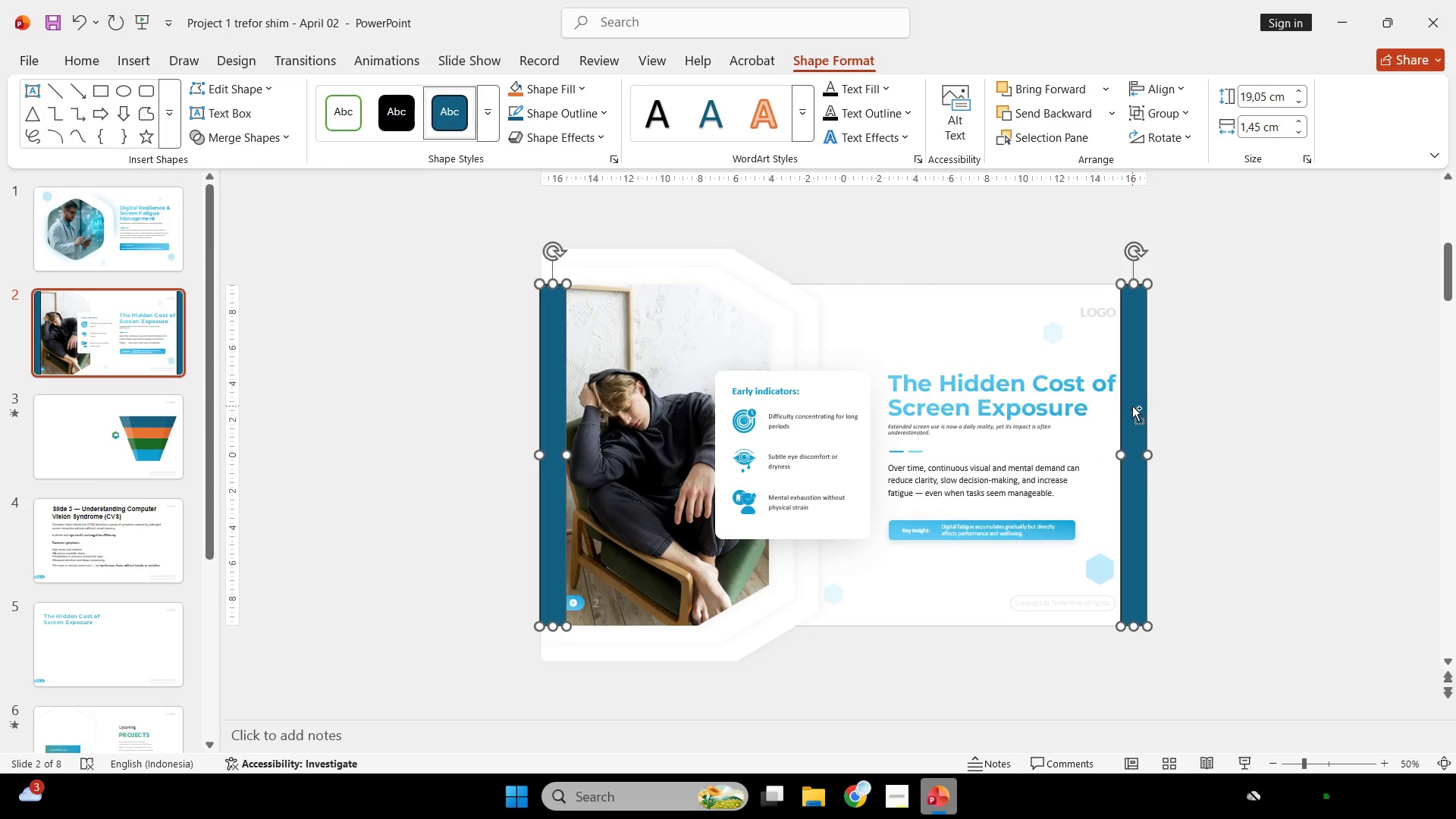 
key(Control+C)
 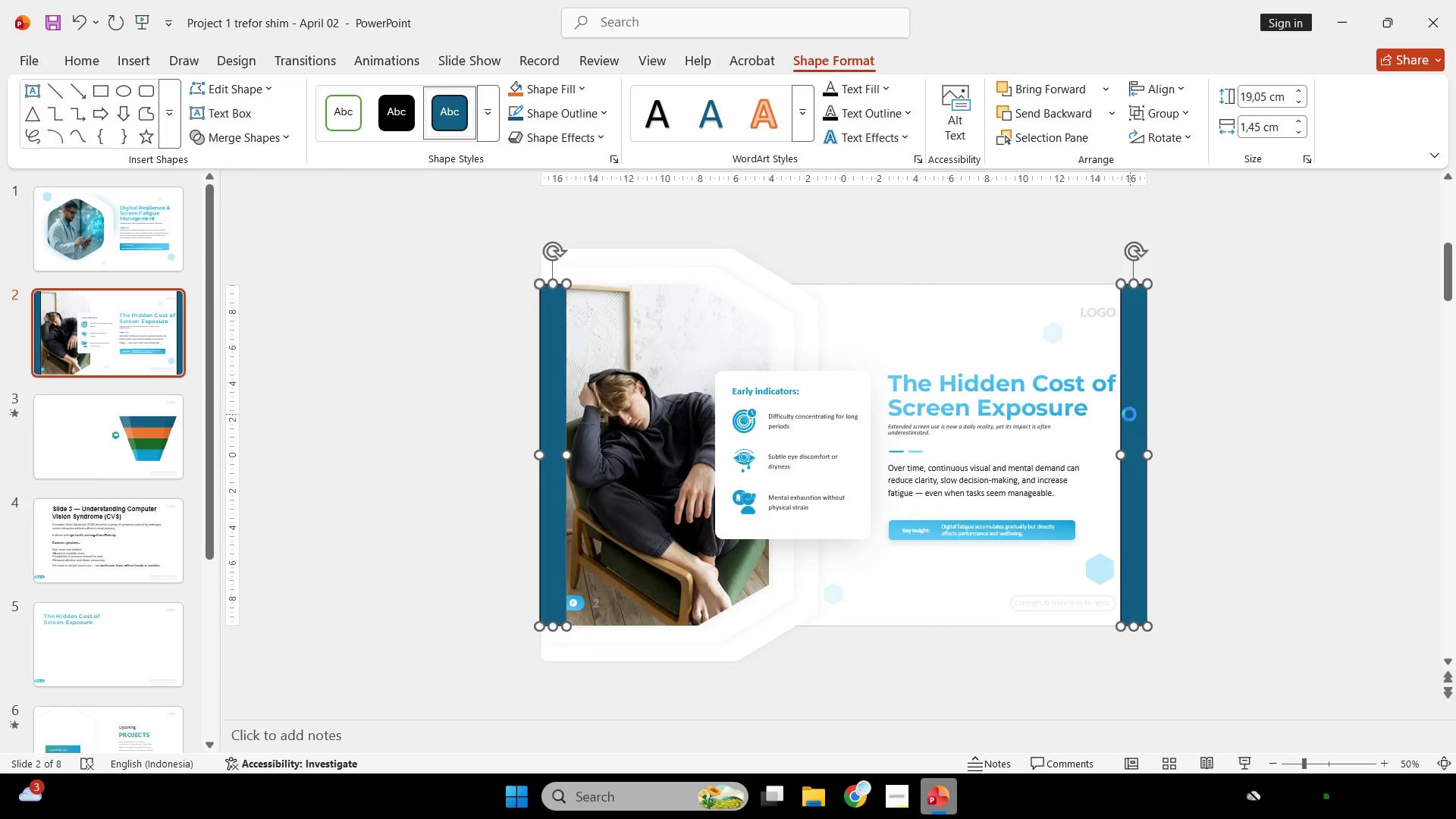 
key(Control+C)
 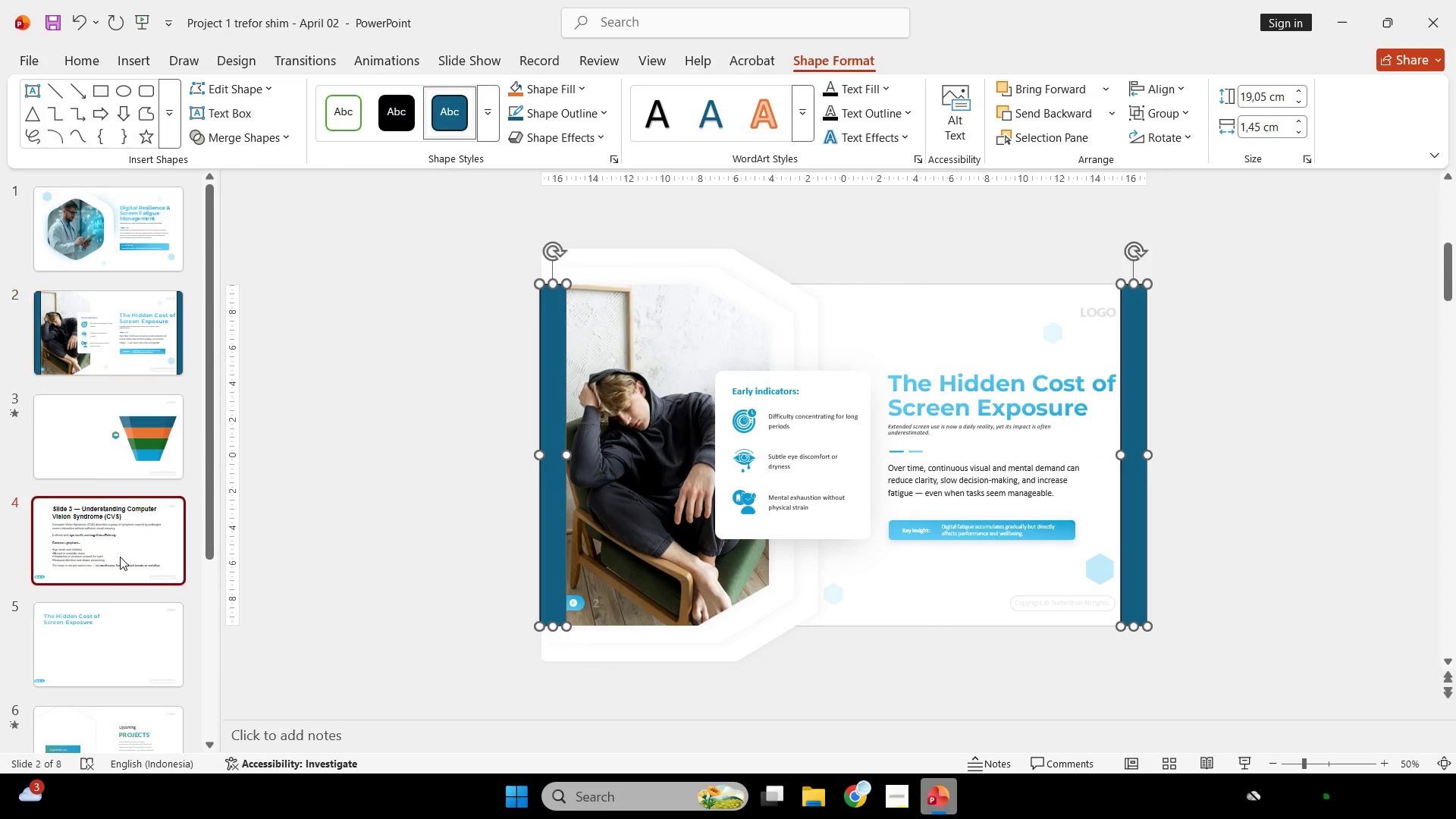 
double_click([157, 406])
 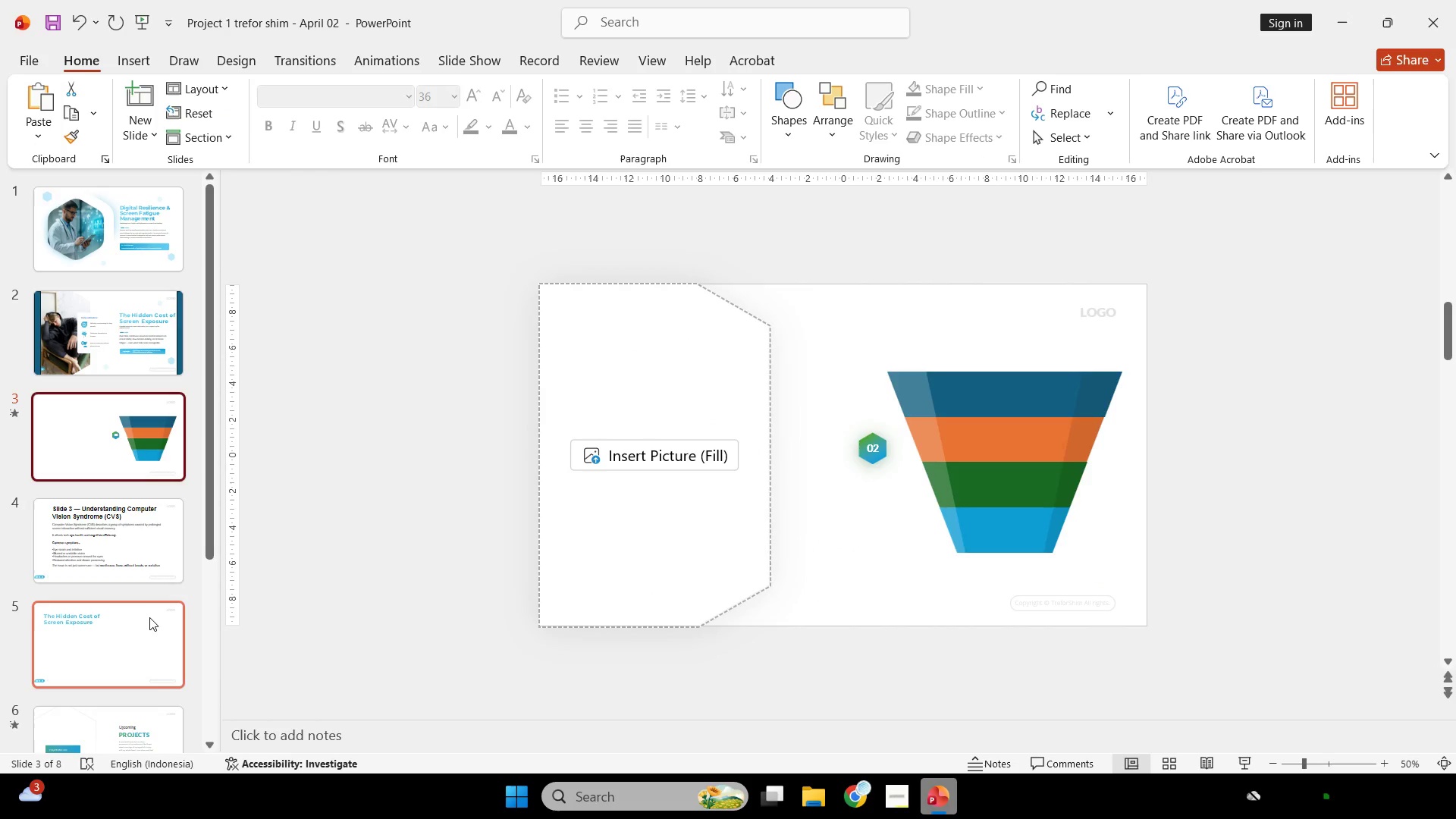 
left_click([149, 617])
 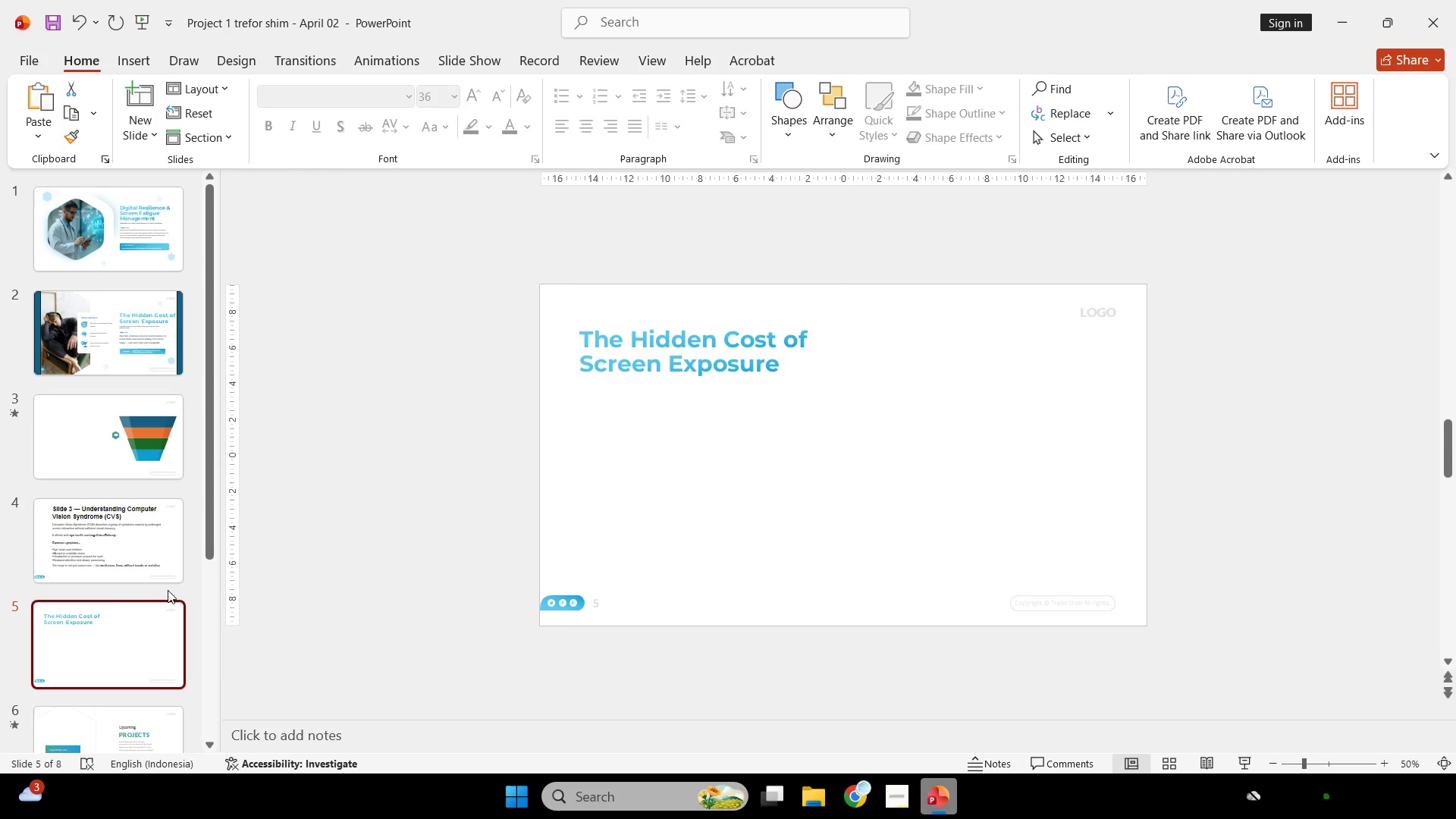 
key(Control+V)
 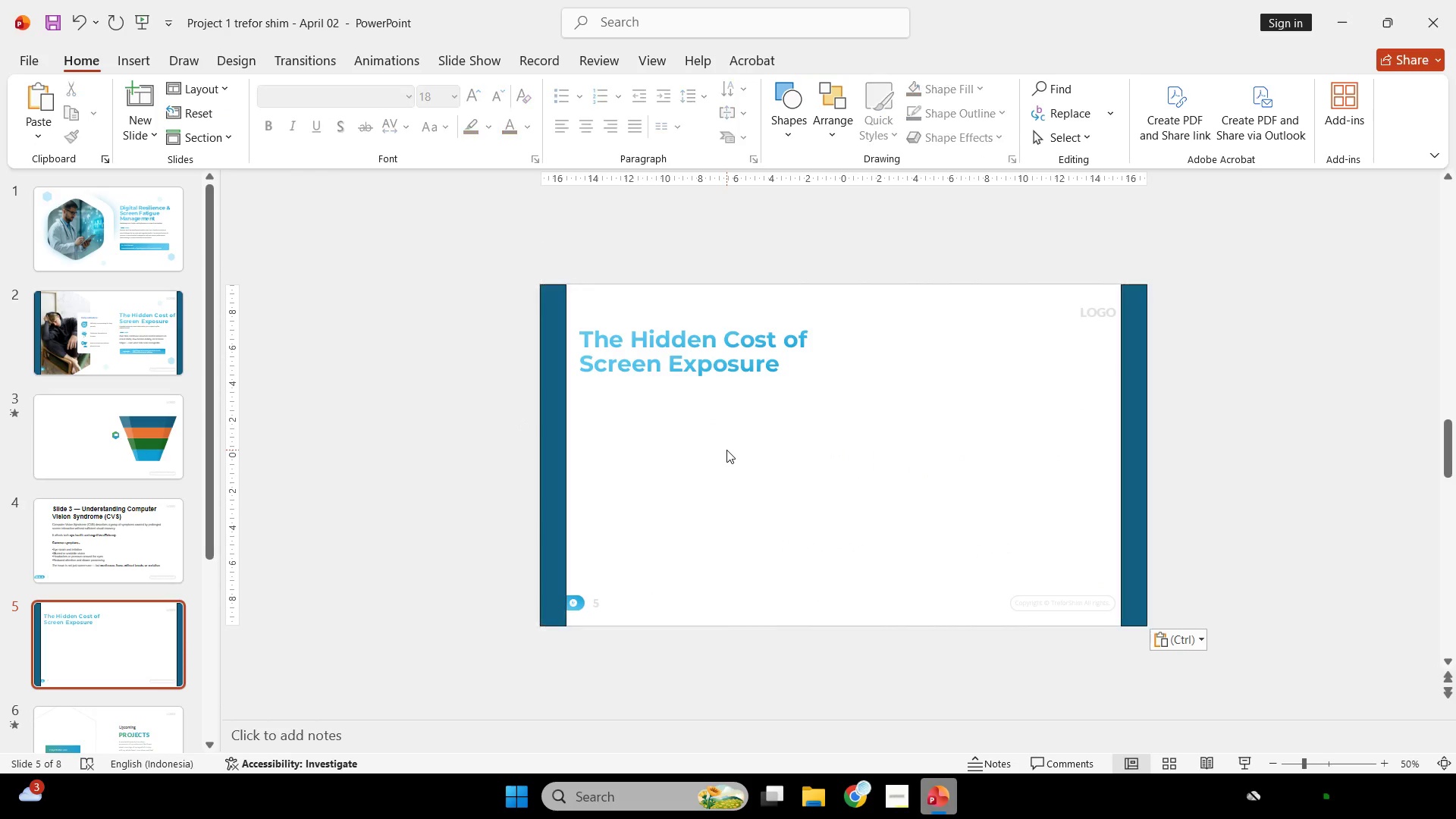 
double_click([730, 371])
 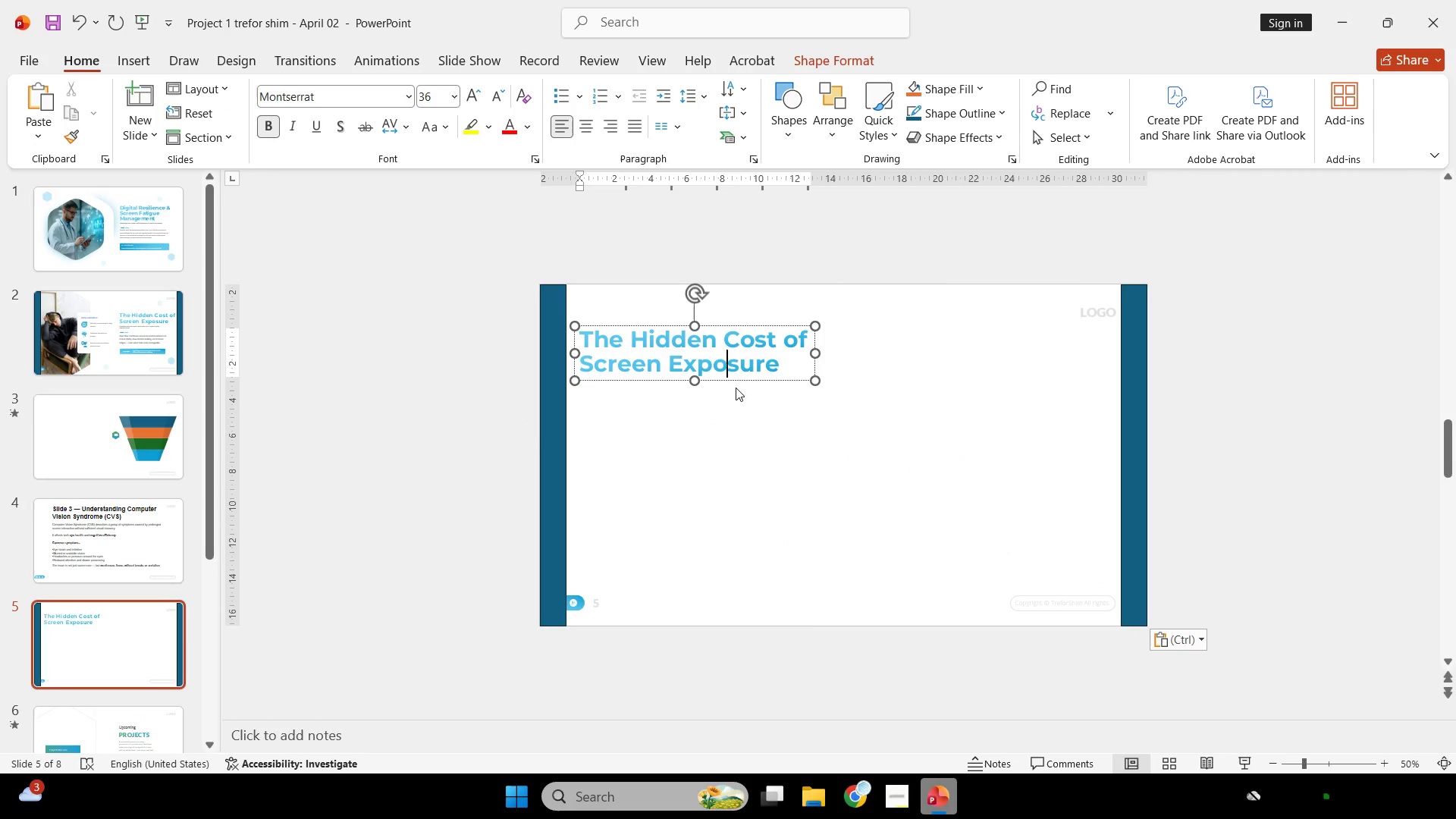 
hold_key(key=ShiftLeft, duration=1.83)
left_click_drag(start_coordinate=[747, 383], to_coordinate=[741, 388])
 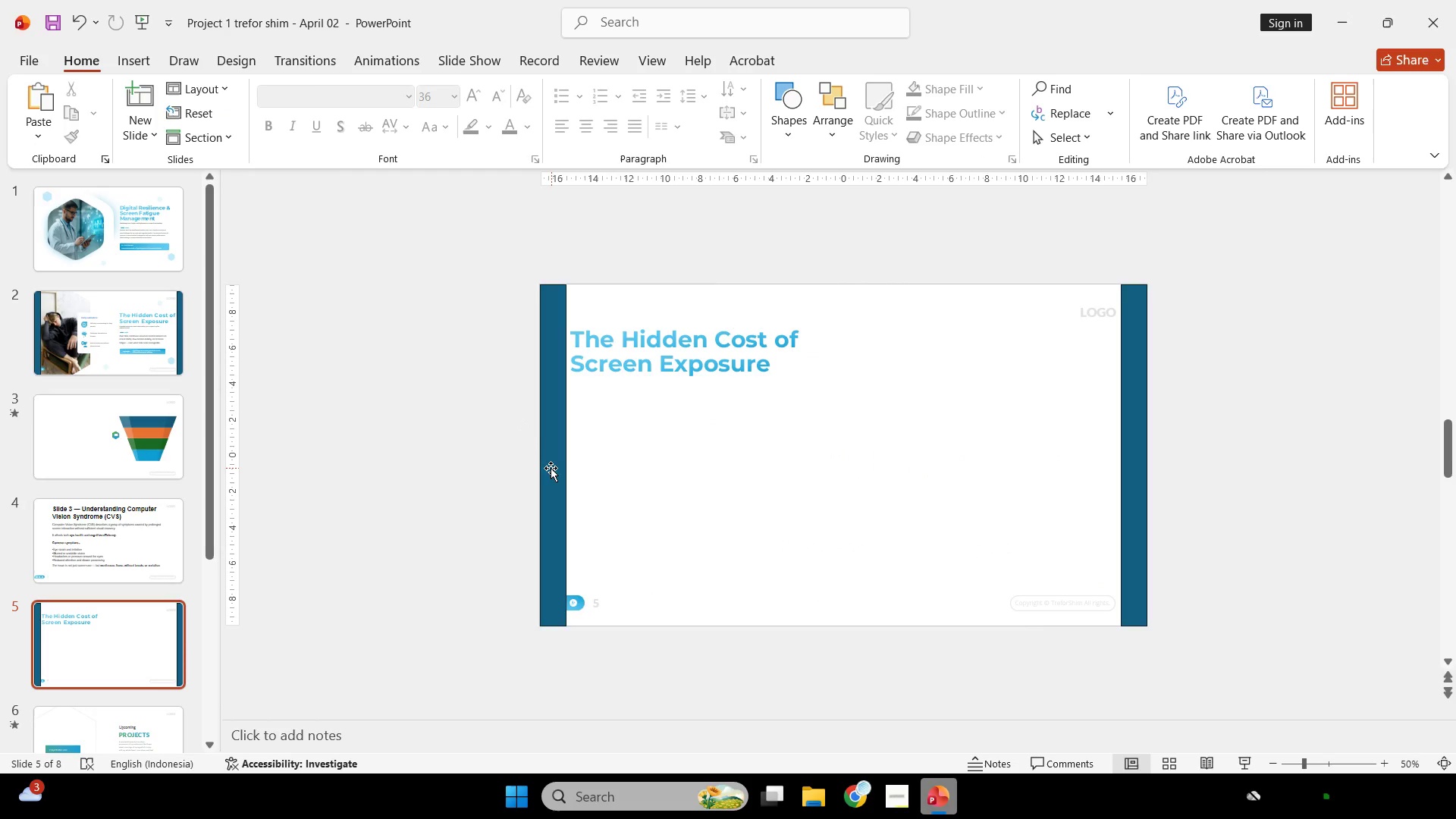 
double_click([551, 468])
 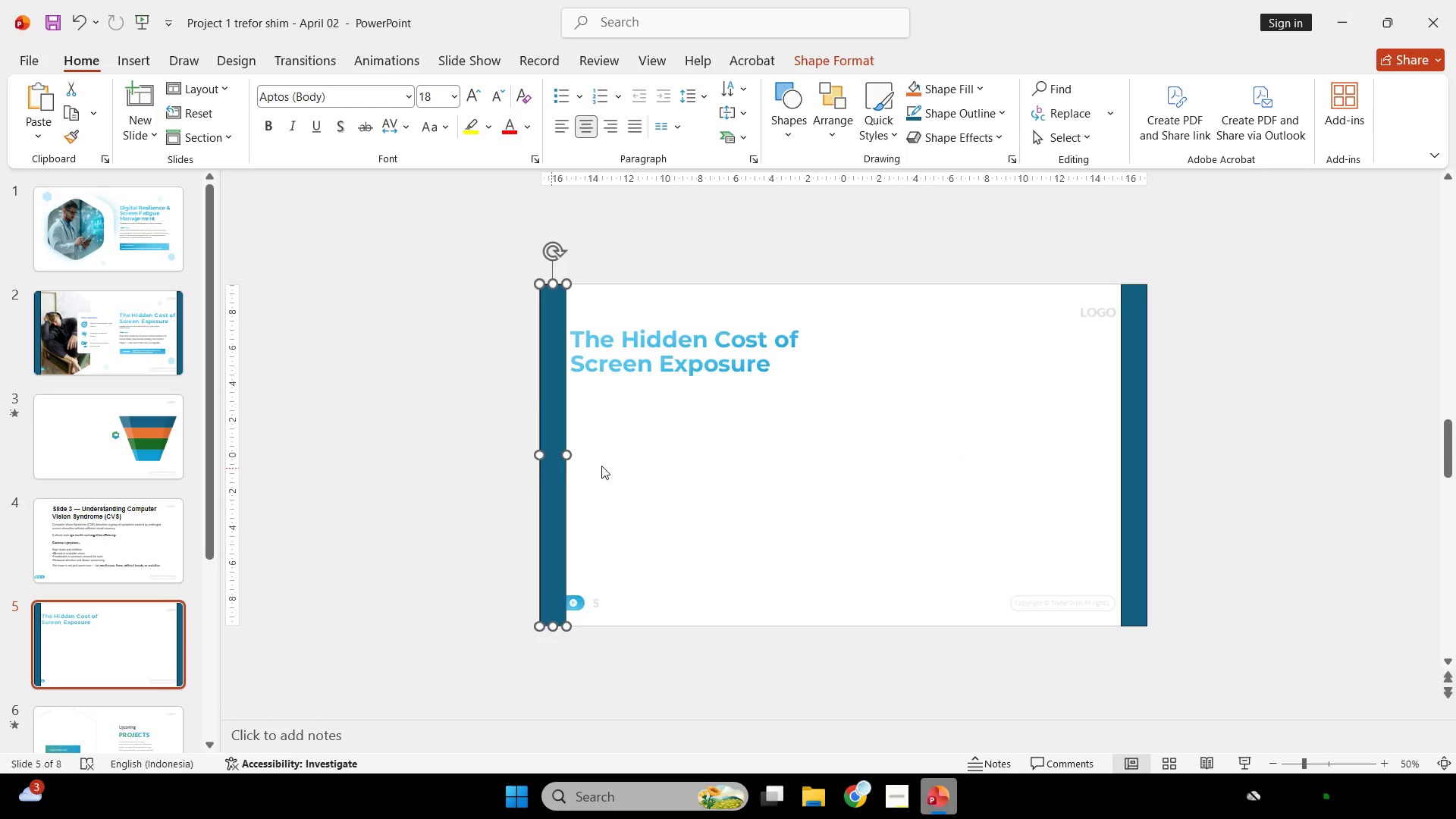 
hold_key(key=ShiftLeft, duration=0.89)
left_click([1131, 474])
 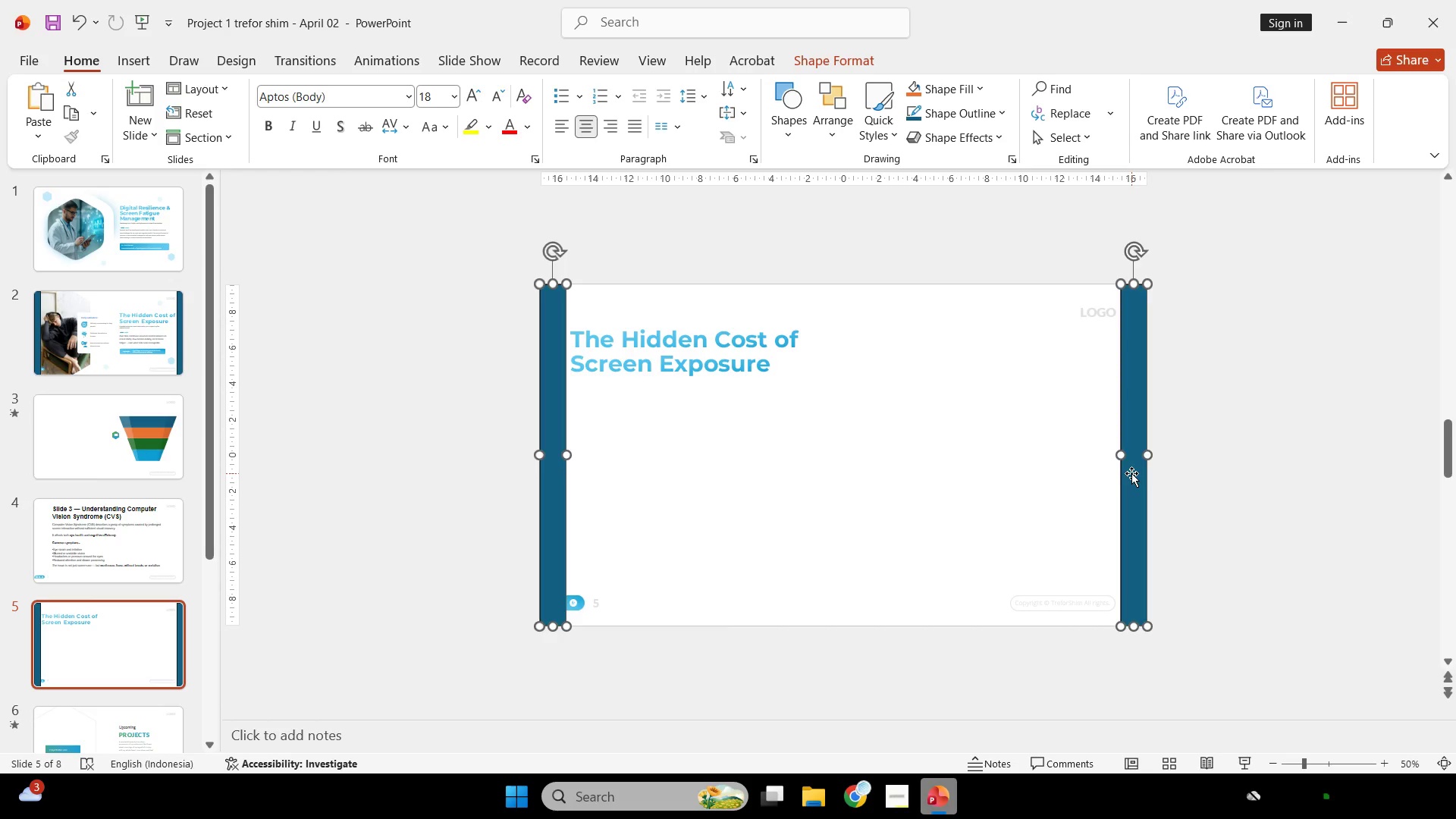 
key(Backspace)
 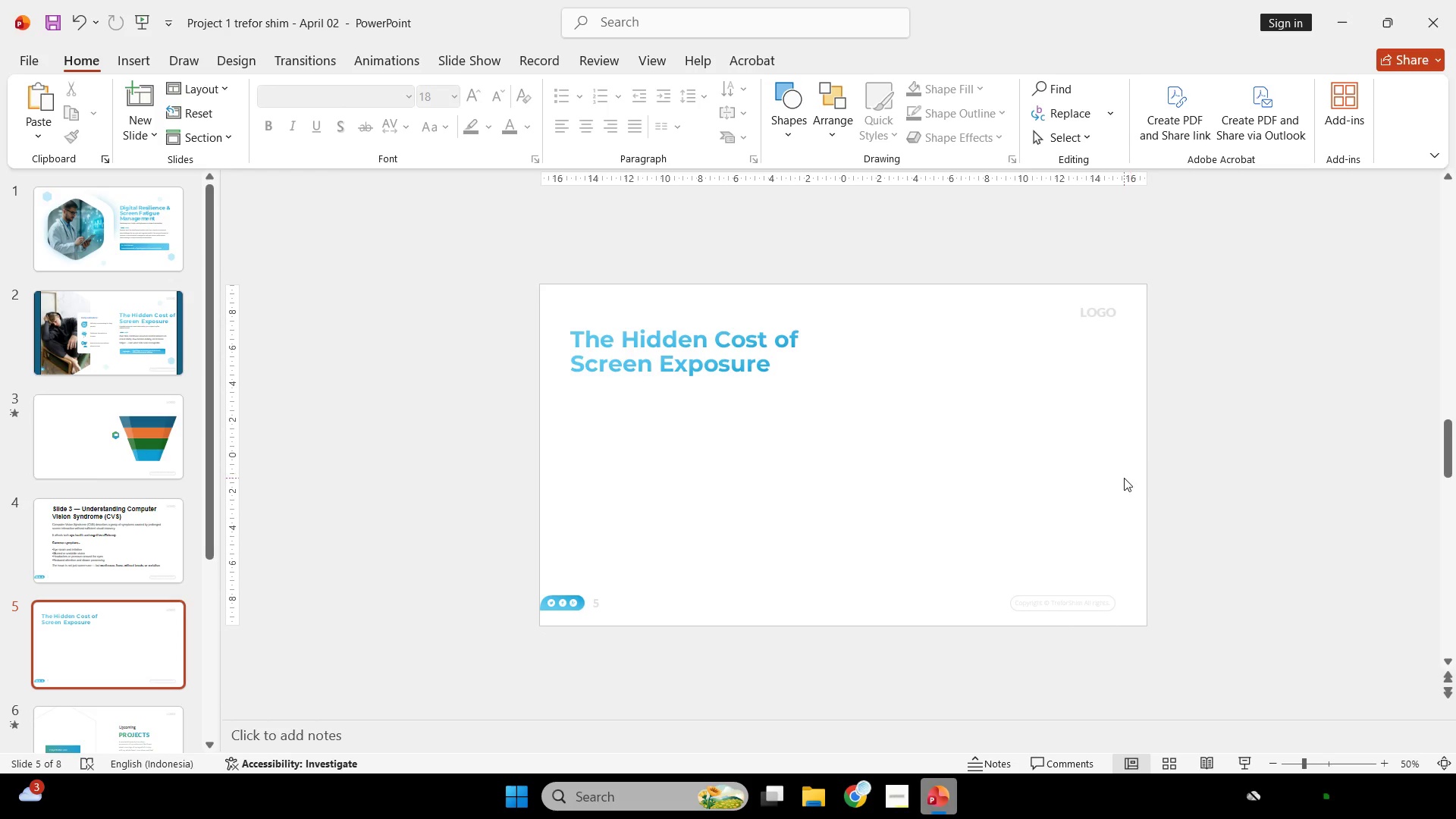 
scroll: coordinate [1121, 480], scroll_direction: none, amount: 0.0
 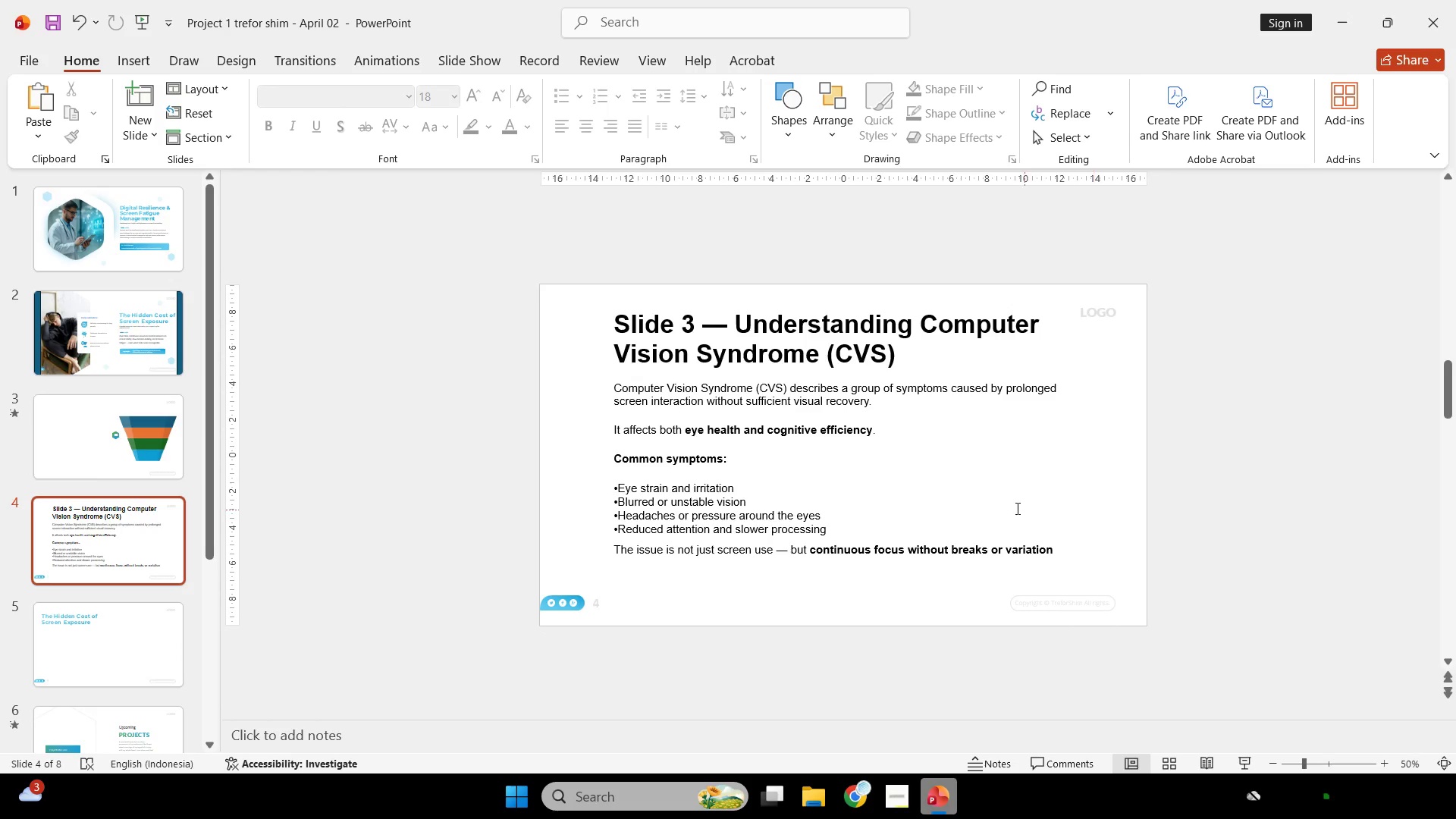 
scroll: coordinate [996, 507], scroll_direction: up, amount: 1.0
 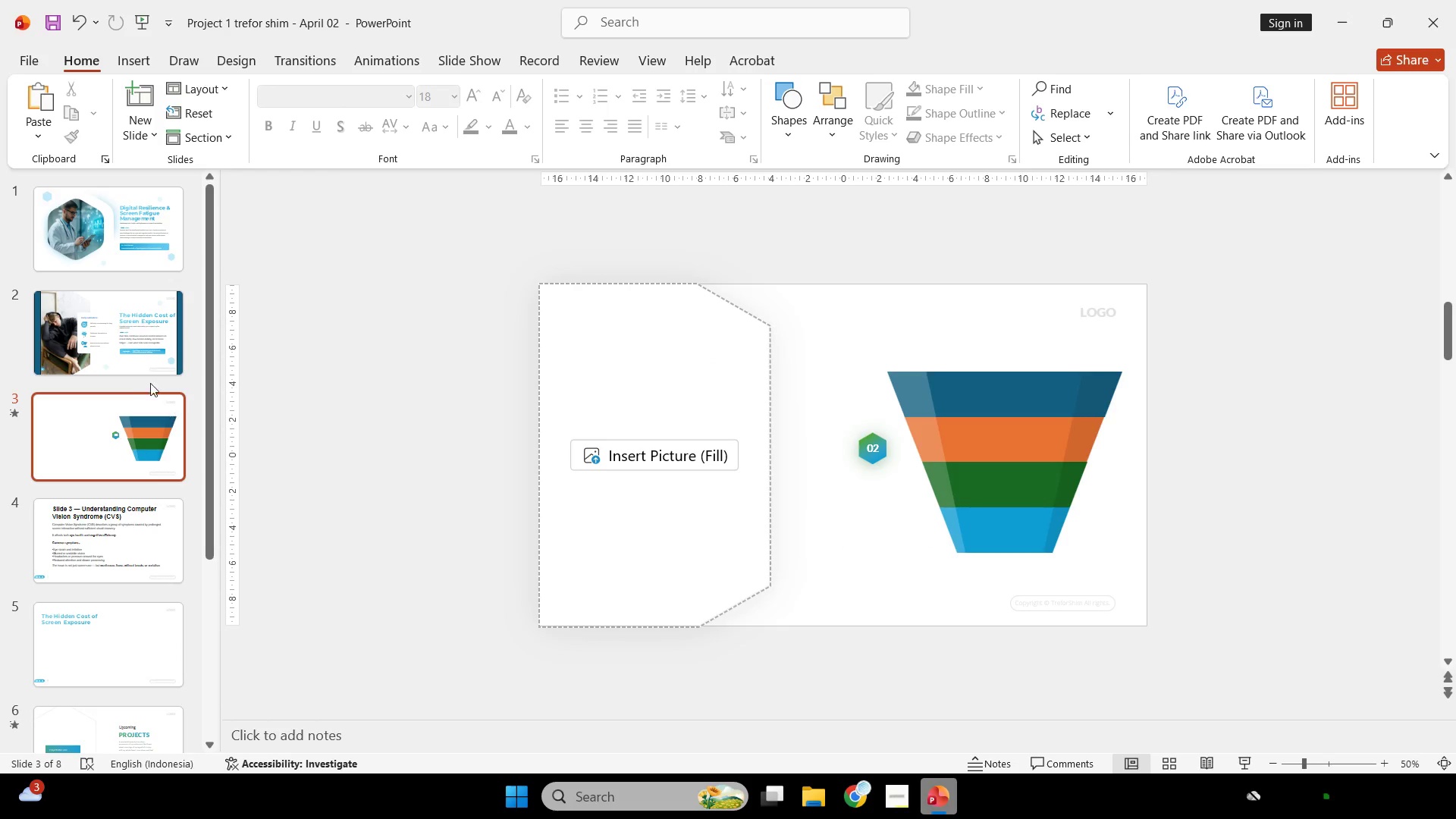 
left_click([127, 360])
 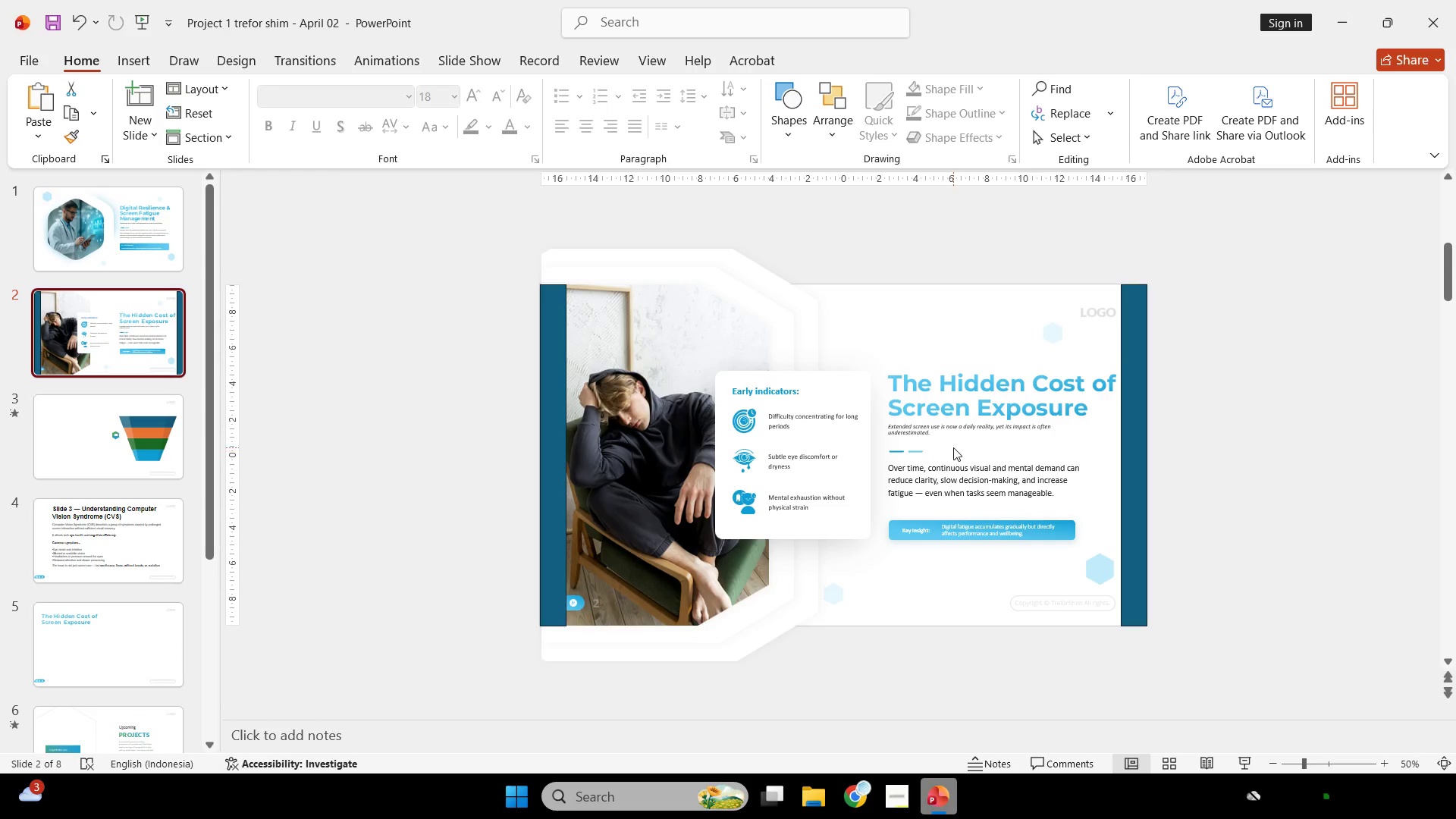 
hold_key(key=ControlLeft, duration=0.31)
scroll: coordinate [962, 435], scroll_direction: up, amount: 2.0
 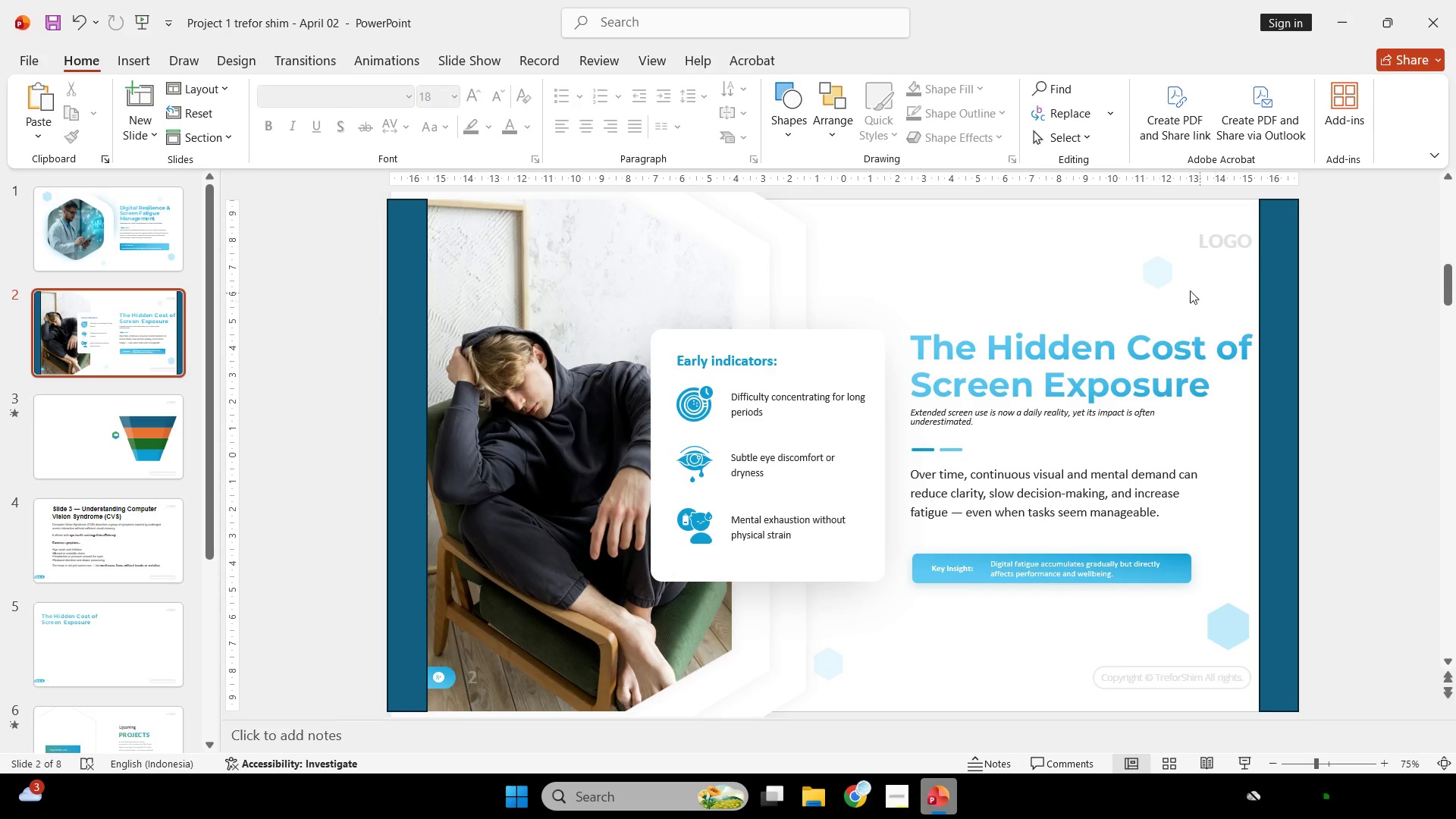 
left_click([1169, 281])
 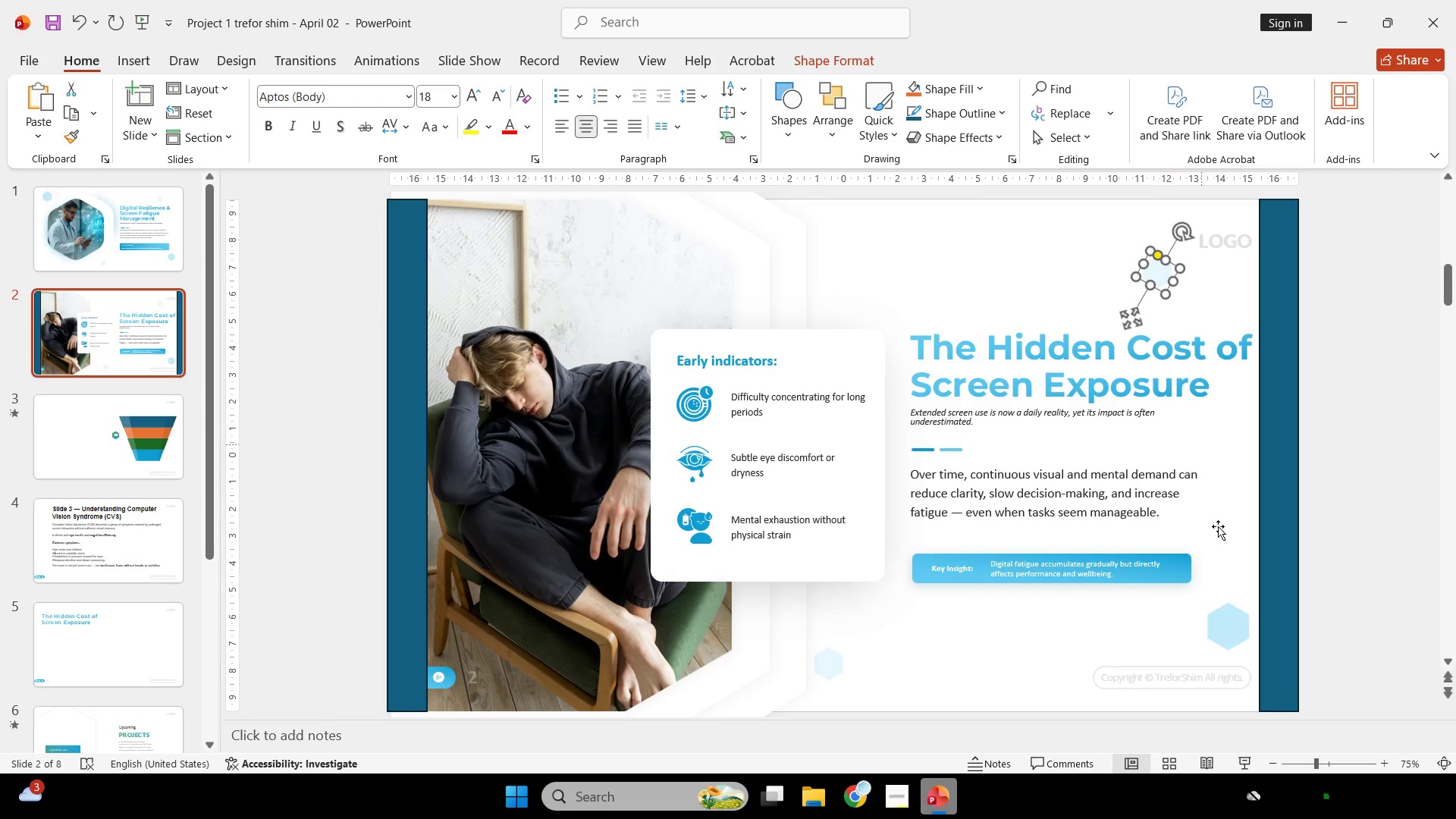 
hold_key(key=ShiftLeft, duration=1.44)
left_click([830, 670])
 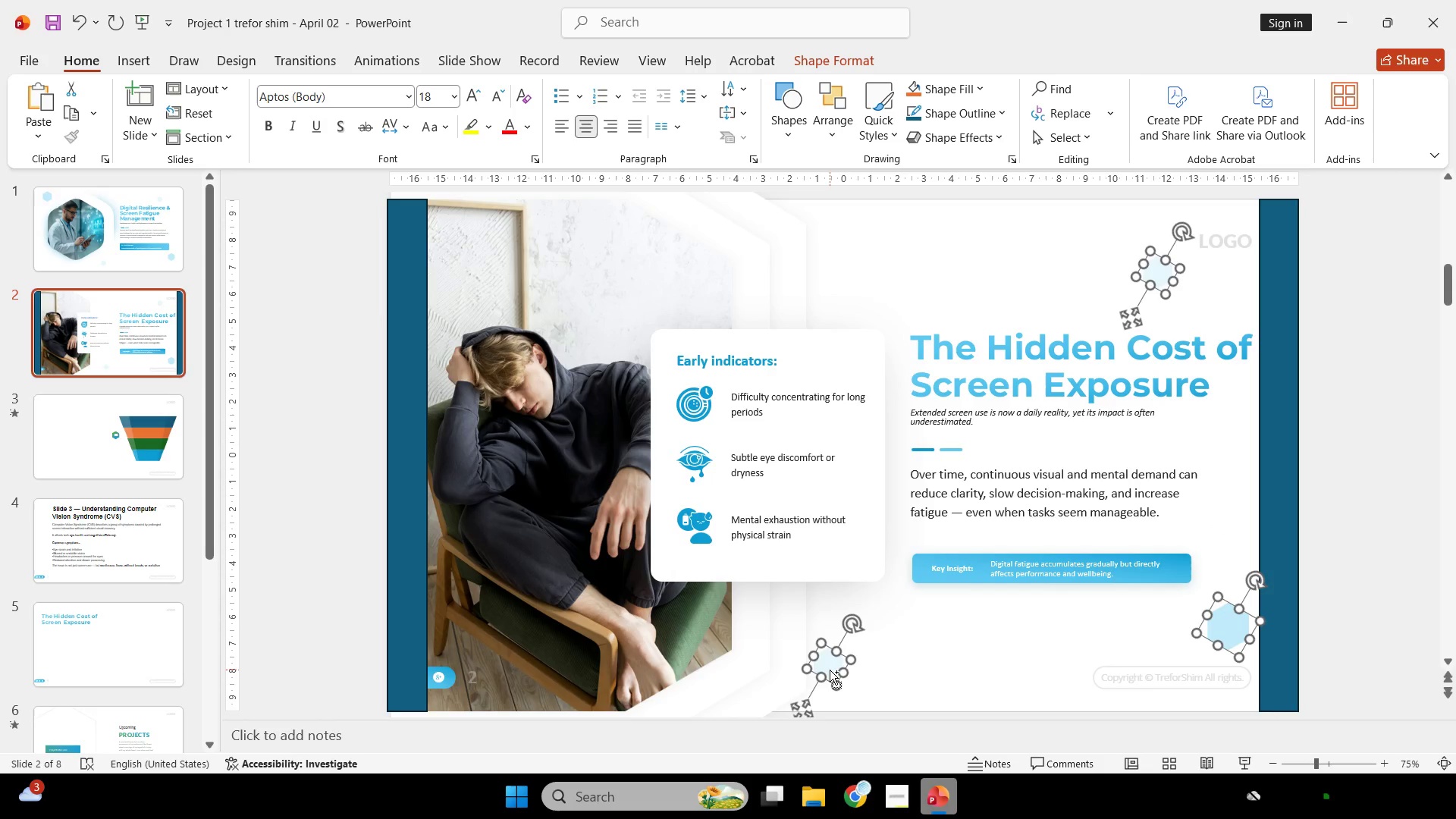 
key(Control+C)
 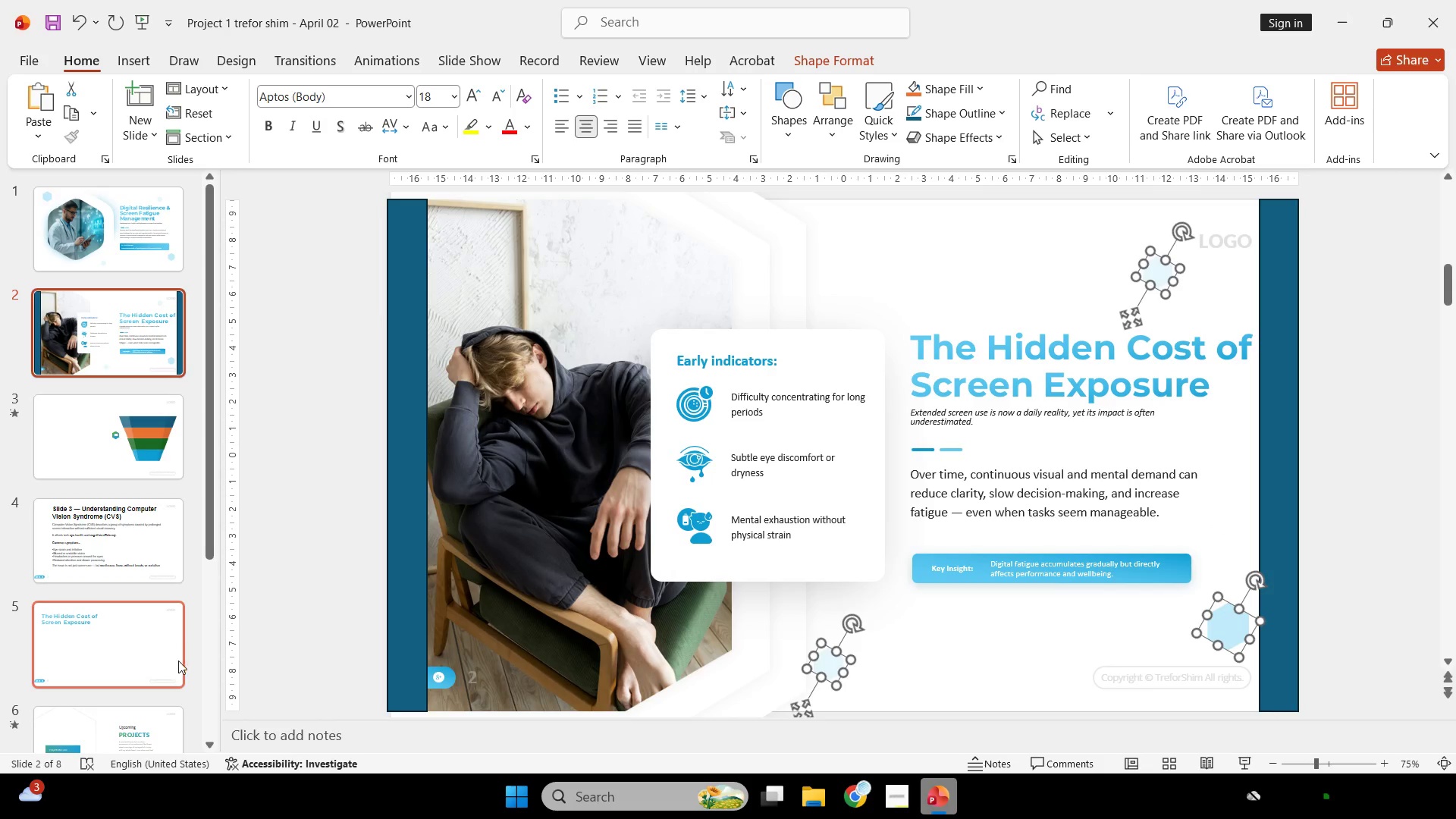 
left_click([162, 670])
 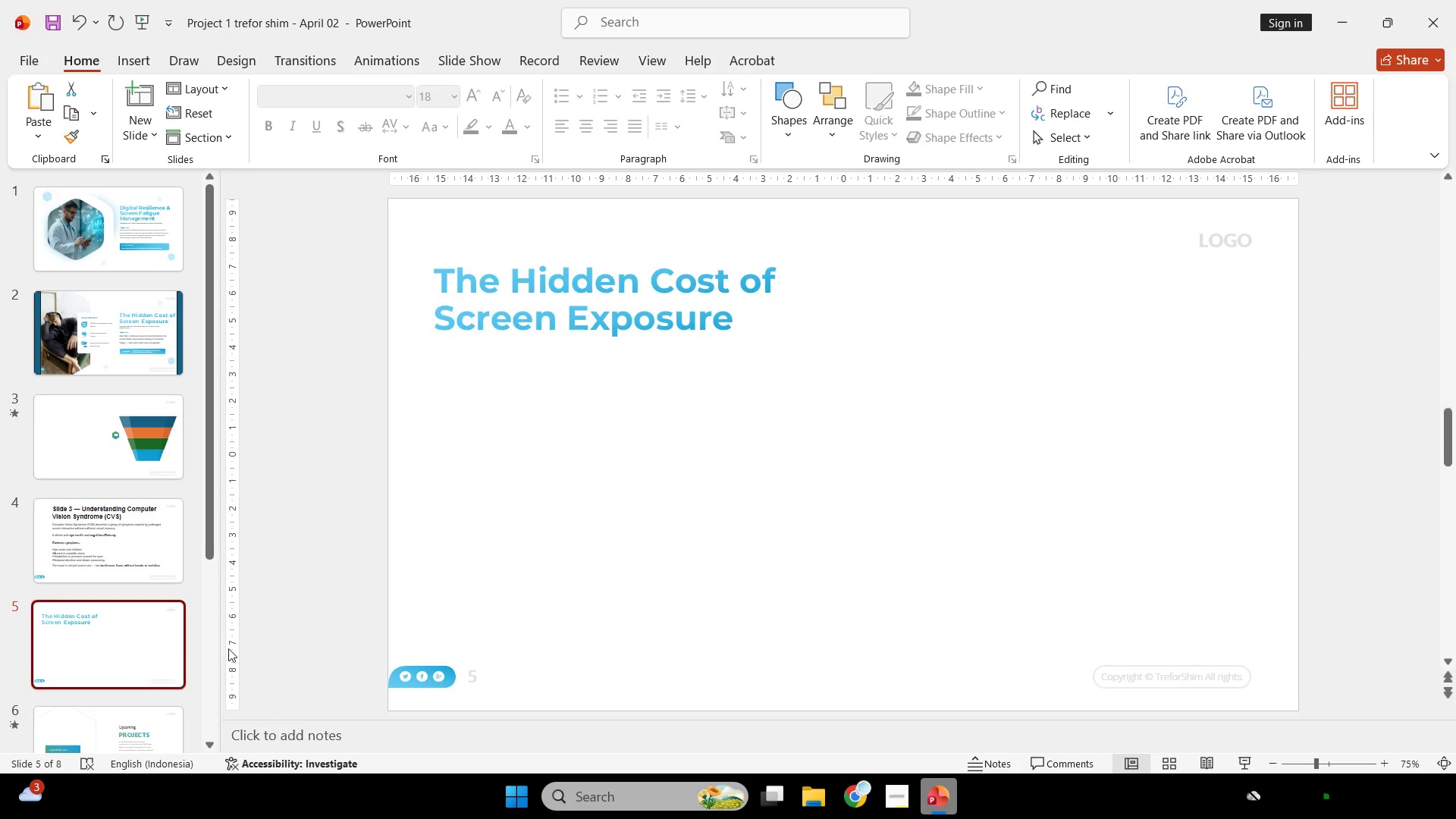 
key(Control+V)
 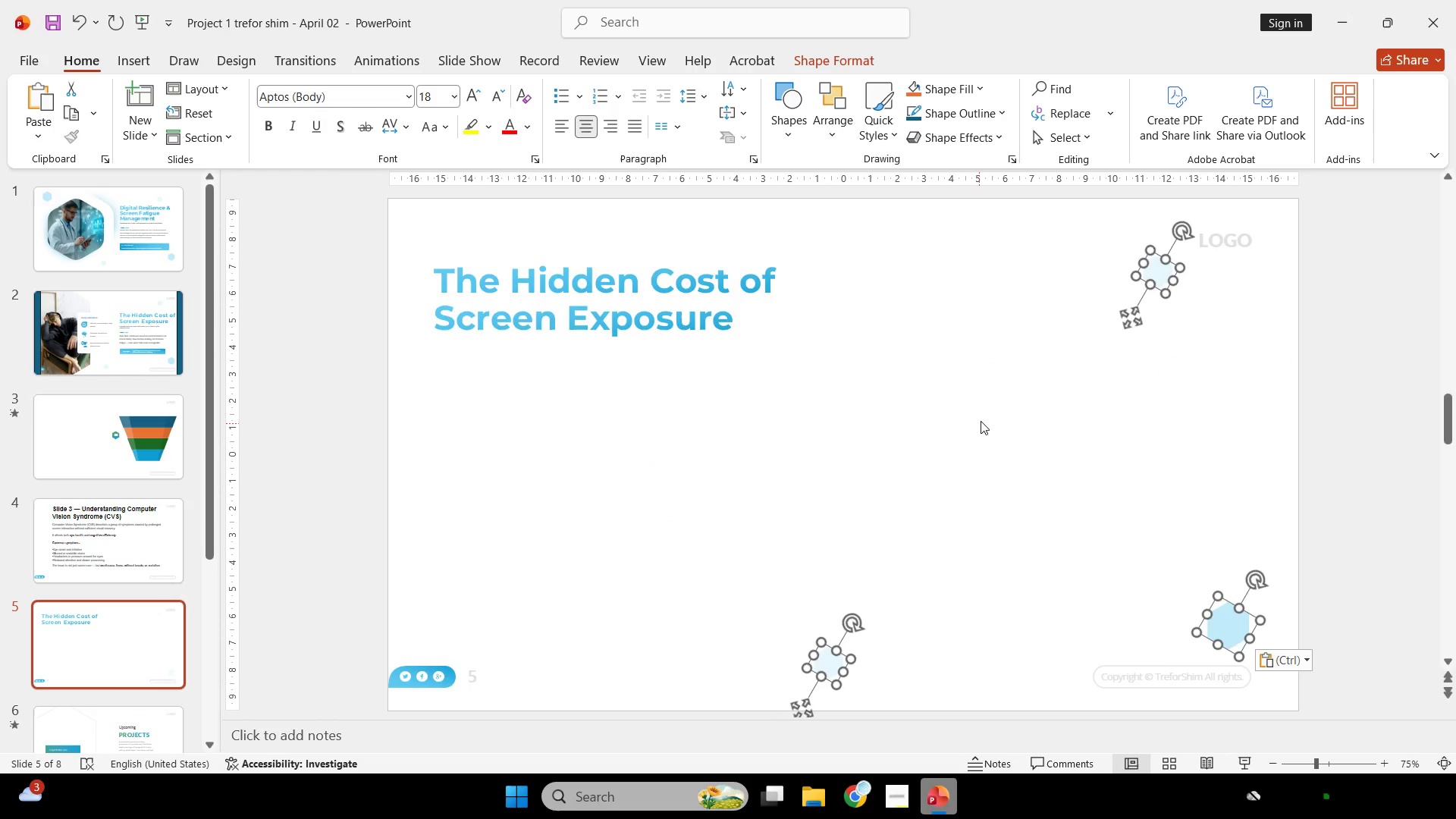 
left_click([982, 417])
 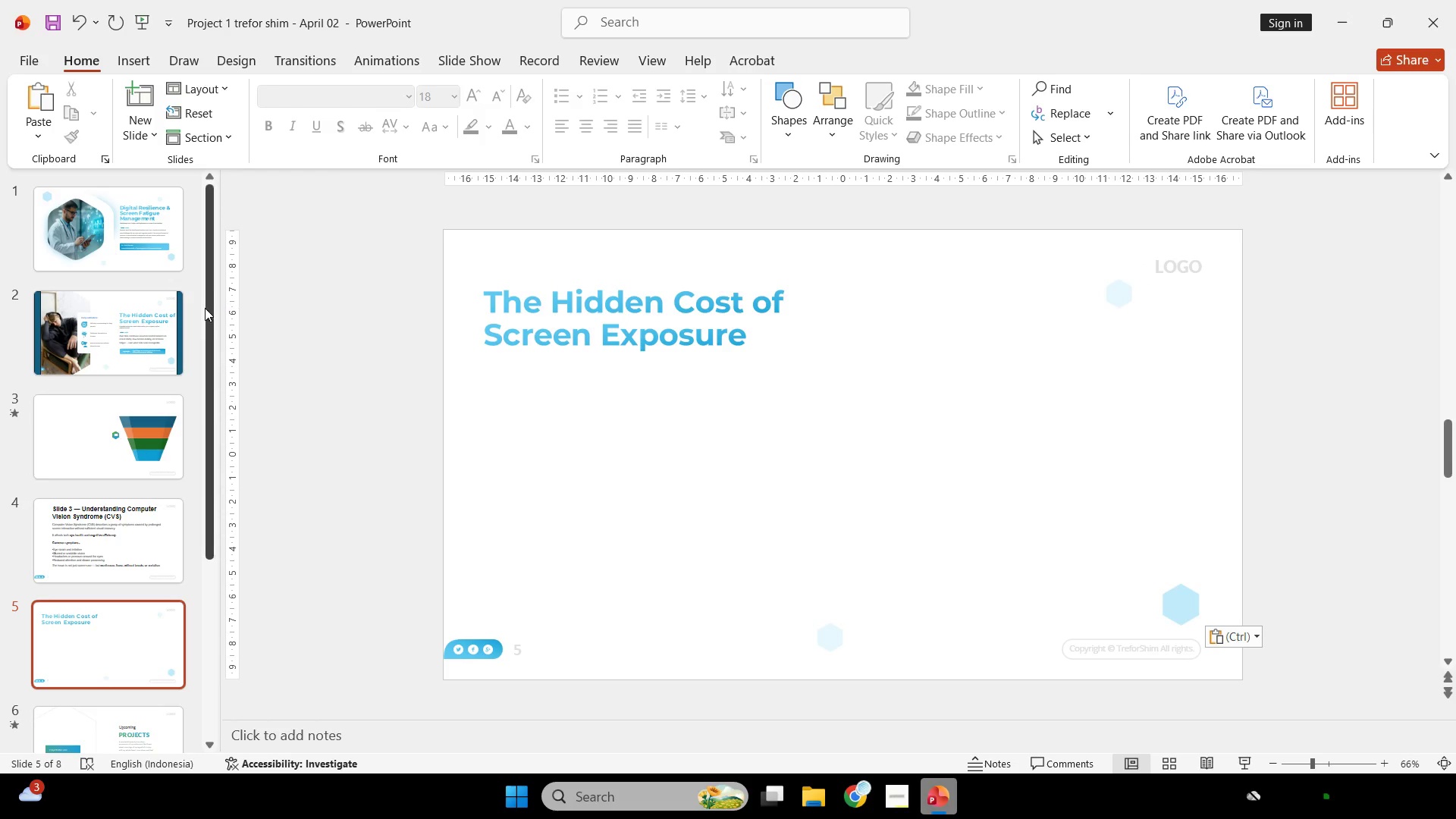 
scroll: coordinate [981, 421], scroll_direction: none, amount: 0.0
 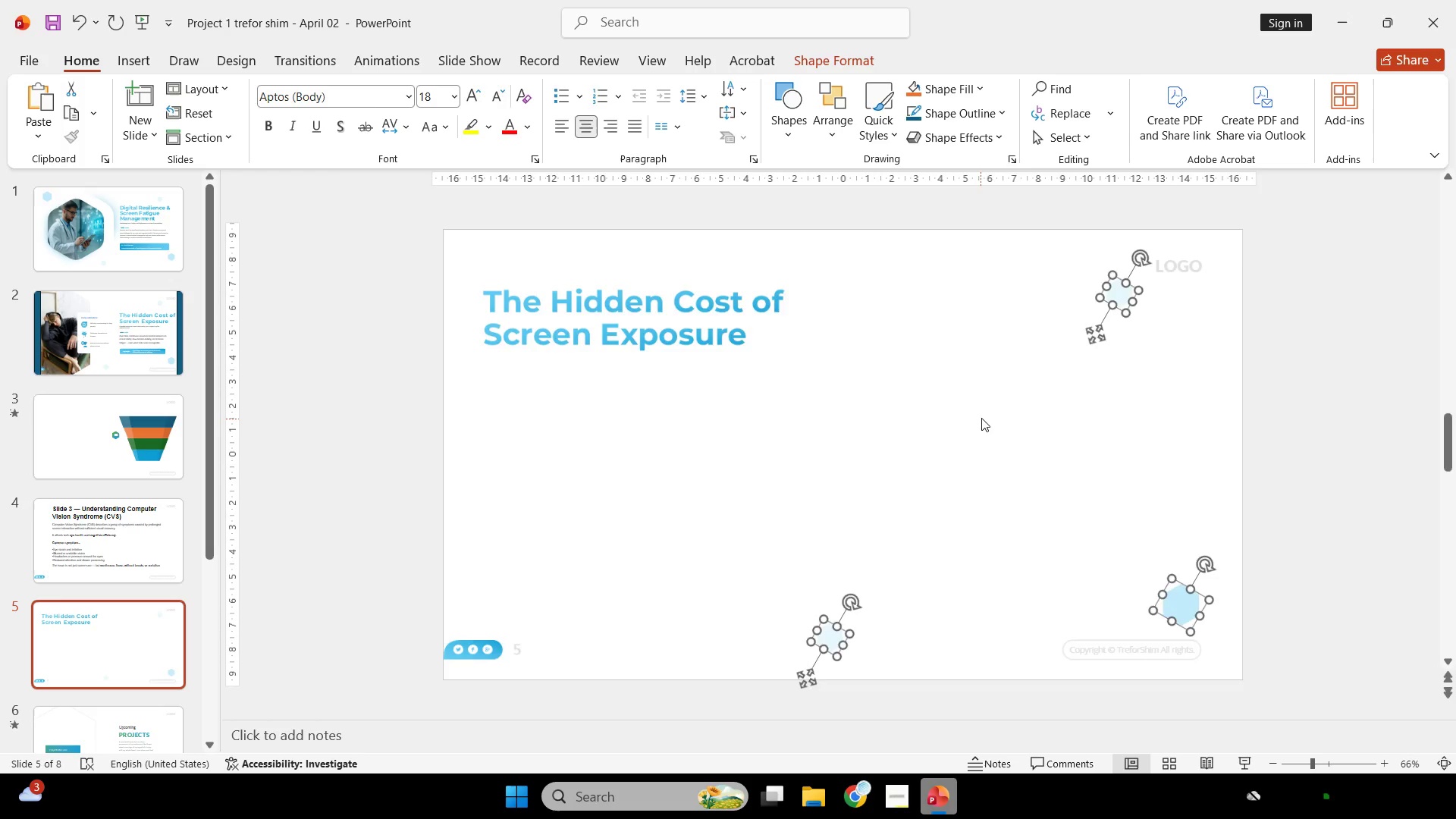 
left_click([110, 237])
 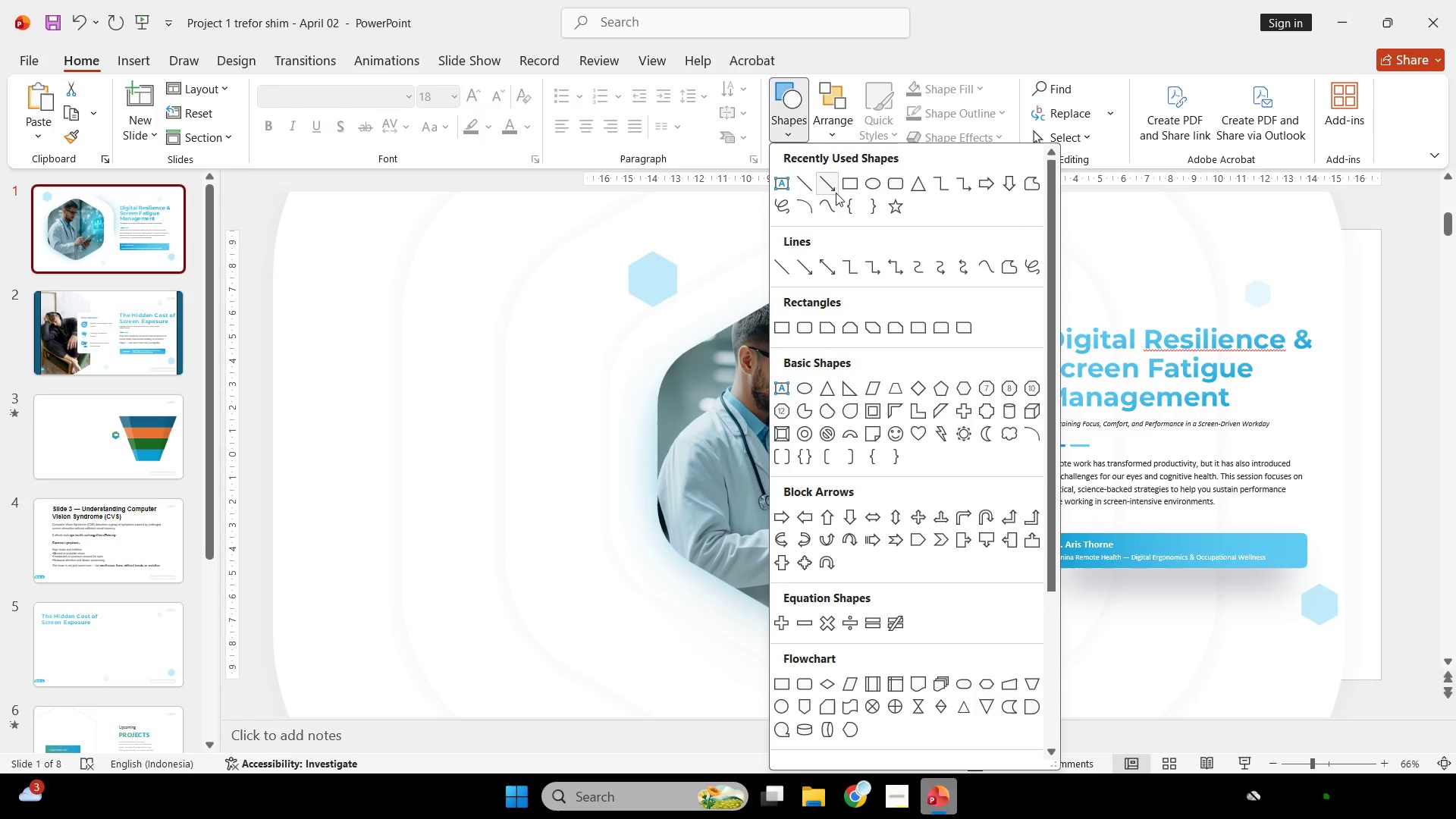 
double_click([876, 298])
 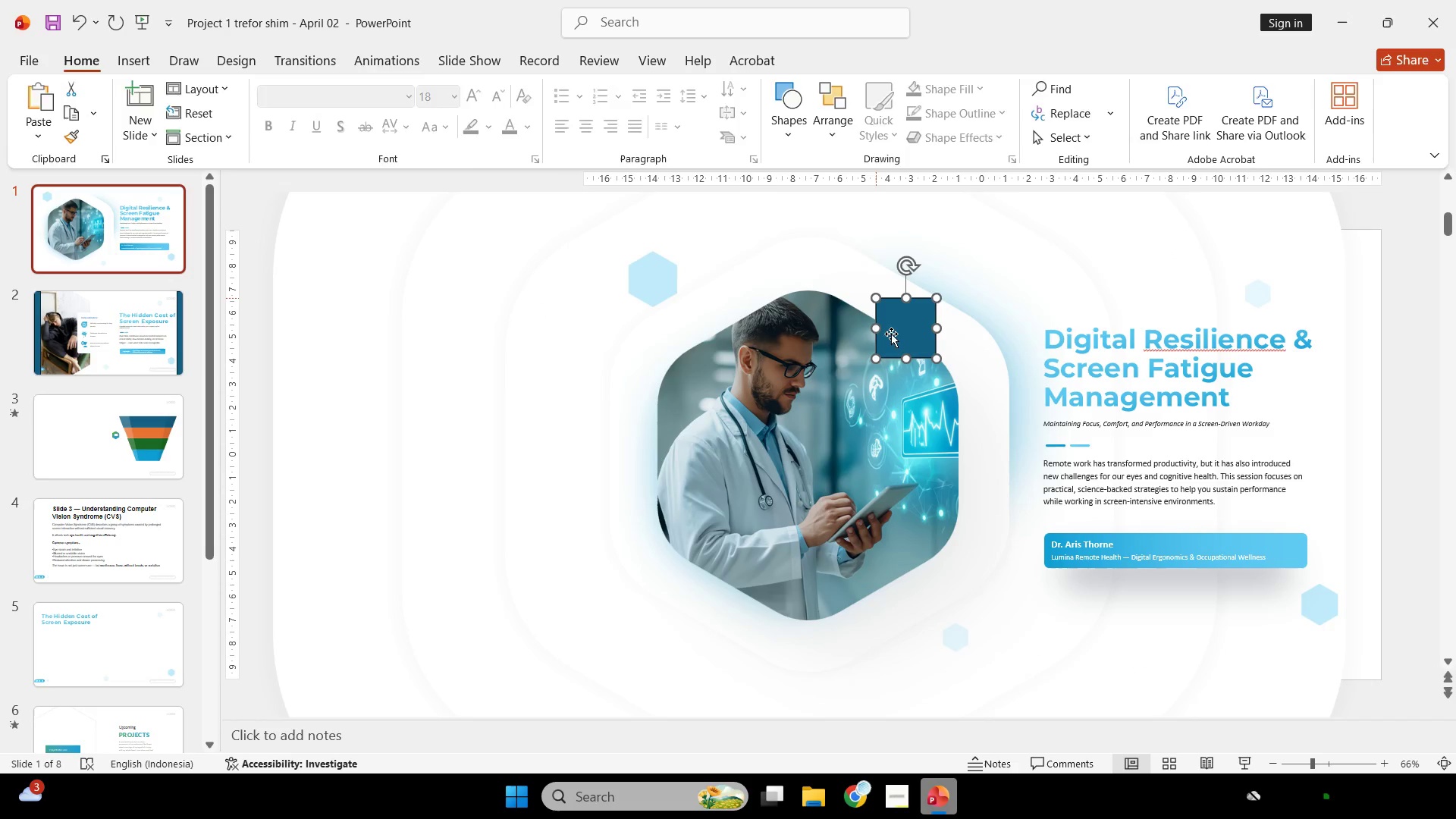 
hold_key(key=ShiftLeft, duration=1.76)
hold_key(key=ControlLeft, duration=1.77)
left_click_drag(start_coordinate=[895, 326], to_coordinate=[965, 334])
 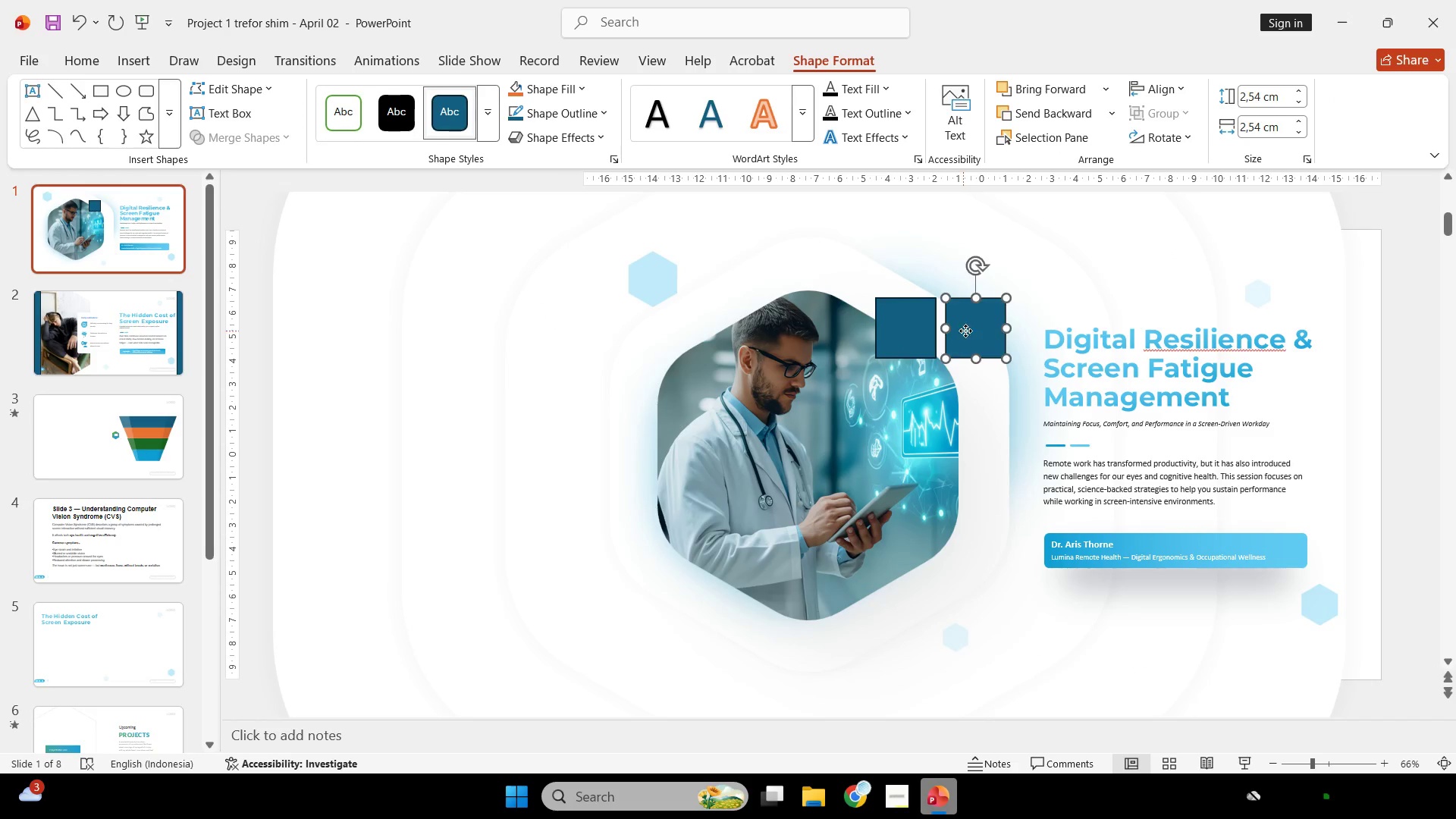 
left_click_drag(start_coordinate=[964, 331], to_coordinate=[1034, 348])
 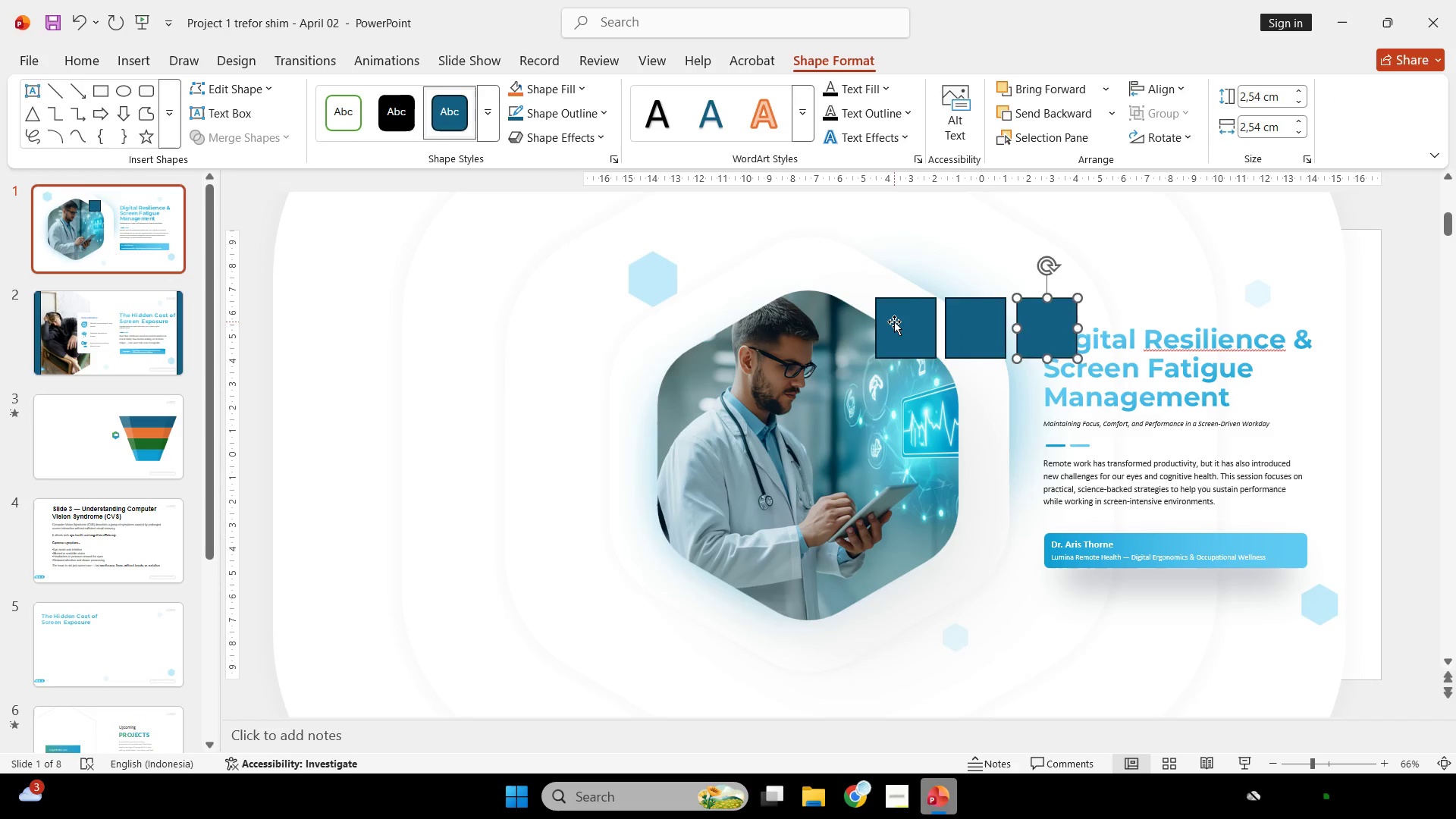 
left_click([891, 322])
 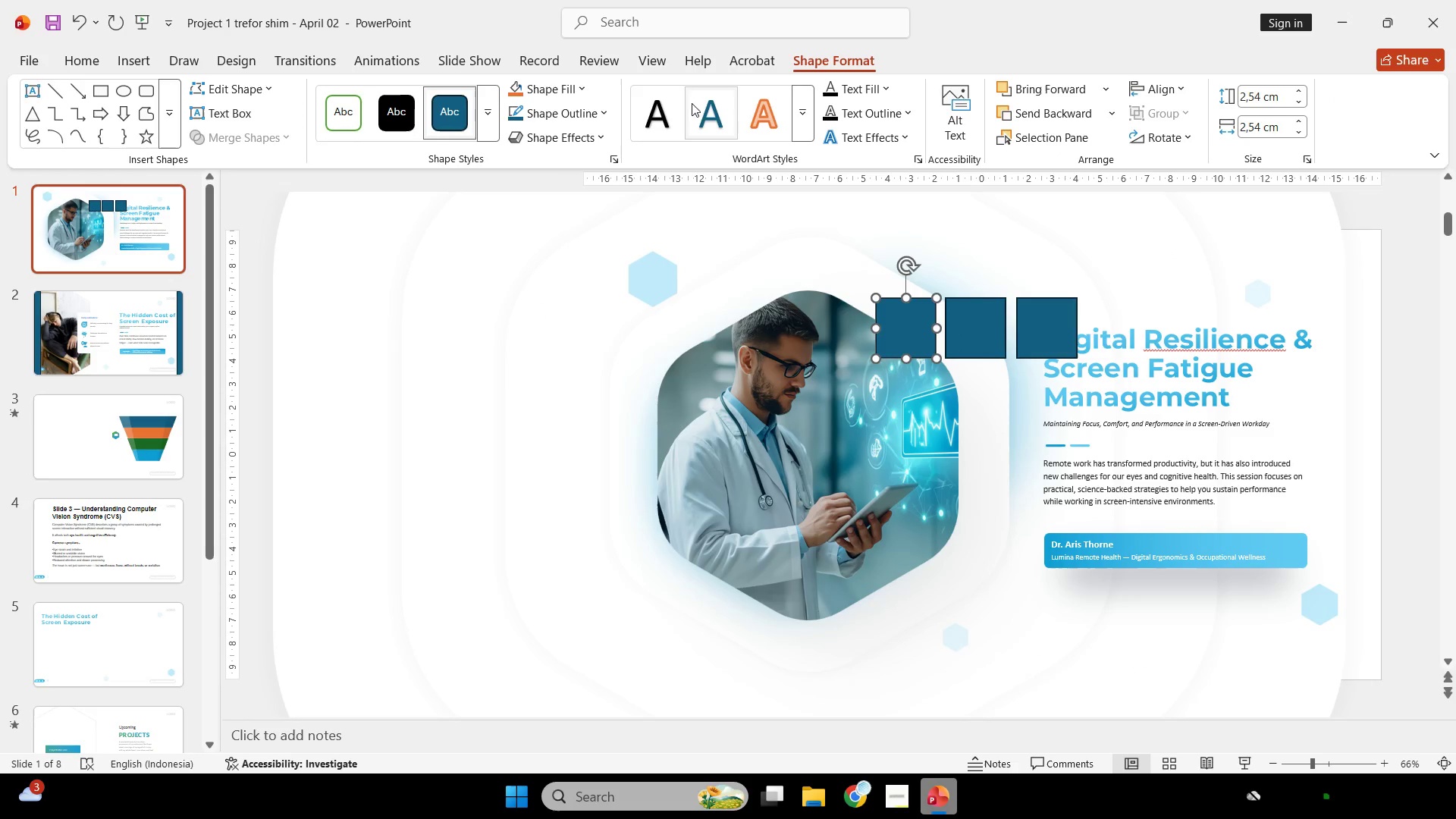 
left_click([585, 90])
 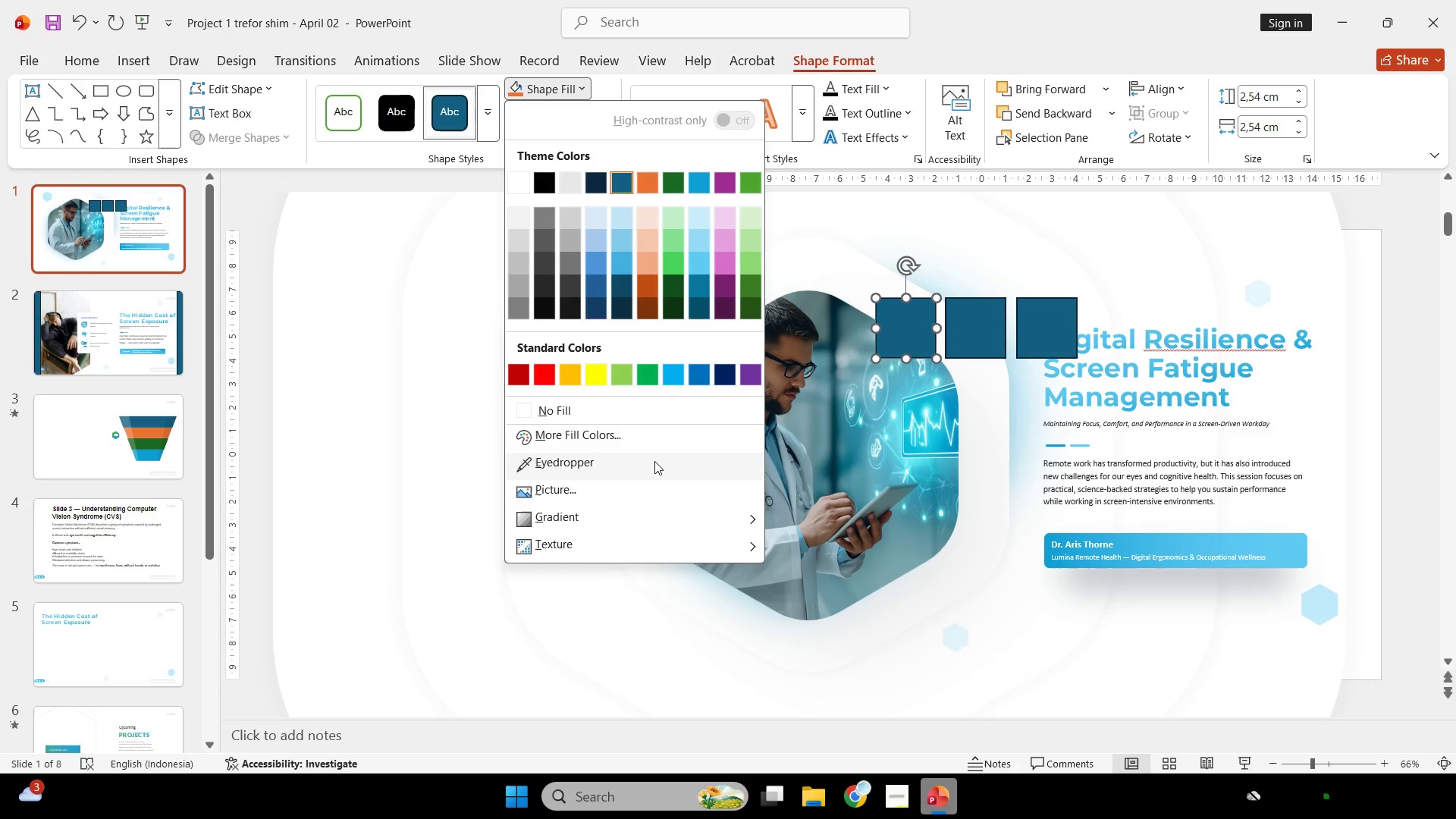 
left_click([654, 467])
 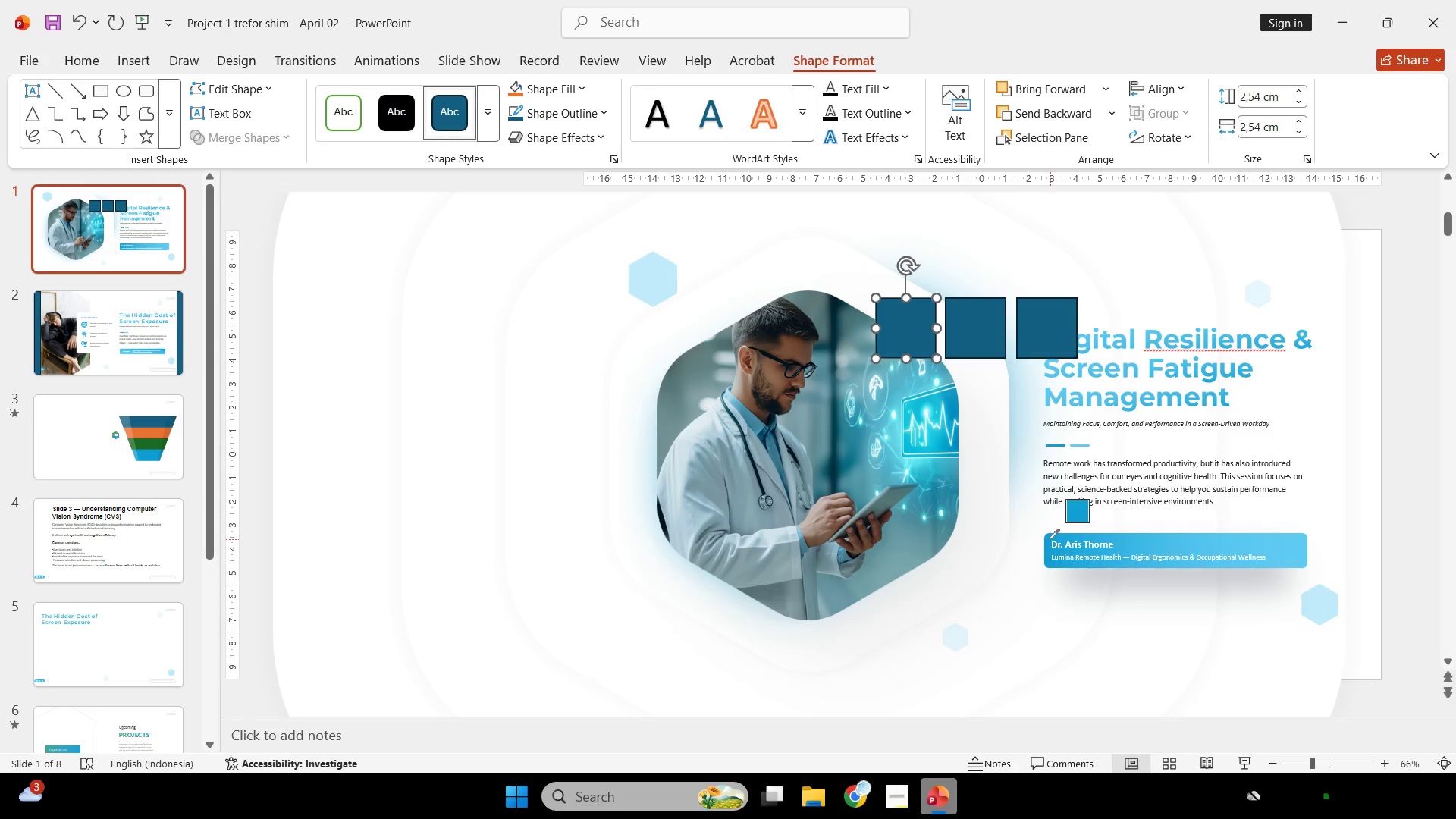 
left_click([1049, 538])
 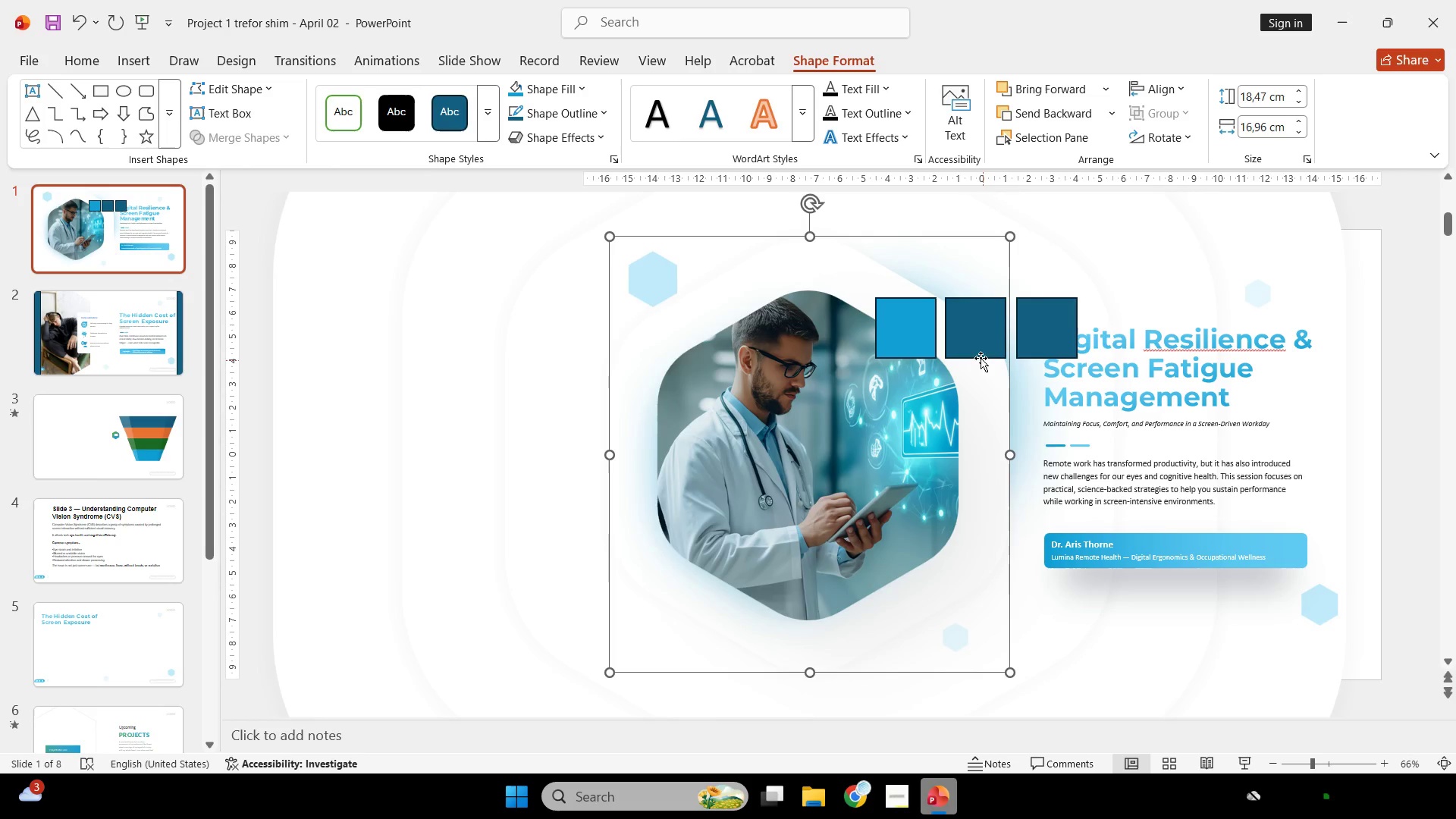 
double_click([977, 348])
 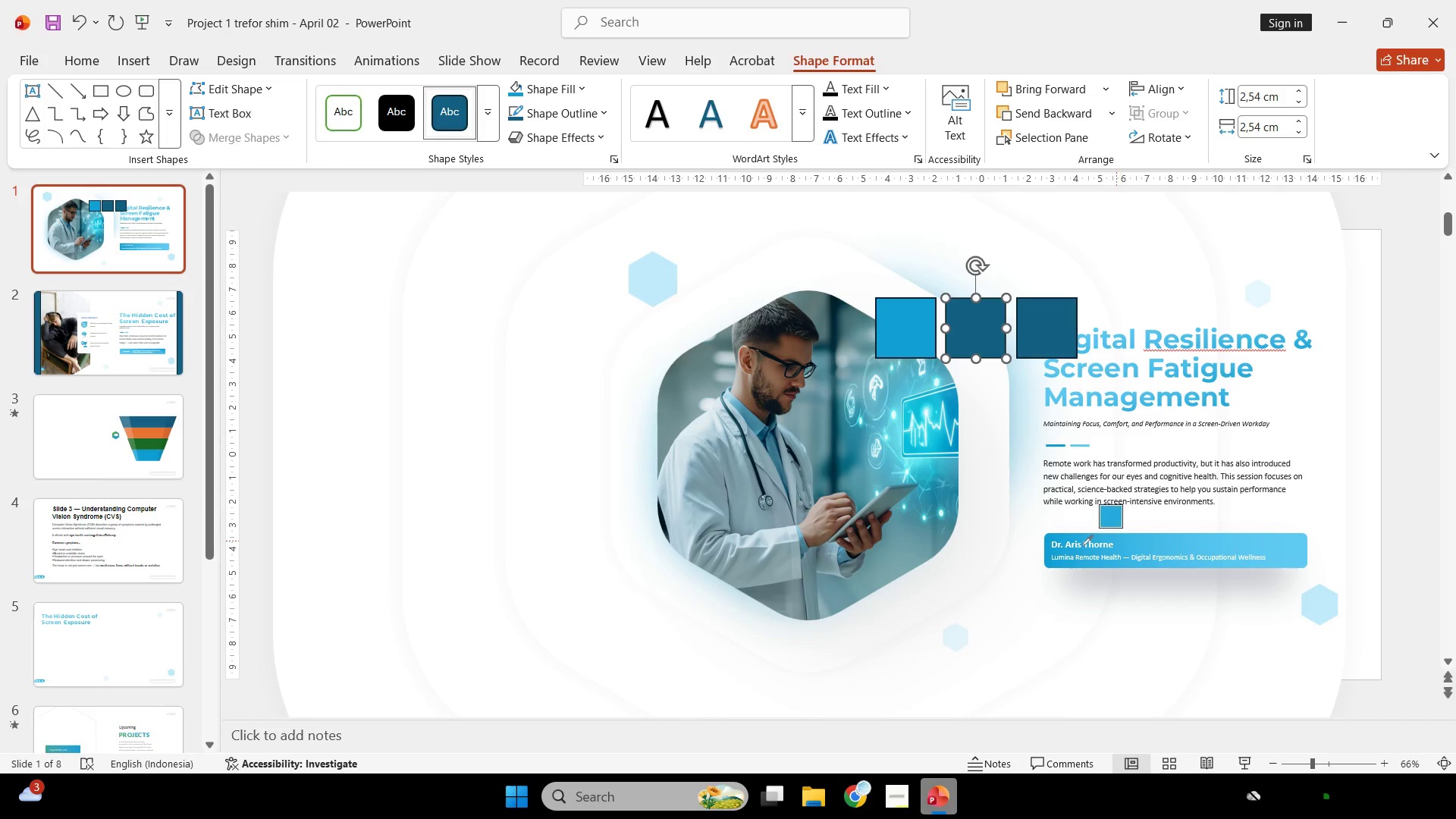 
left_click([1081, 540])
 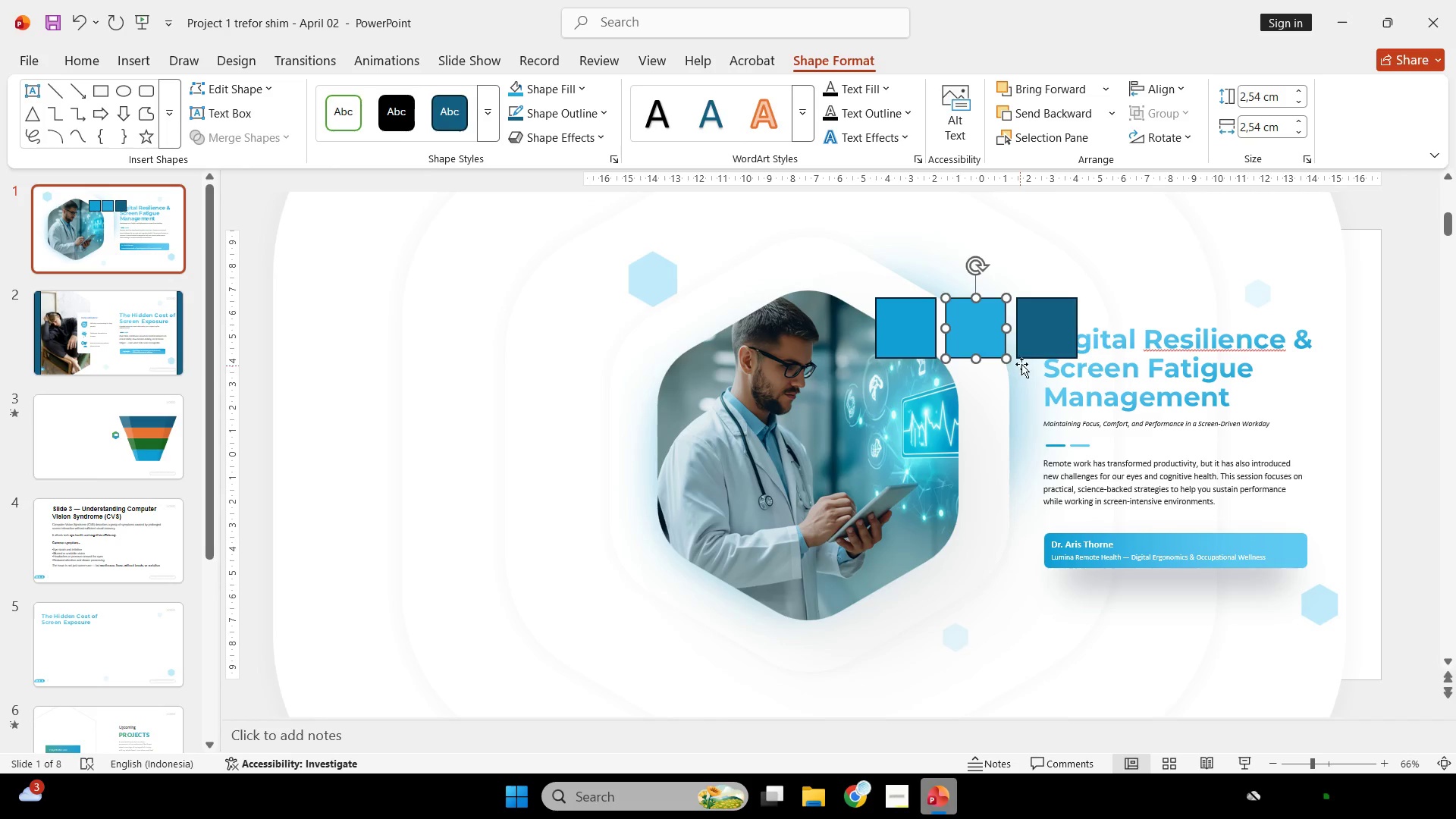 
left_click([1022, 350])
 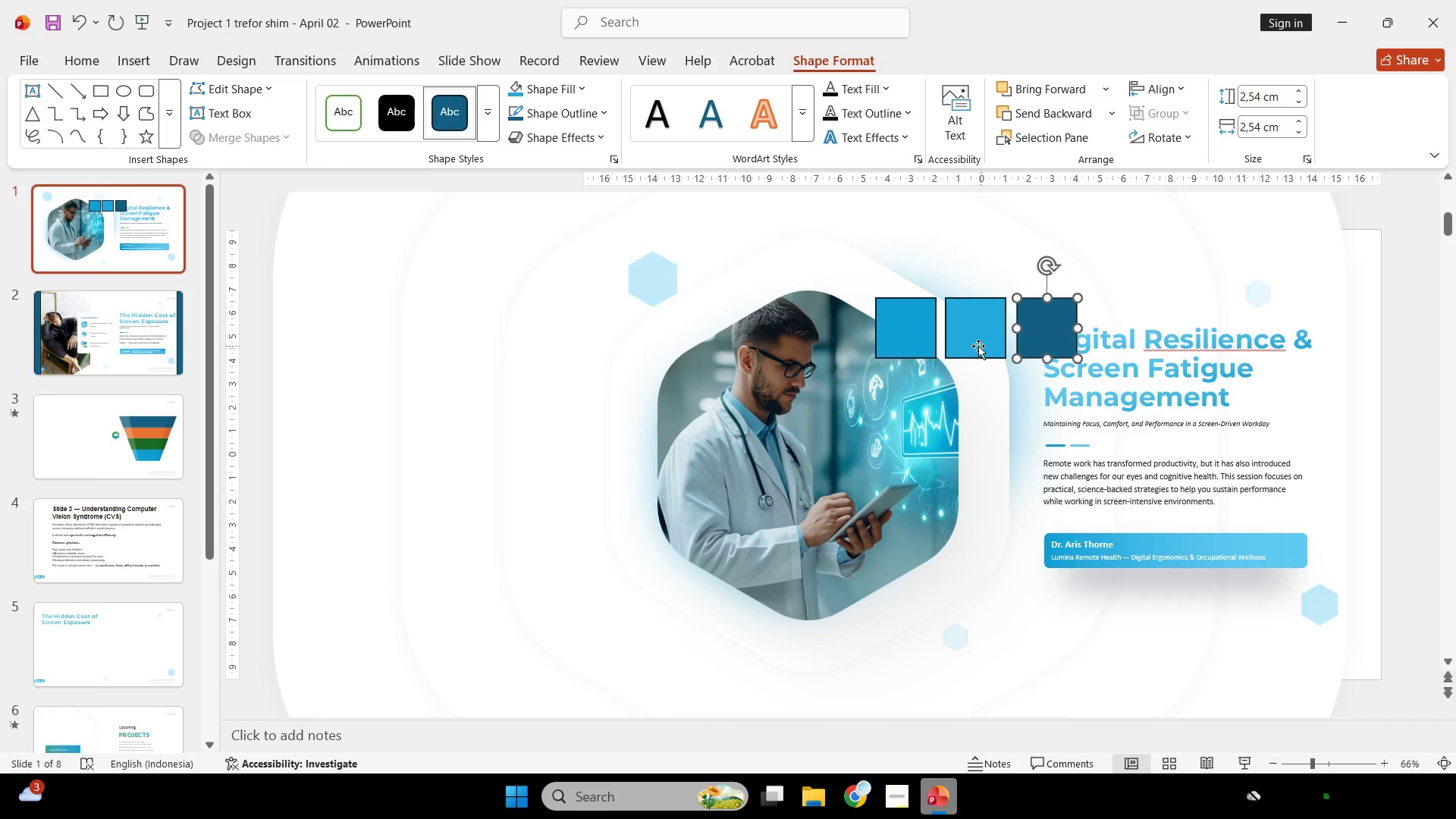 
key(Control+ControlLeft)
 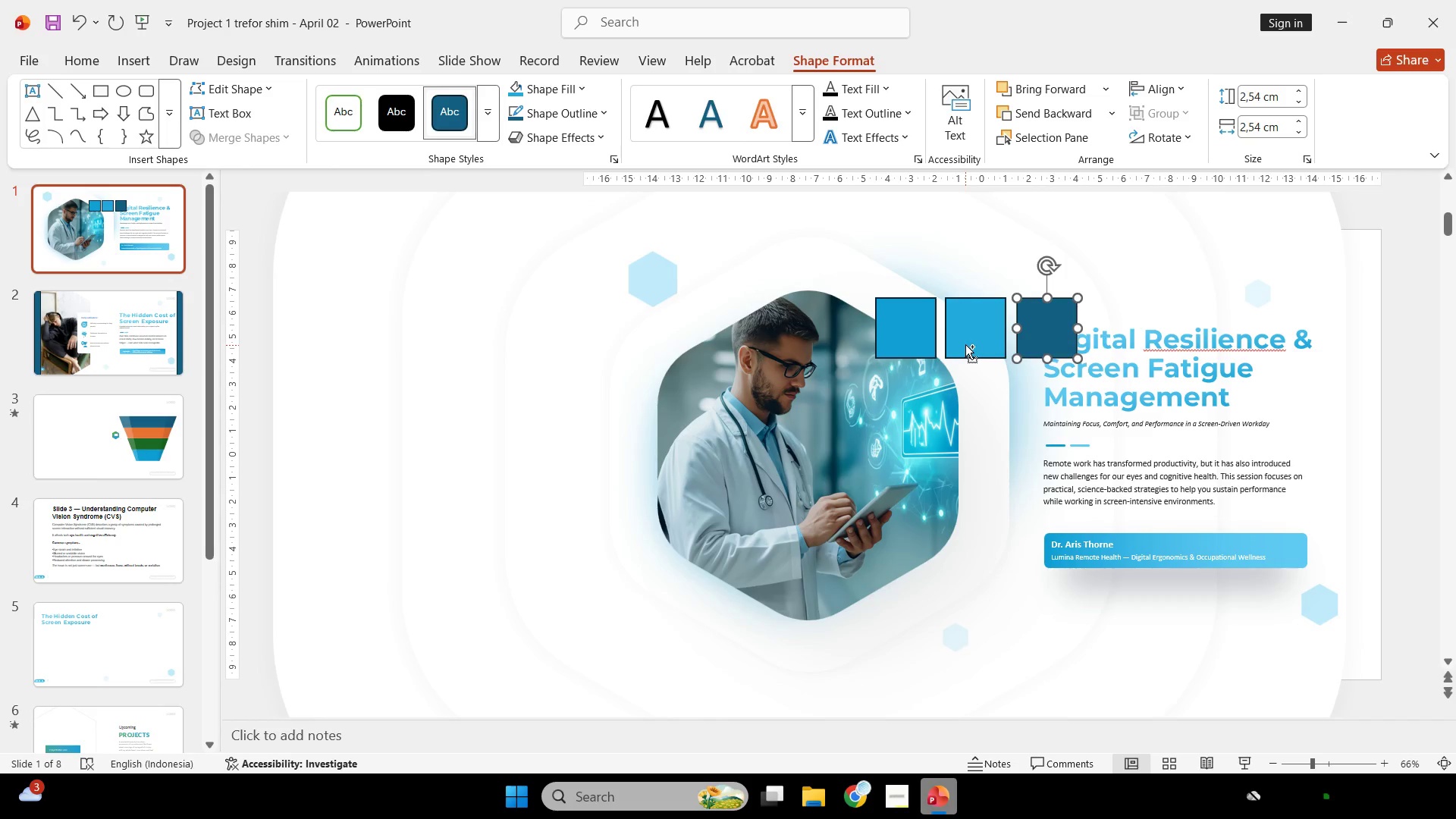 
key(Control+Z)
 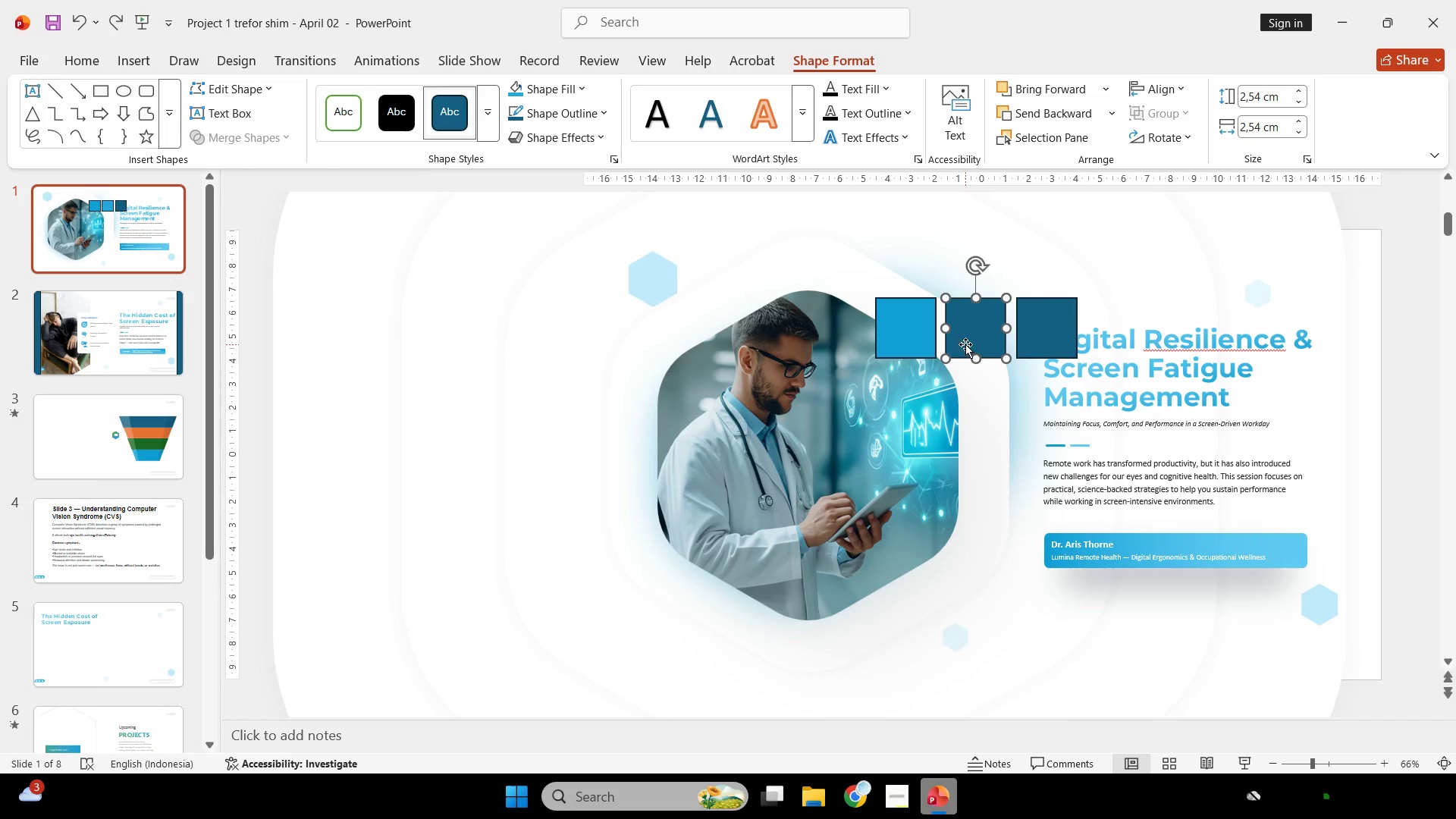 
left_click([965, 344])
 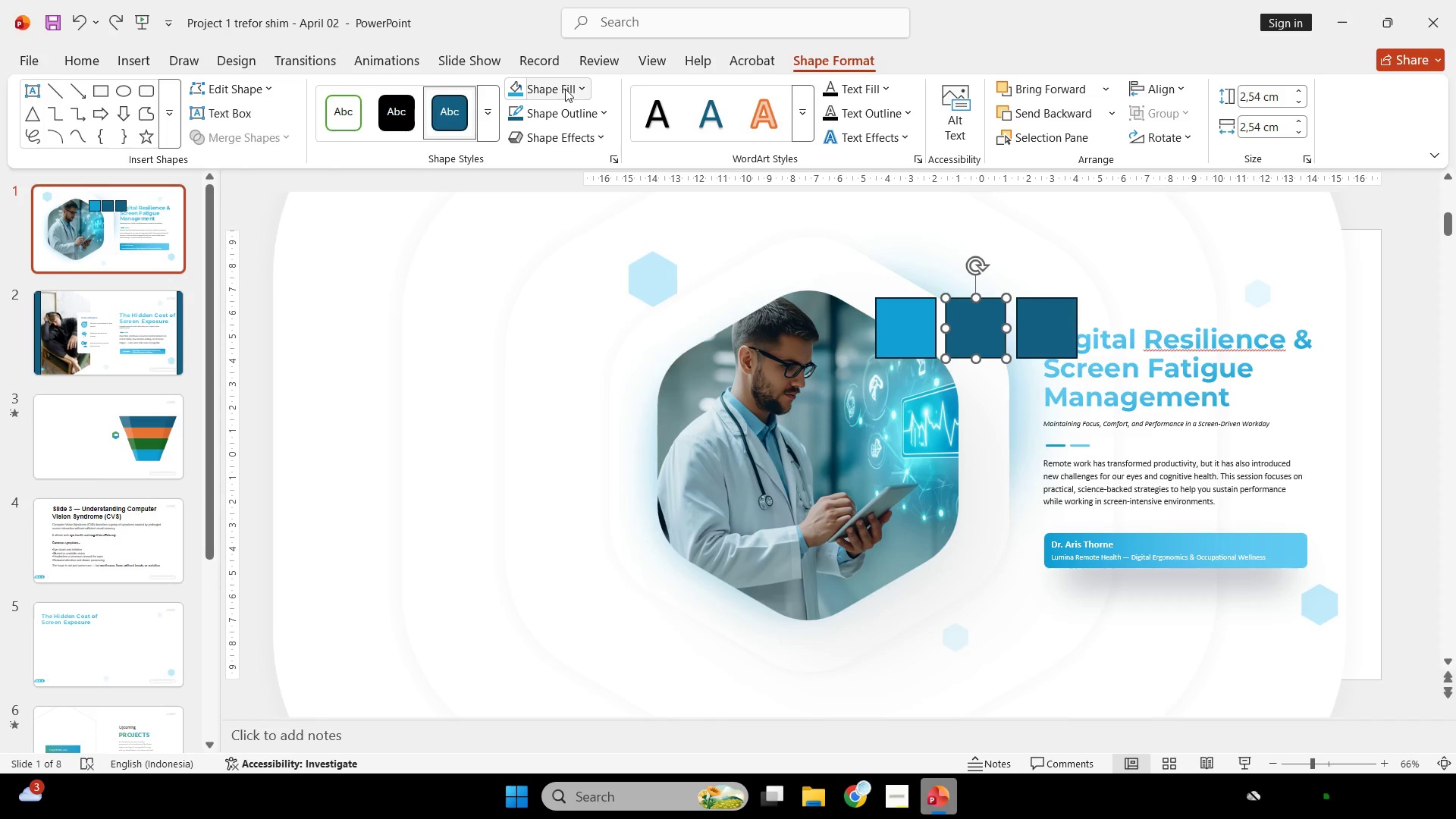 
left_click([565, 88])
 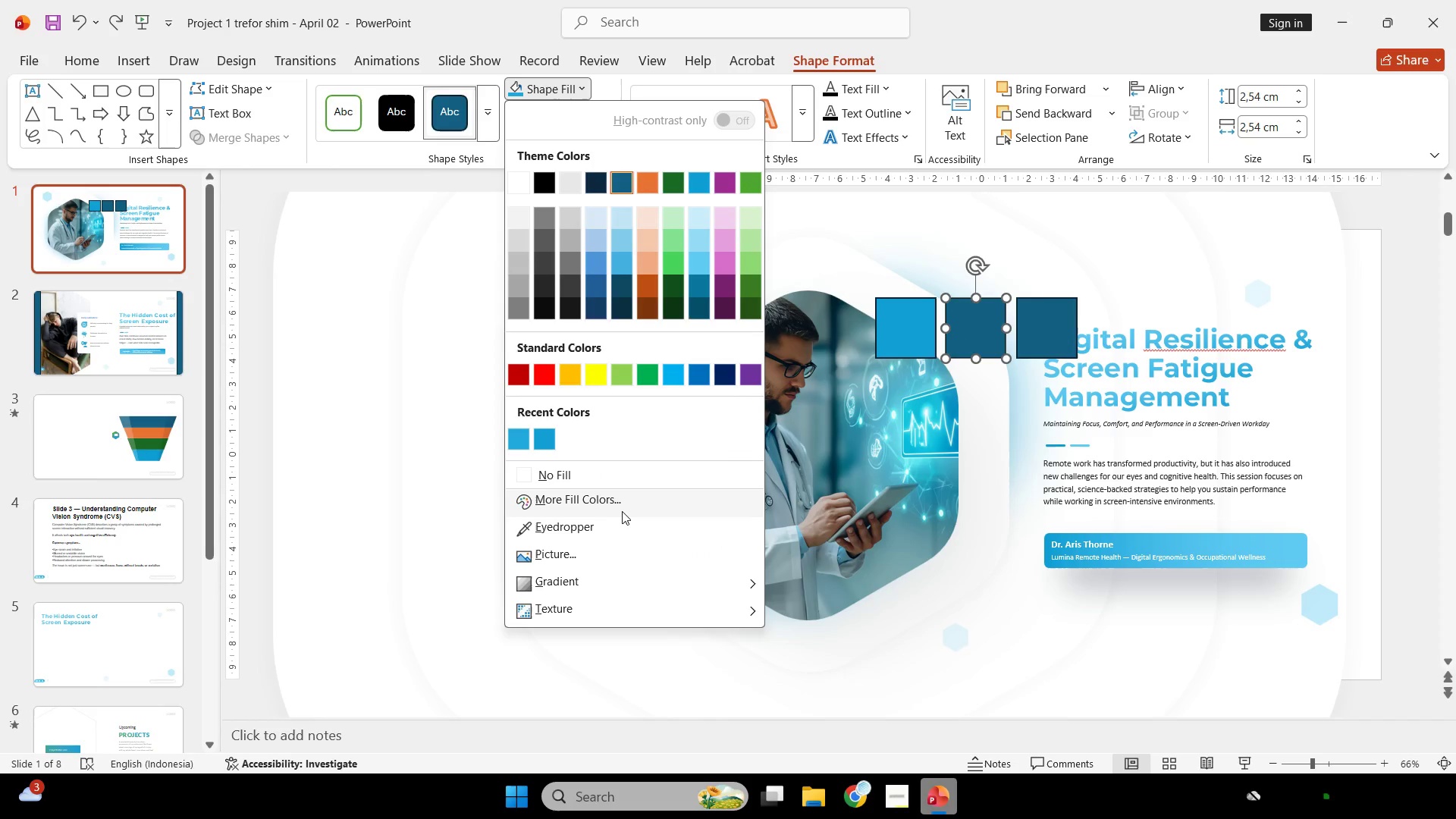 
left_click([624, 522])
 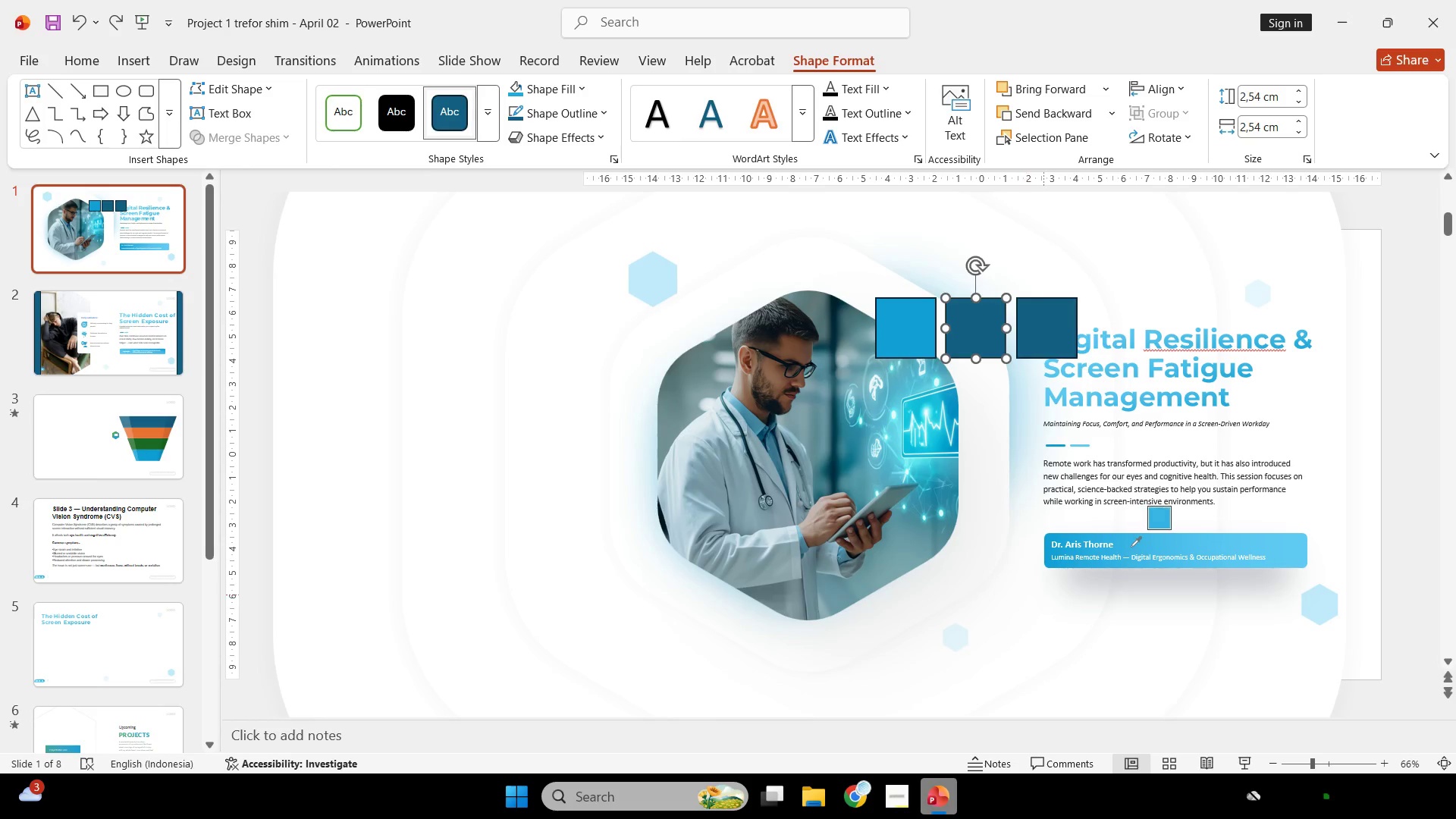 
left_click([1140, 546])
 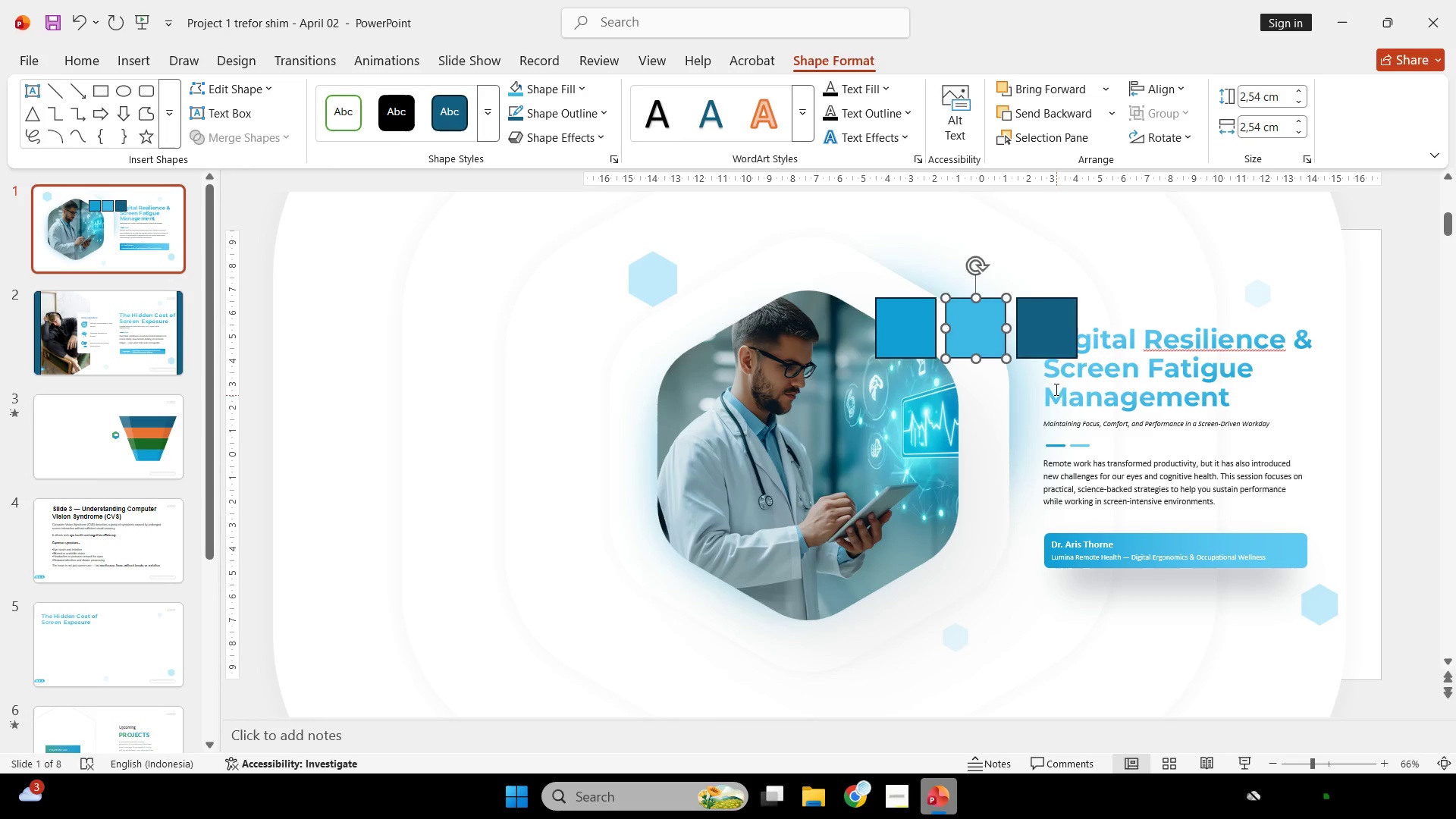 
double_click([1022, 336])
 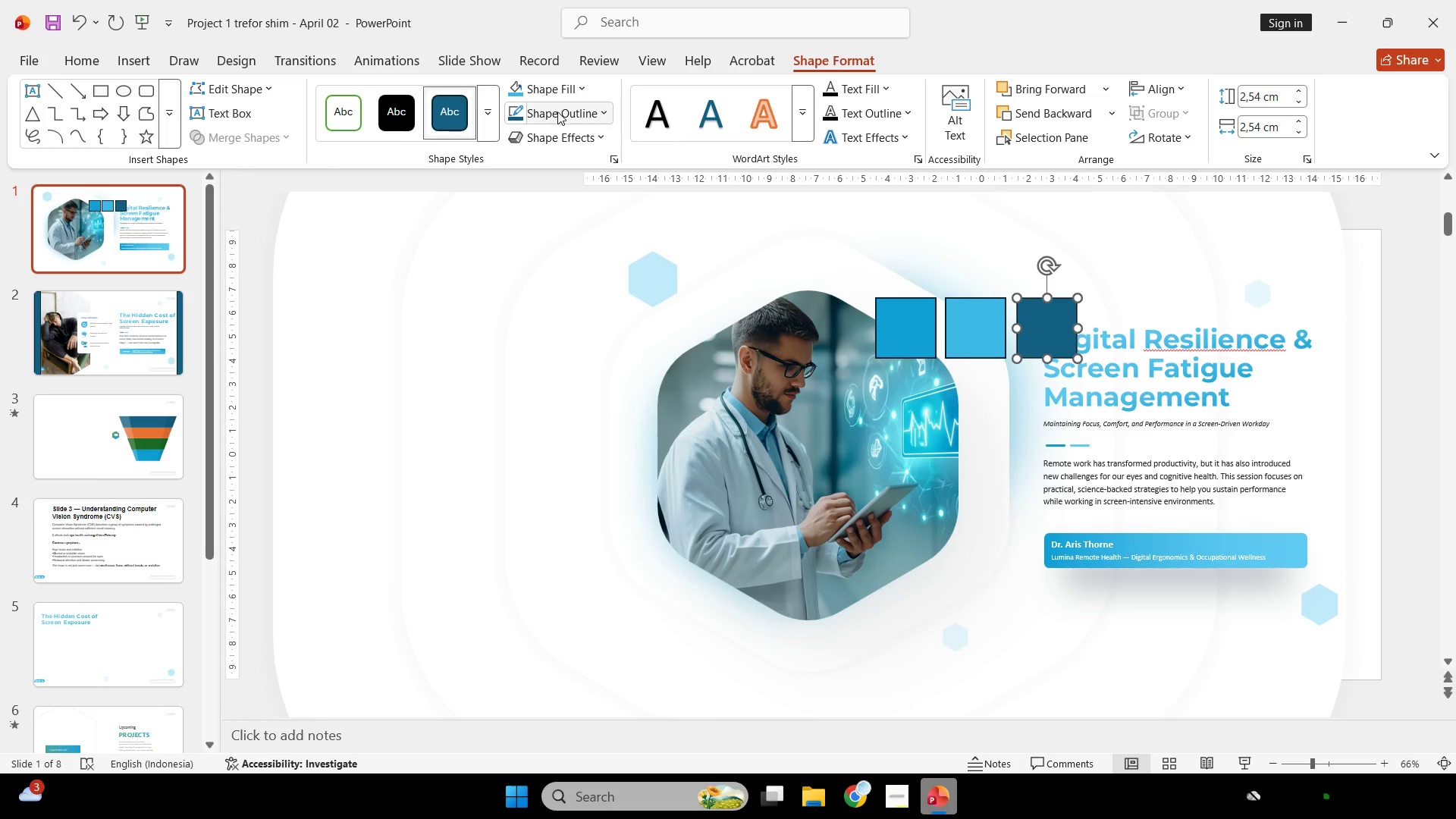 
left_click([560, 94])
 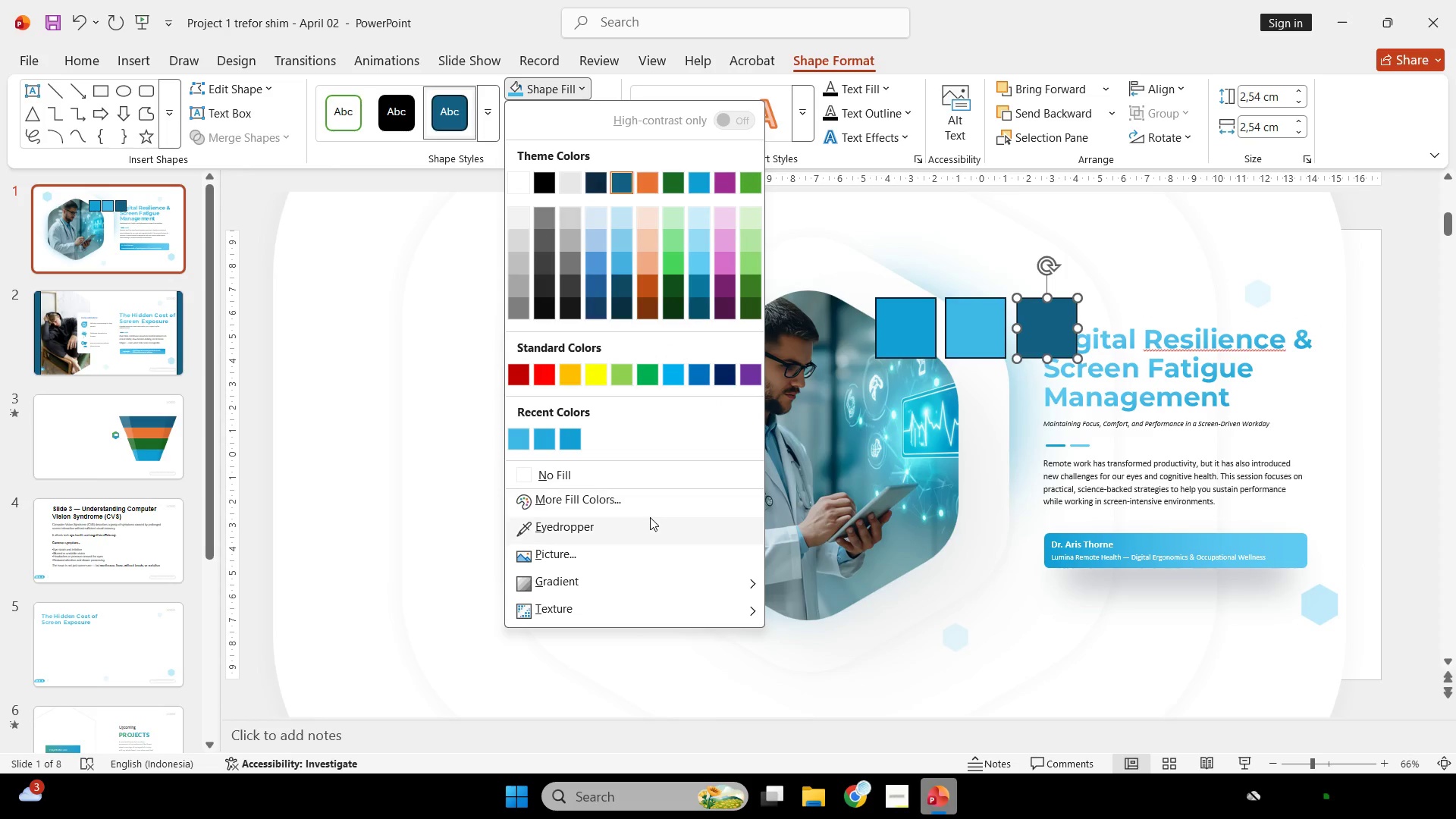 
left_click([647, 530])
 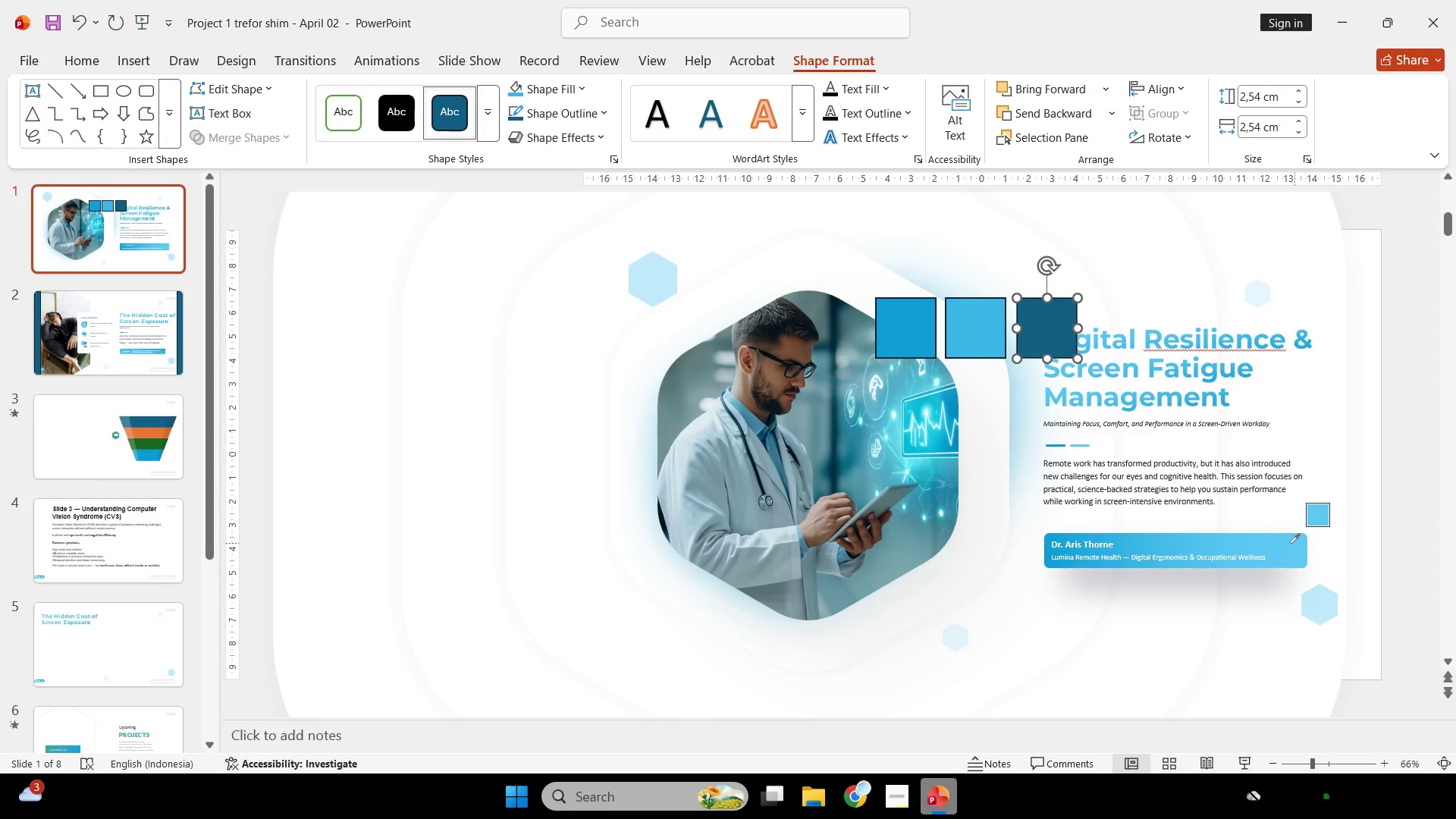 
left_click([1298, 546])
 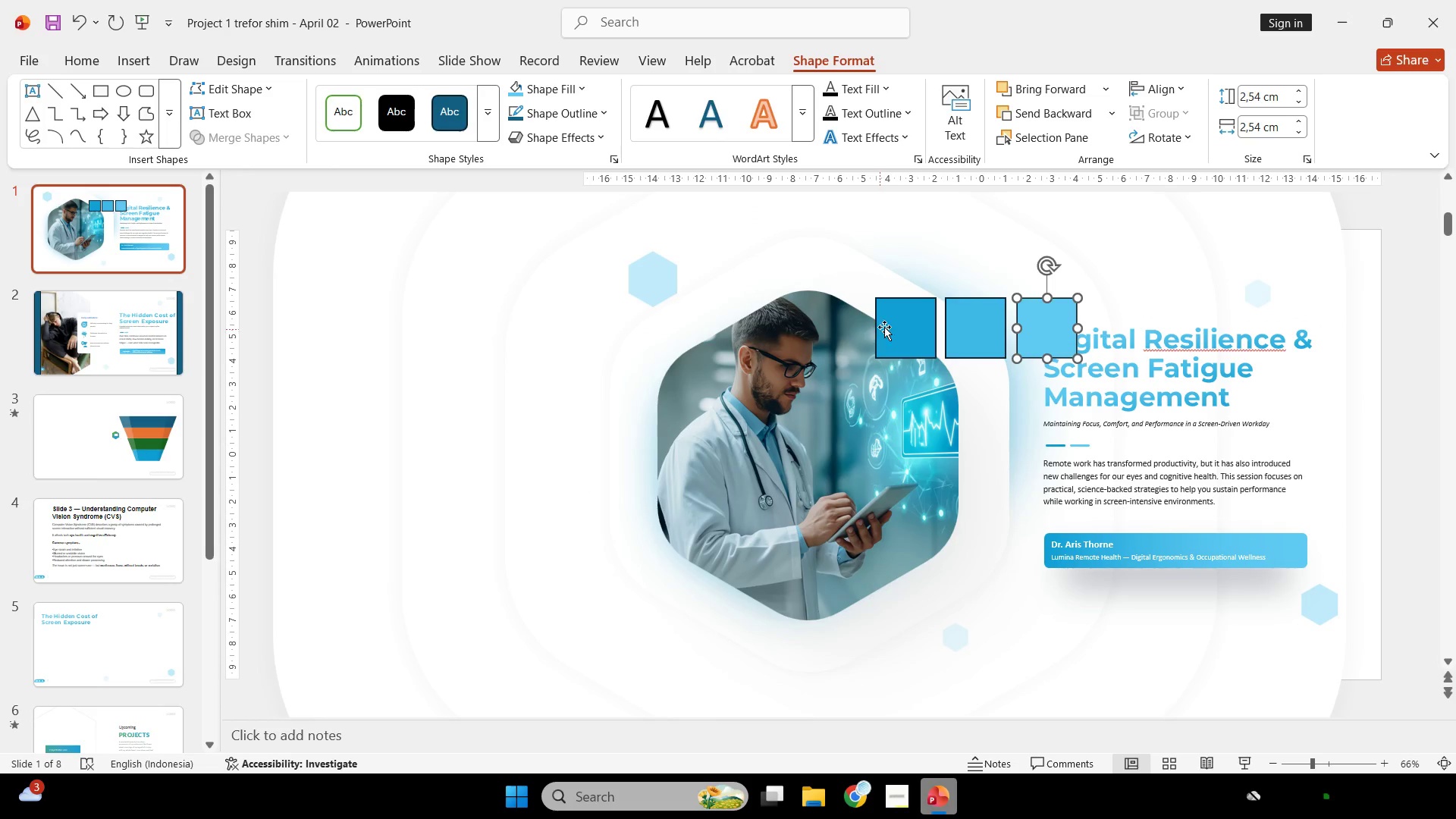 
left_click([894, 325])
 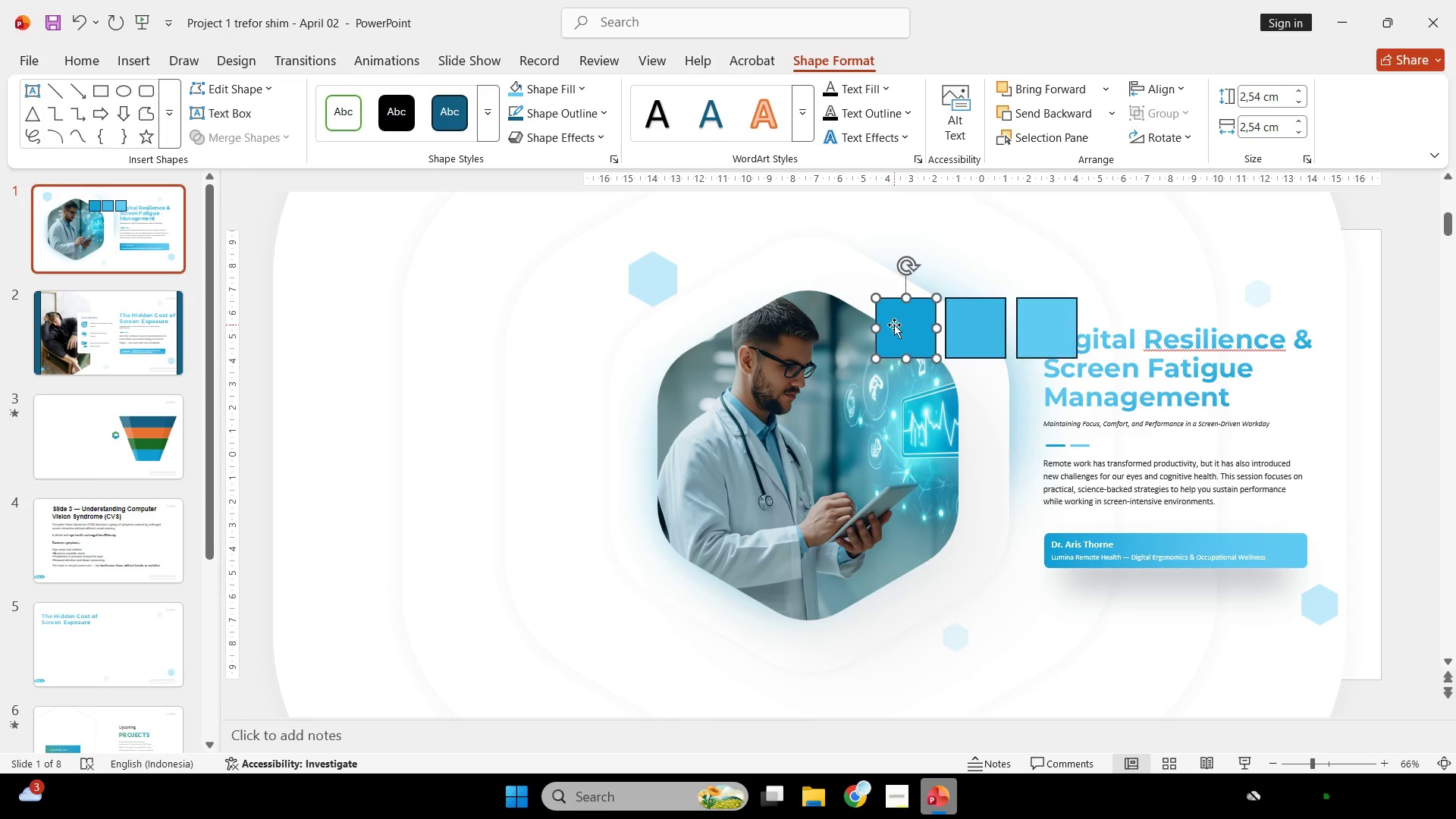 
right_click([894, 325])
 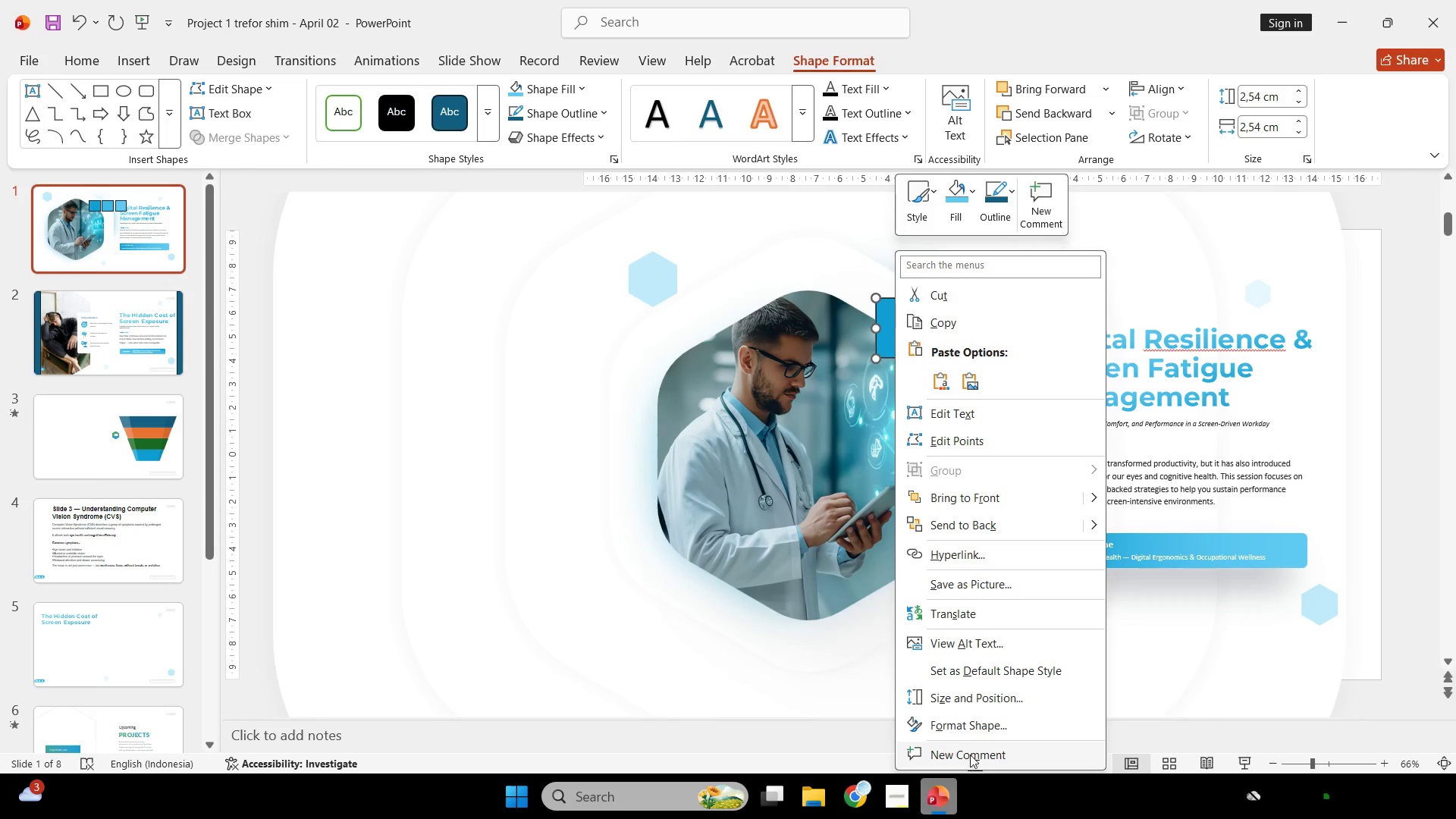 
left_click([972, 731])
 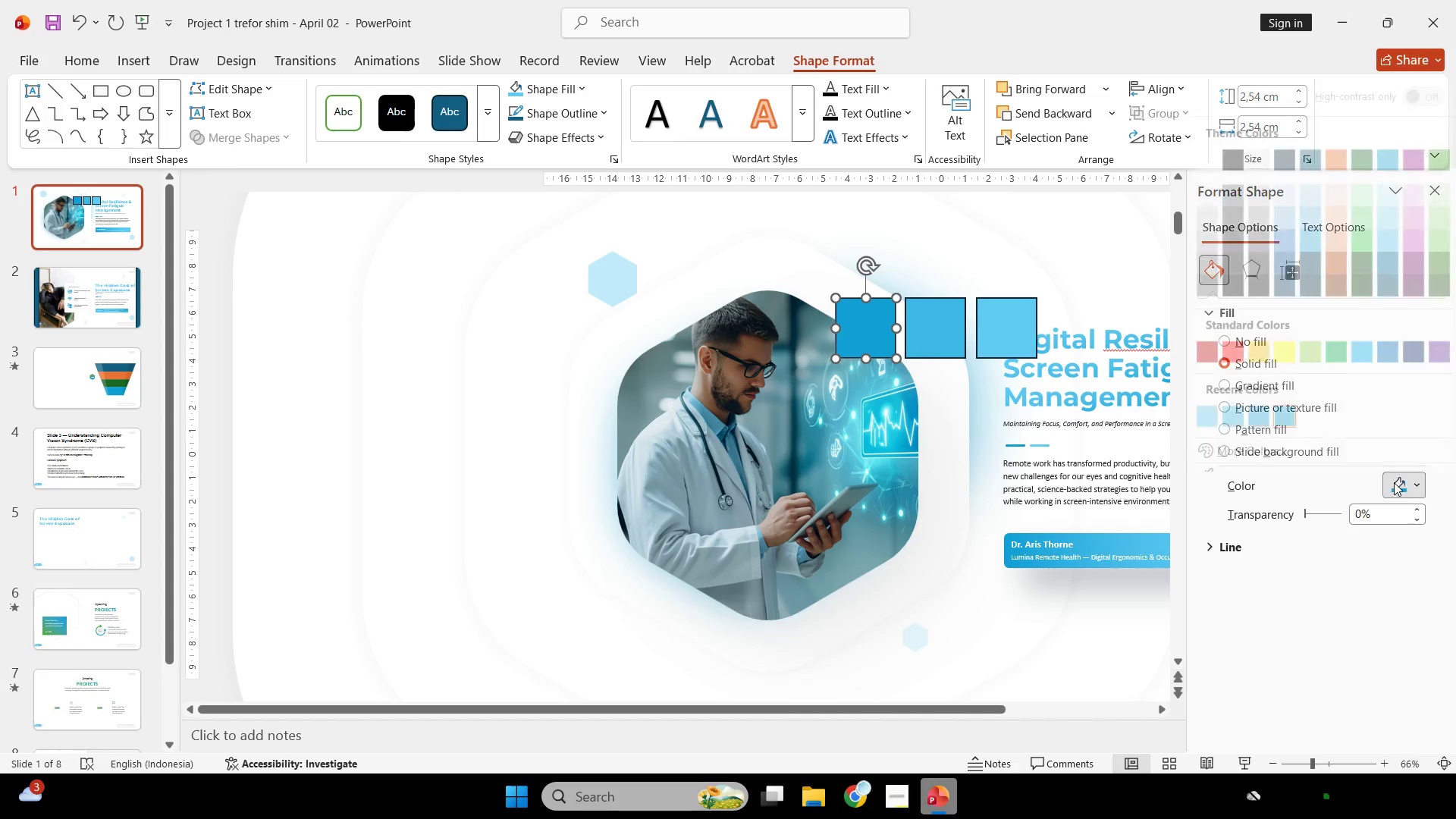 
left_click([1263, 445])
 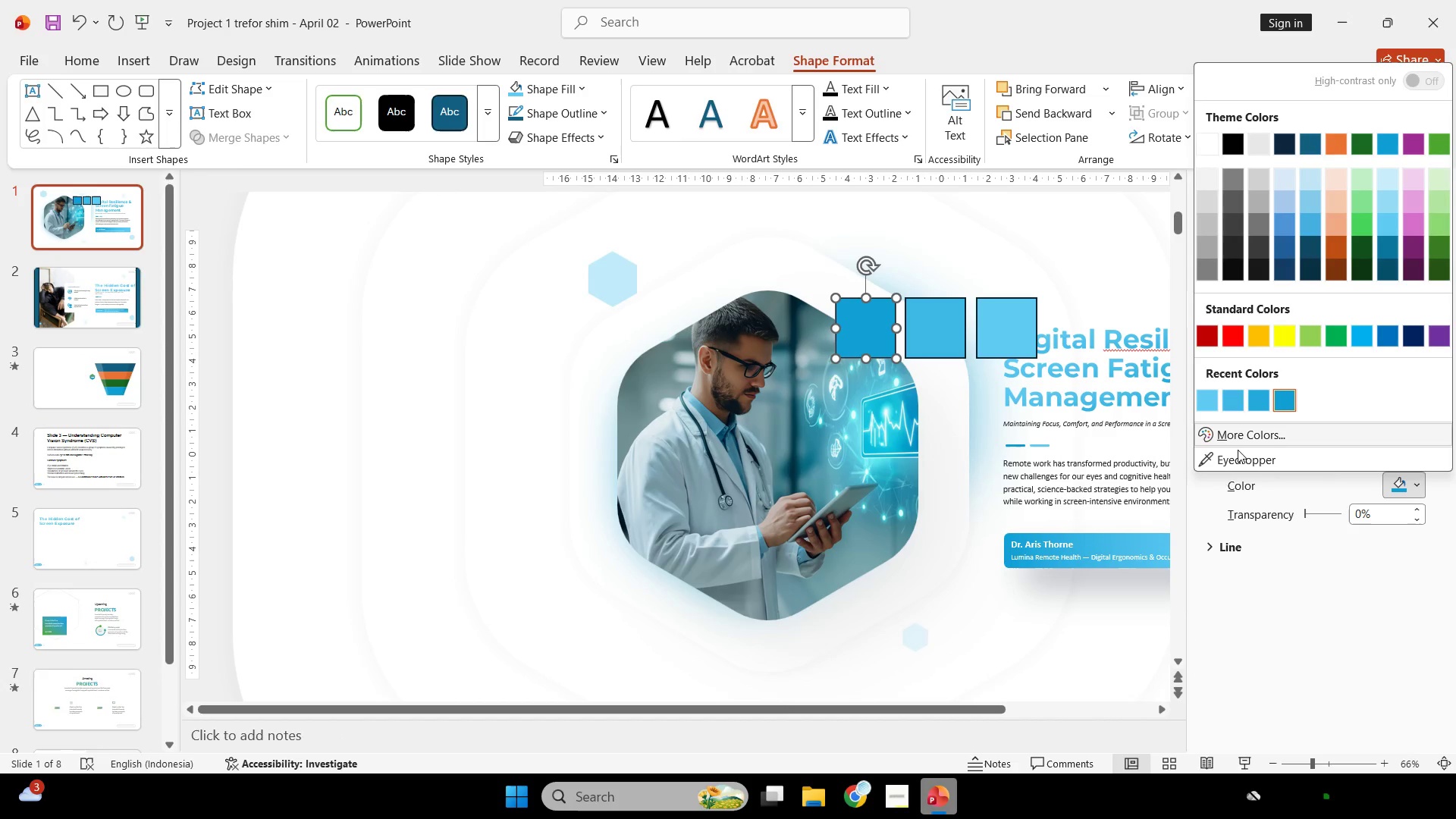 
mouse_move([1216, 457])
 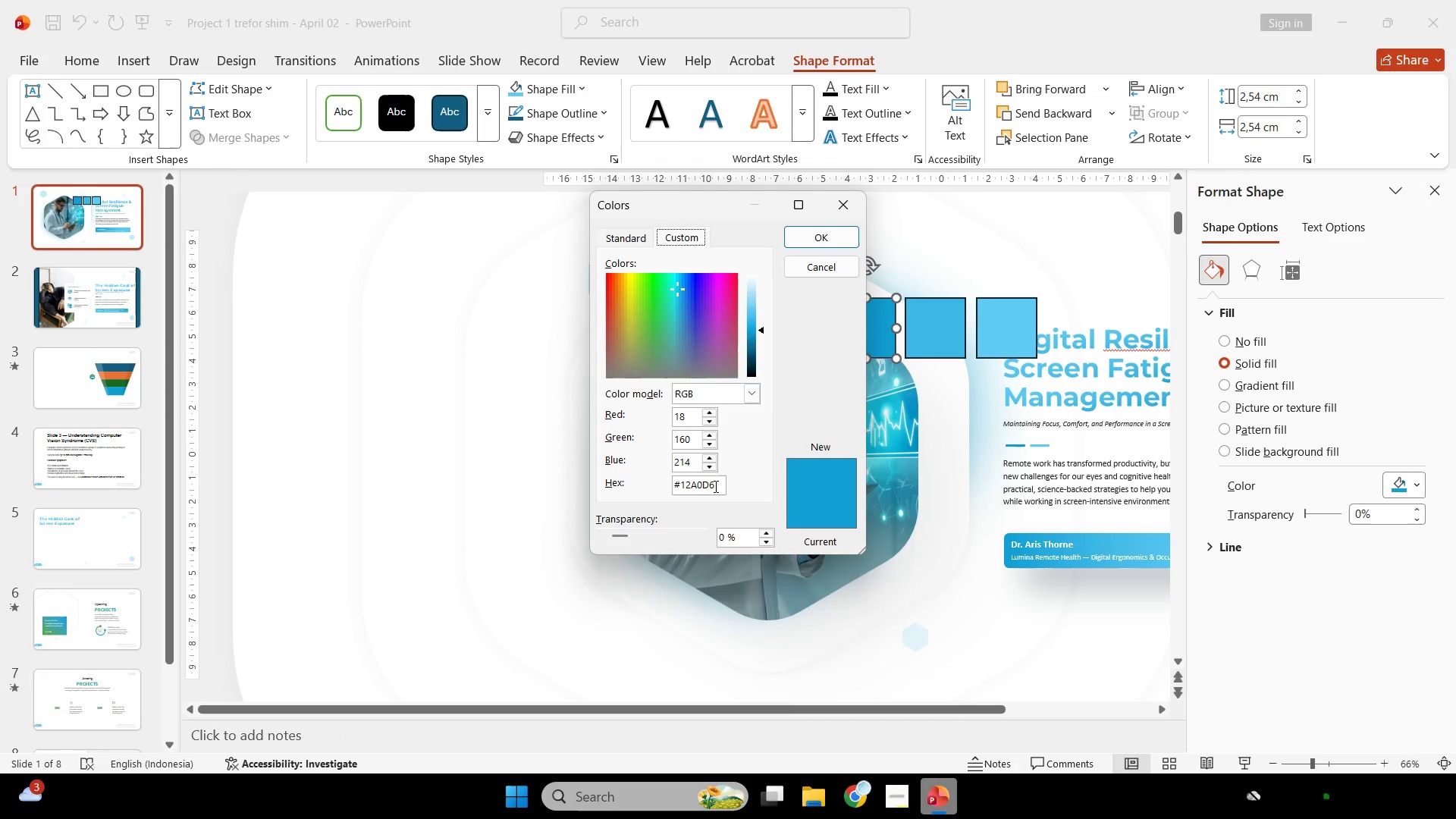 
left_click([714, 486])
 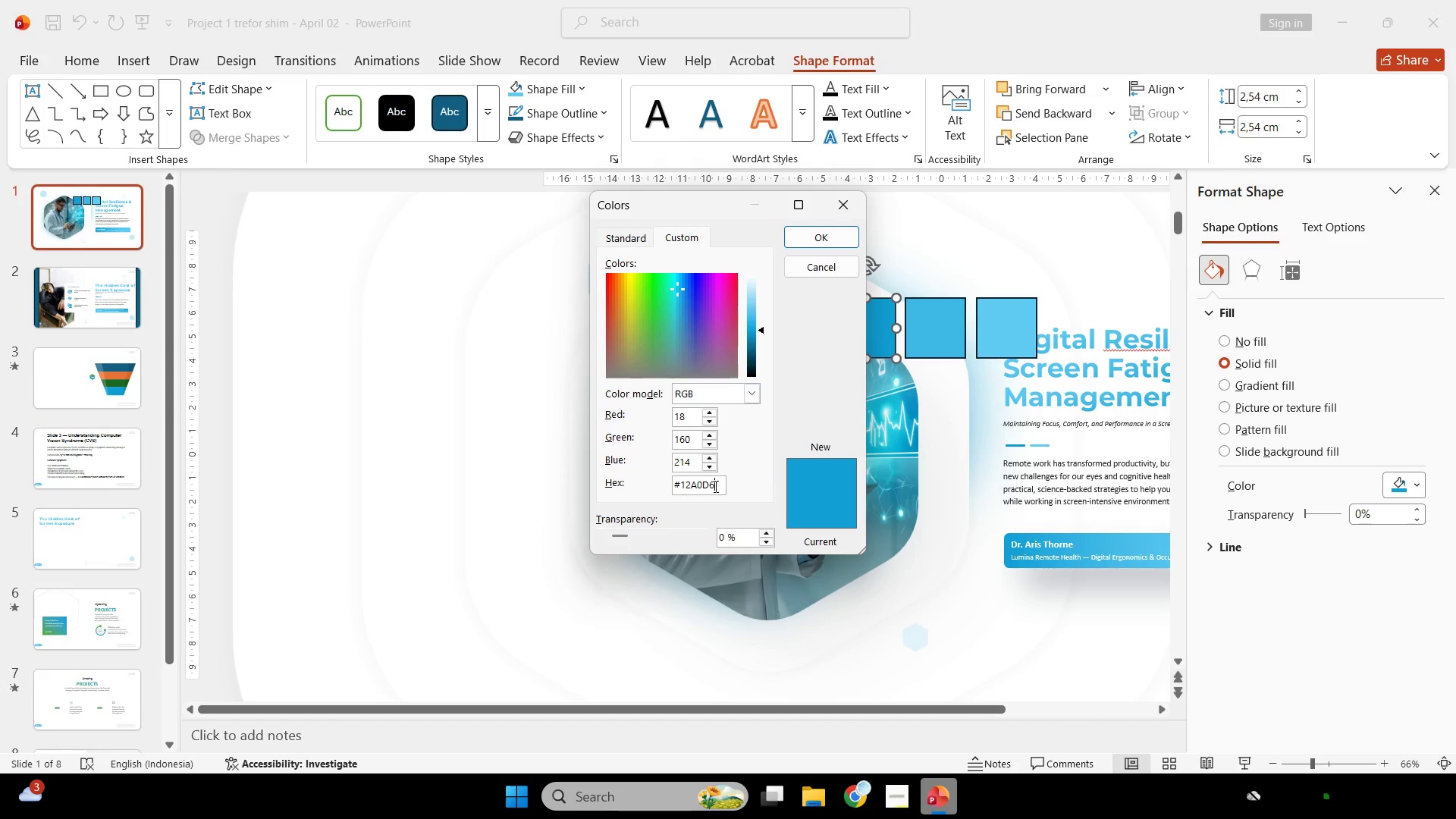 
key(Control+ControlLeft)
 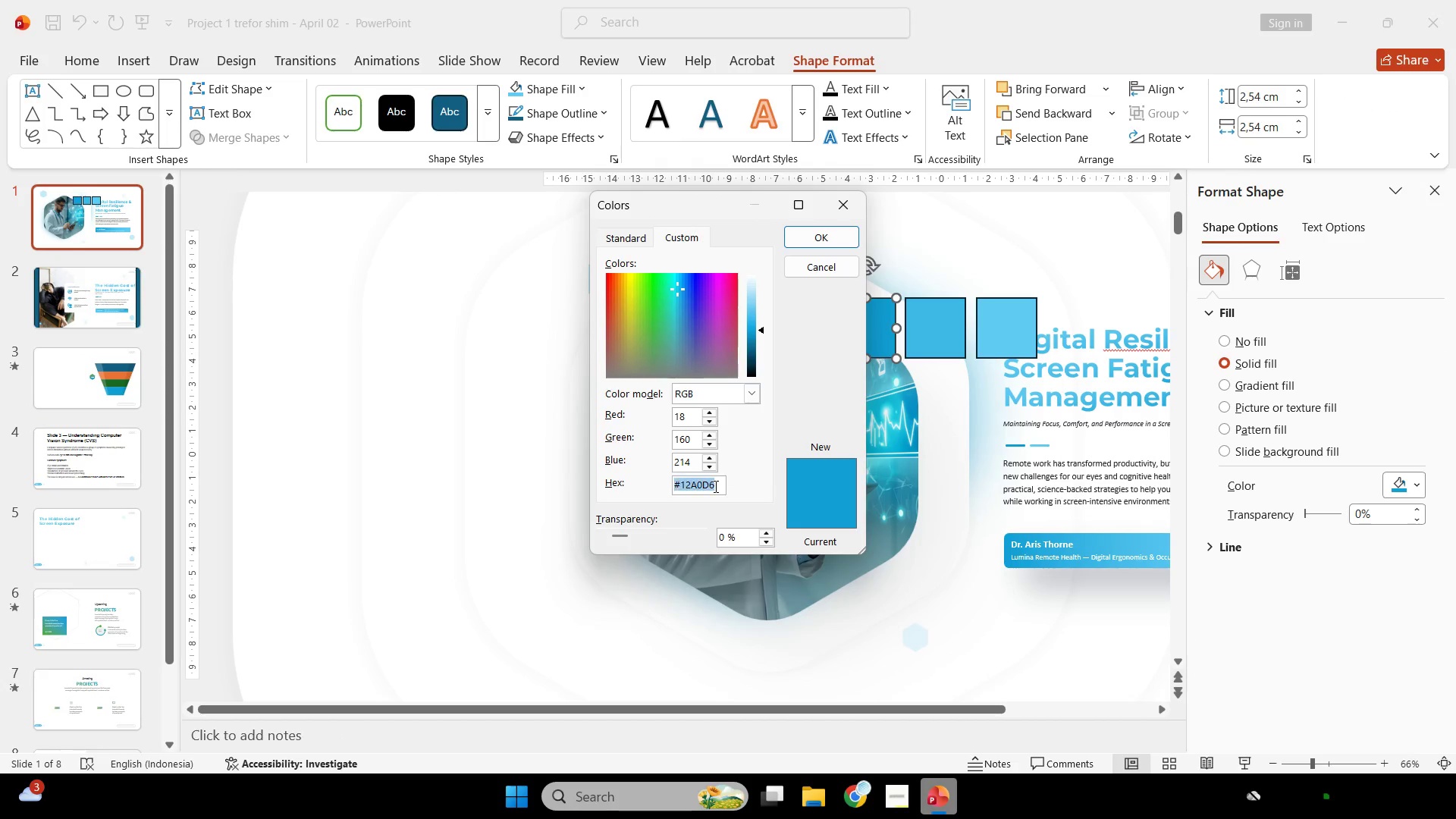 
key(Control+A)
 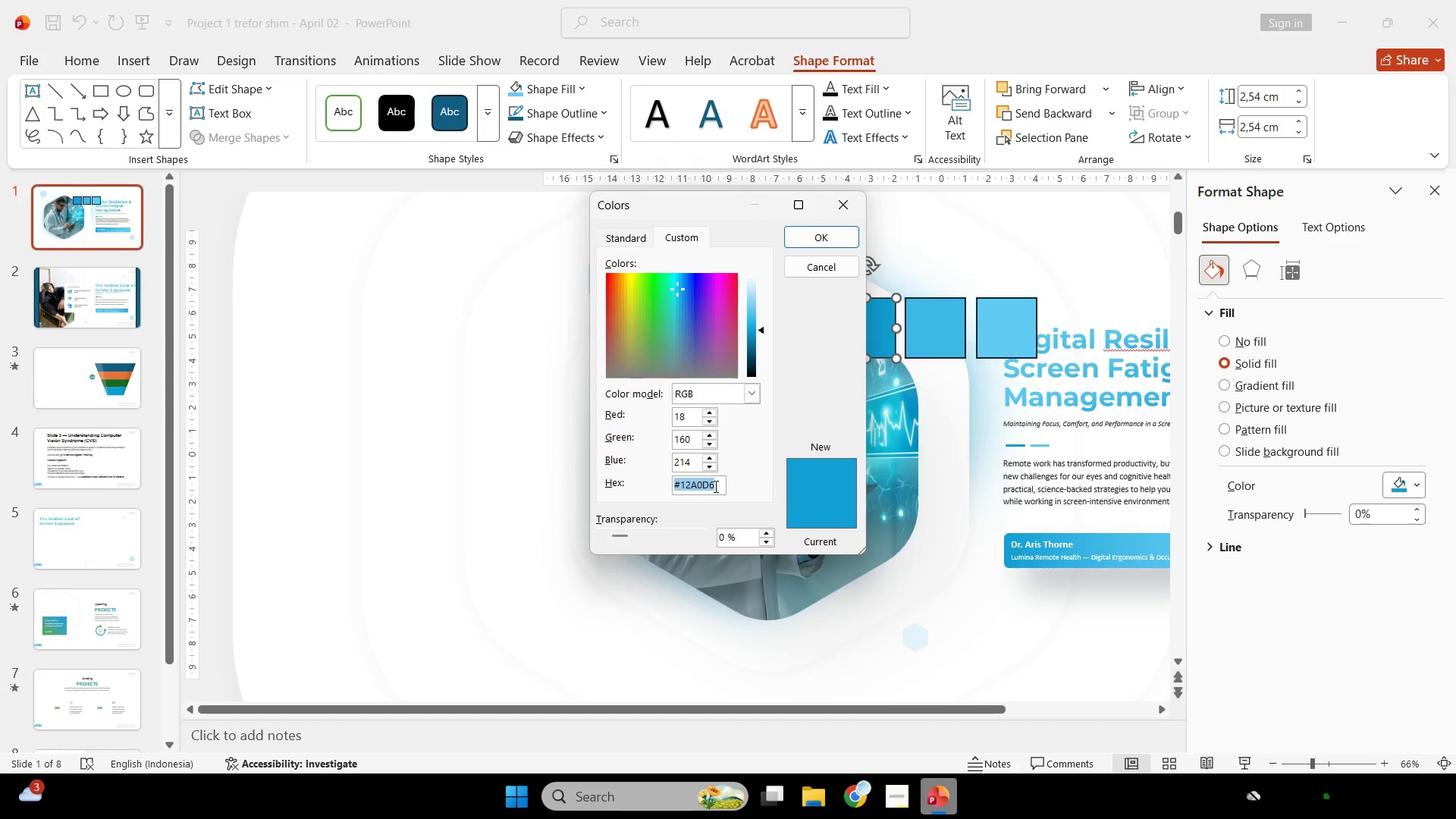 
key(Control+C)
 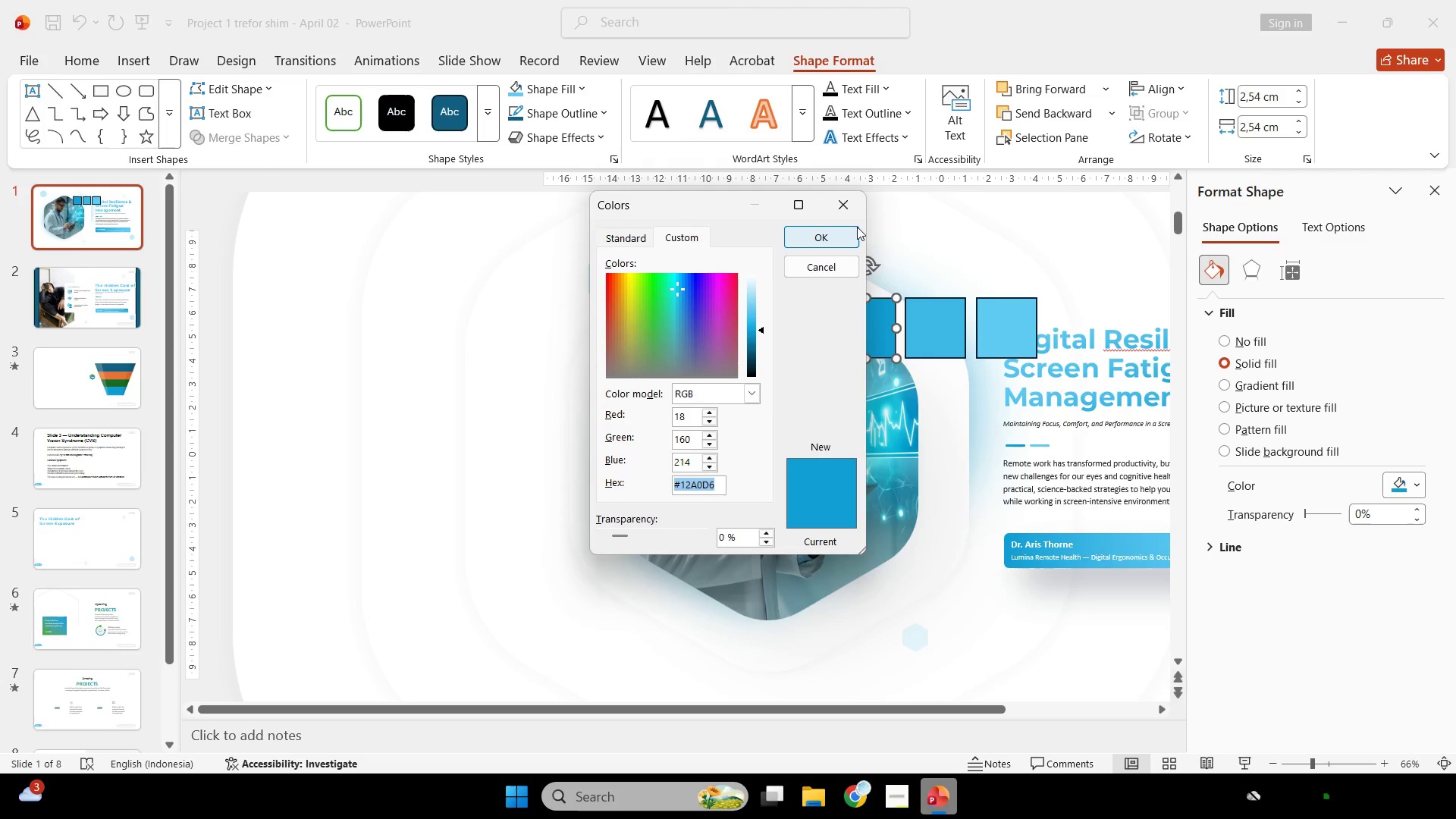 
left_click([854, 213])
 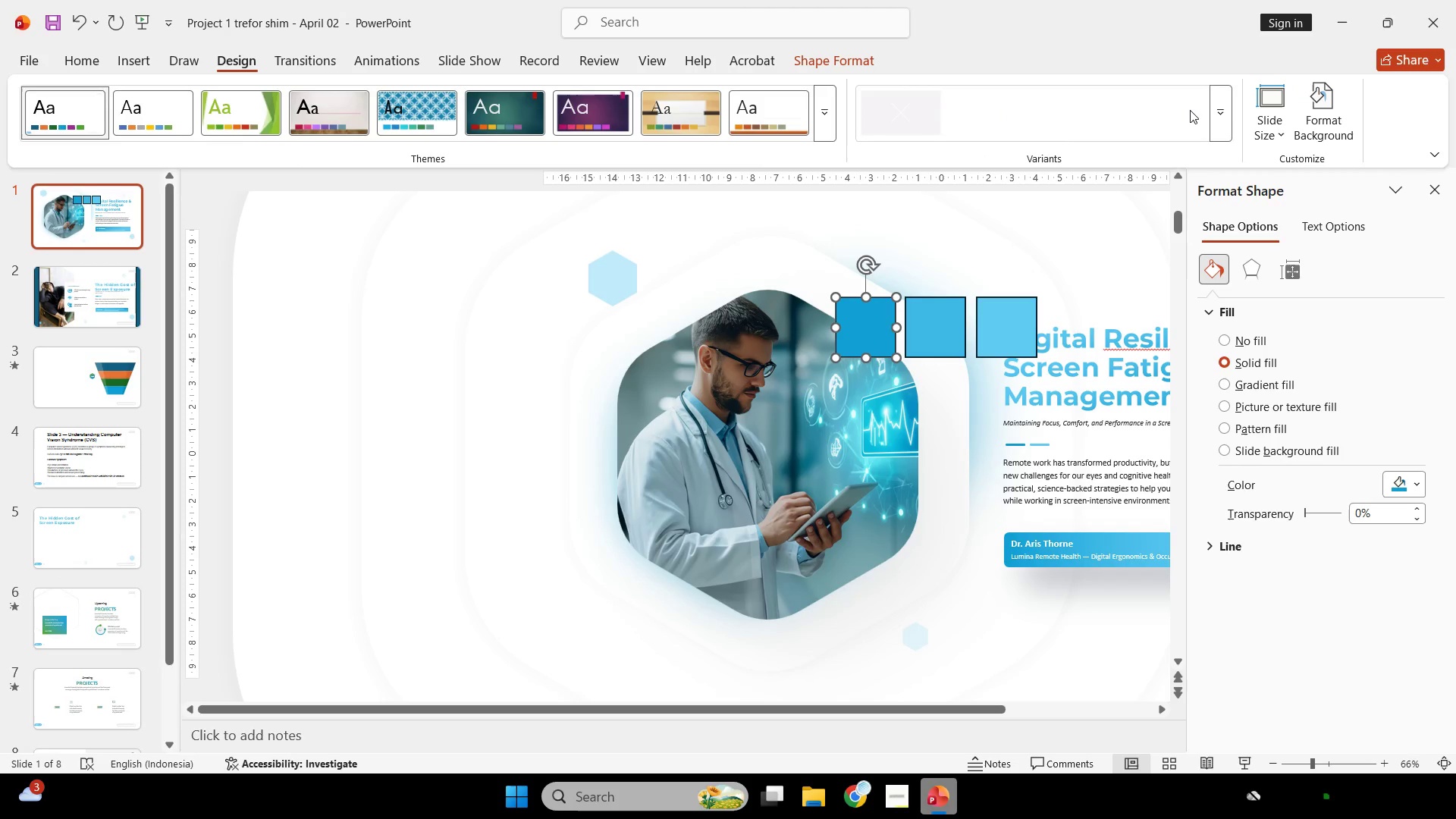 
left_click([1215, 130])
 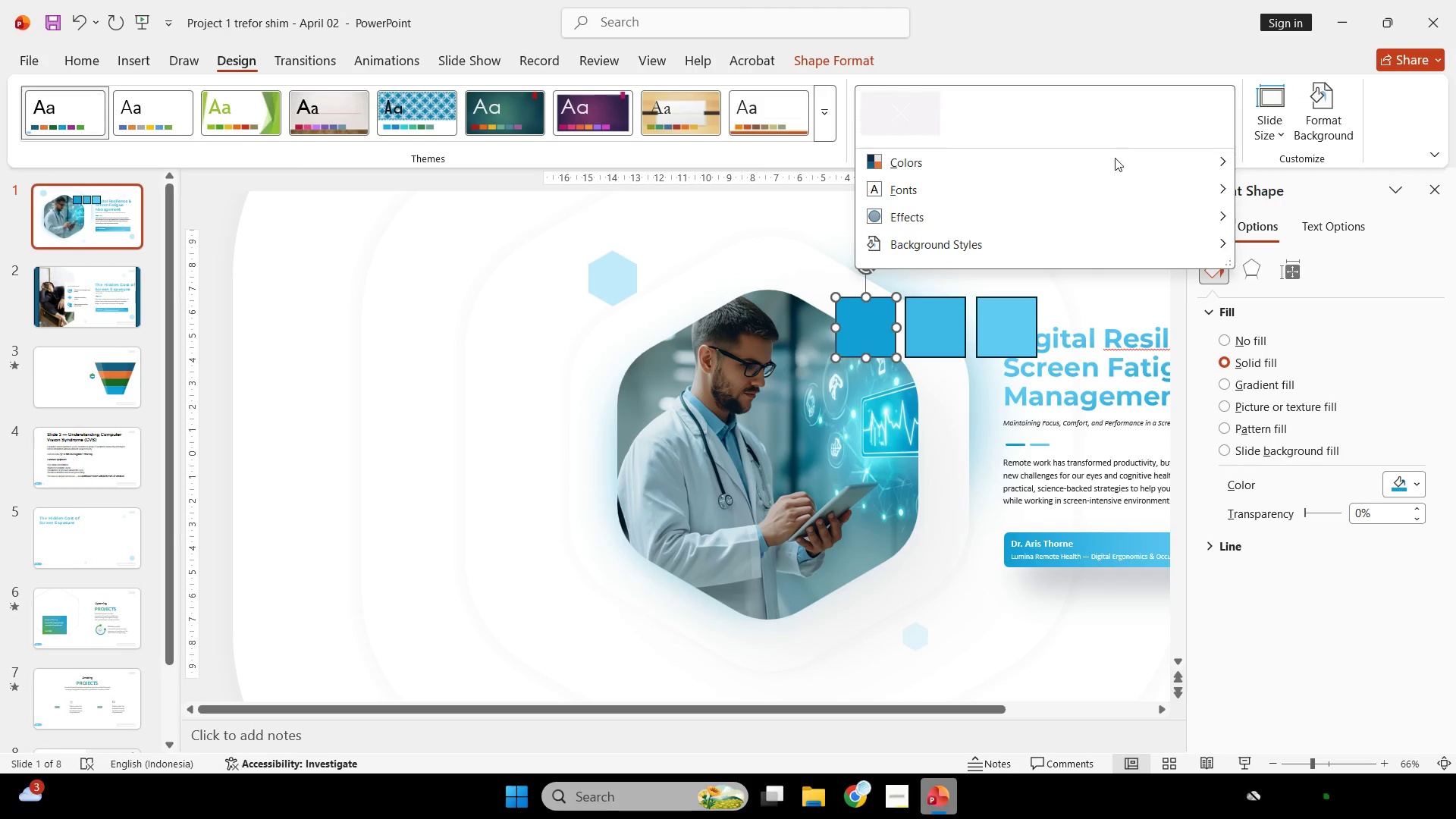 
left_click([1111, 165])
 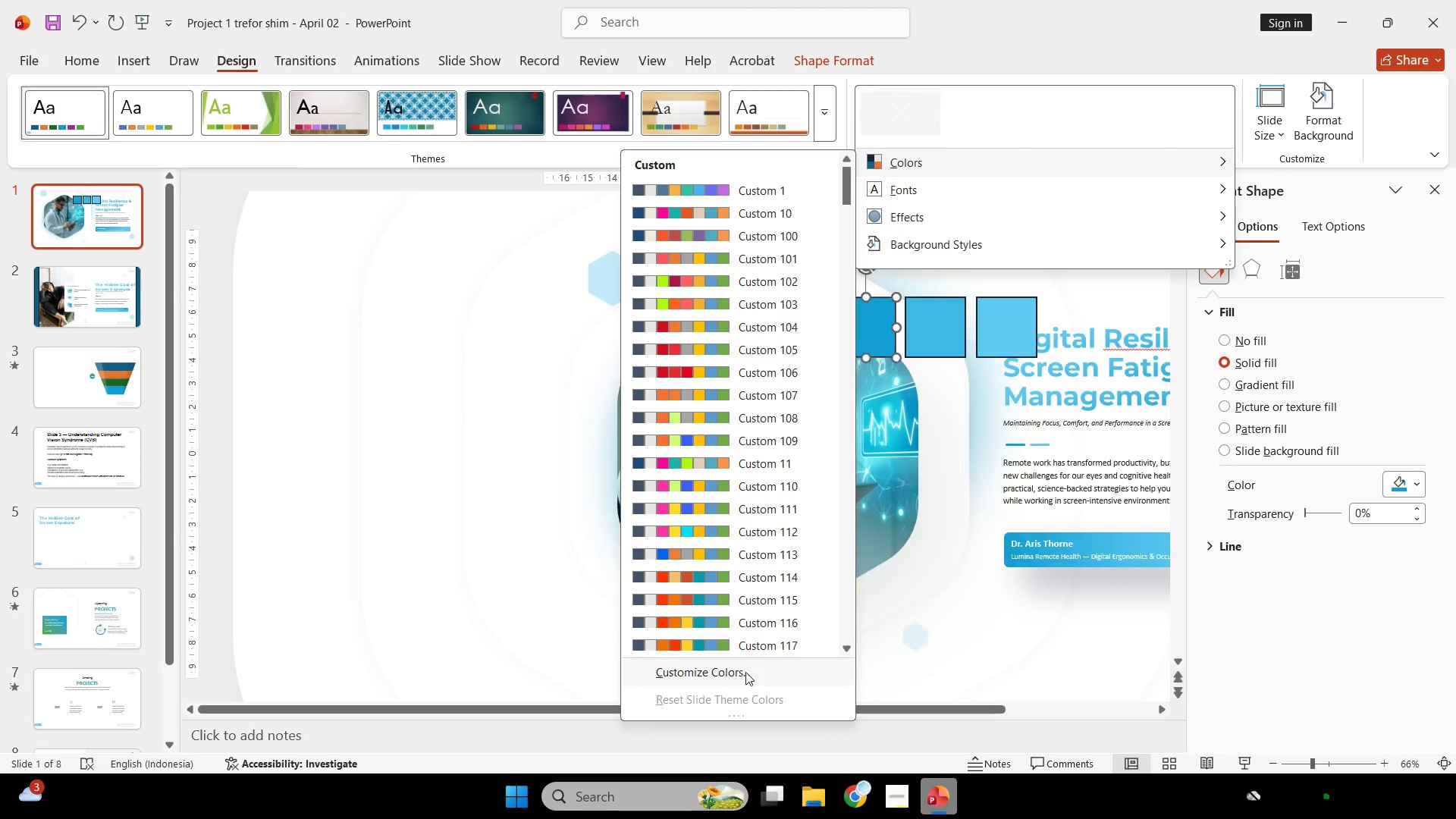 
left_click([746, 676])
 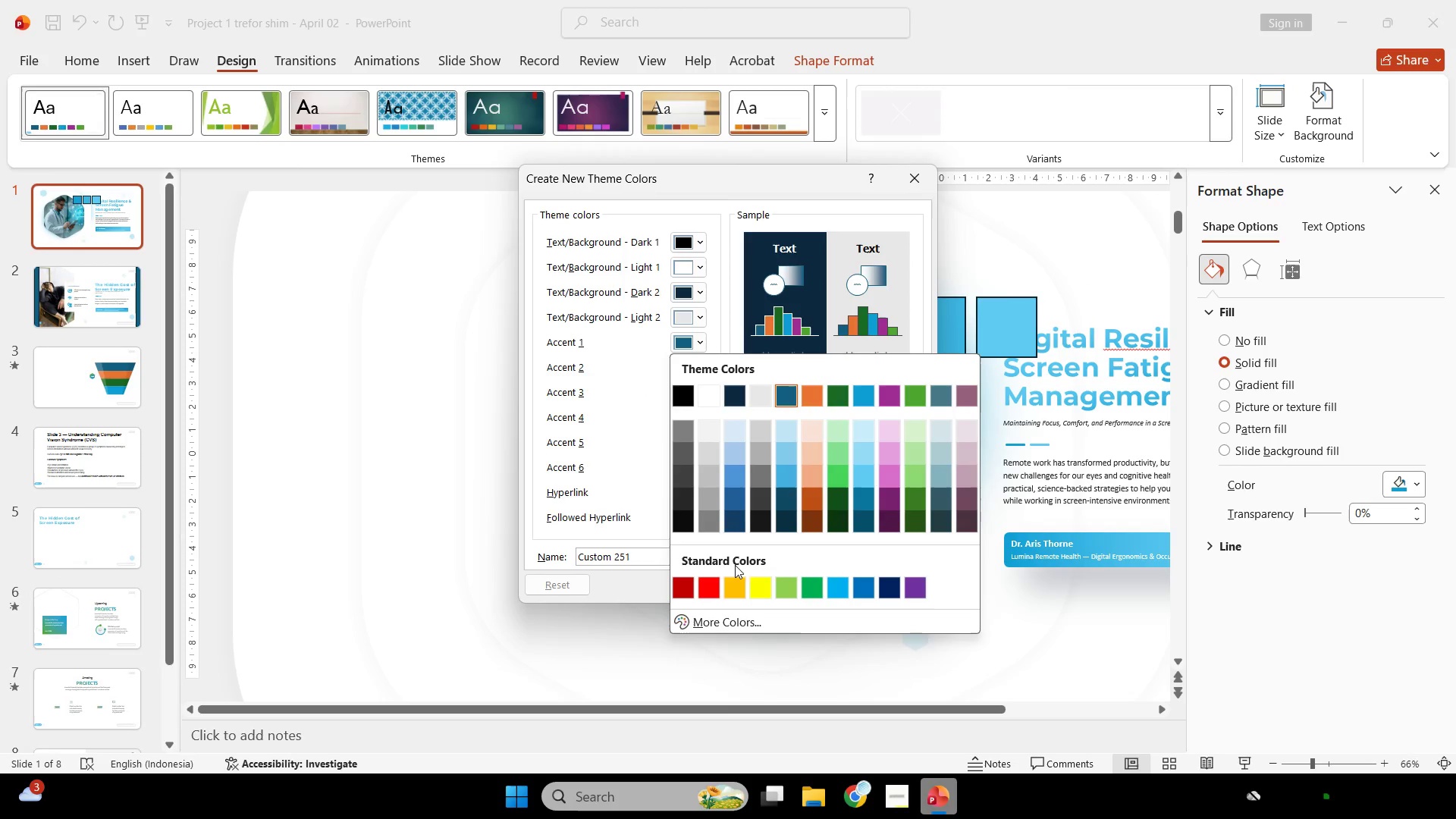 
left_click([756, 625])
 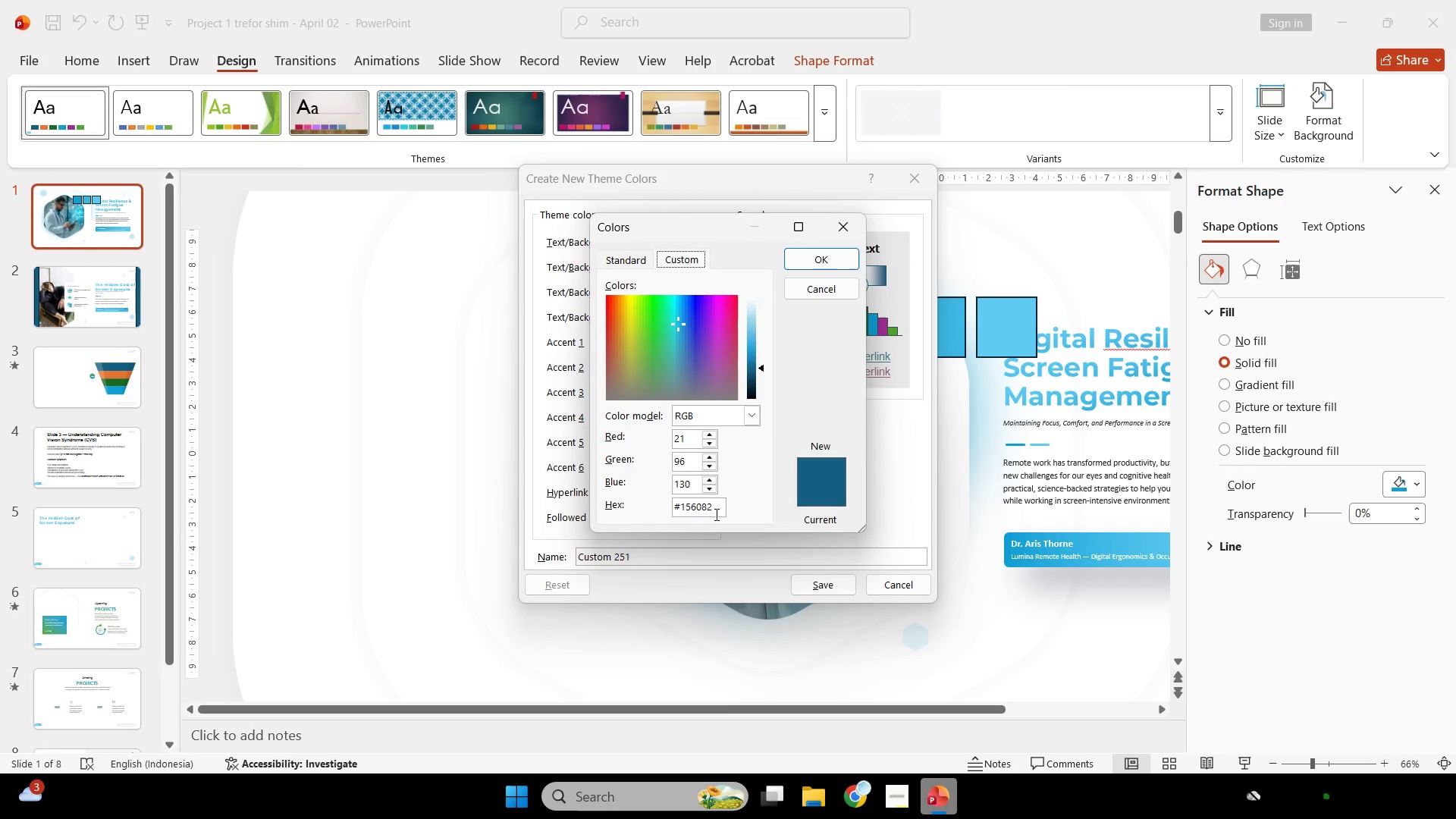 
left_click([714, 513])
 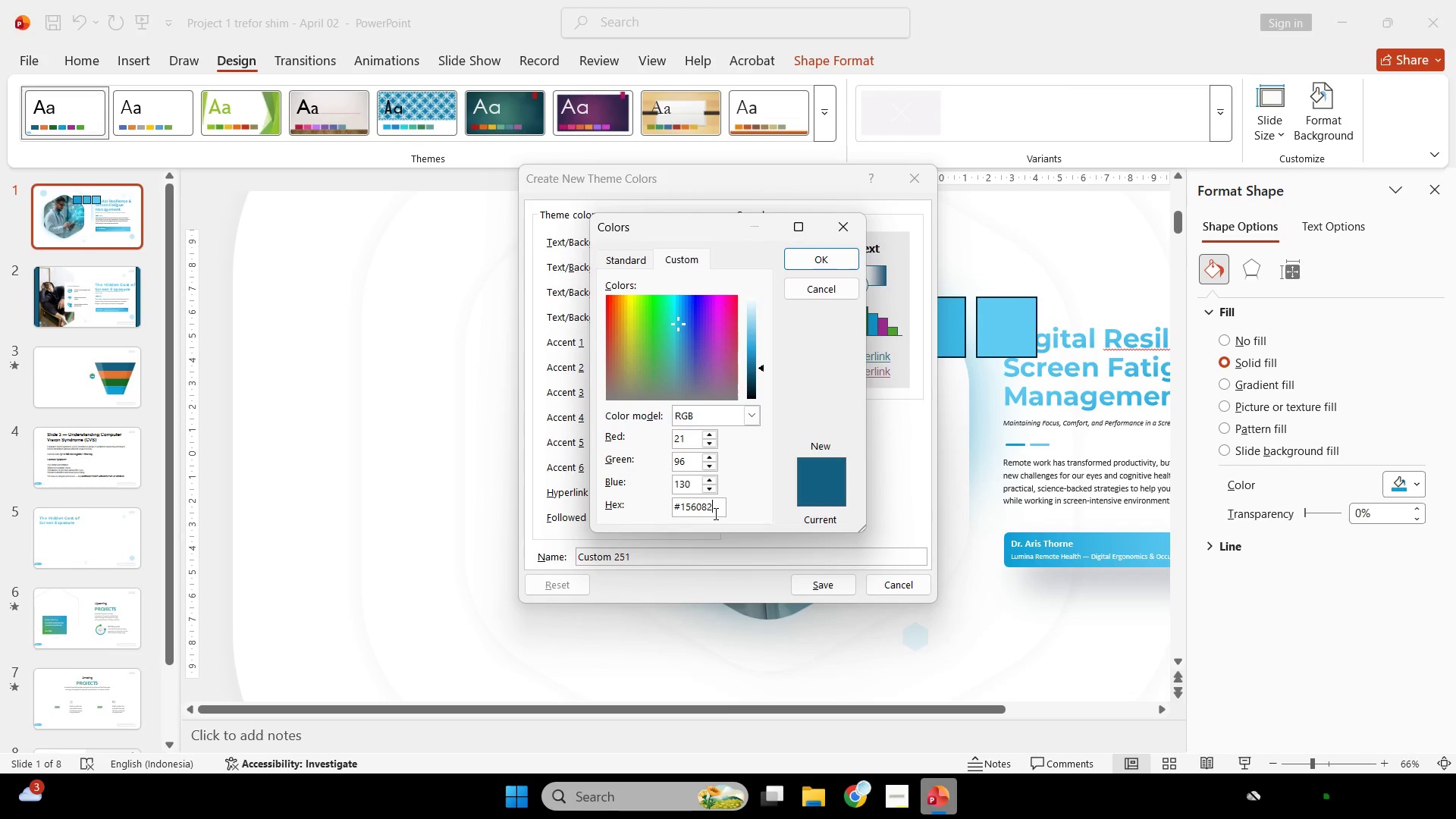 
key(Control+ControlLeft)
 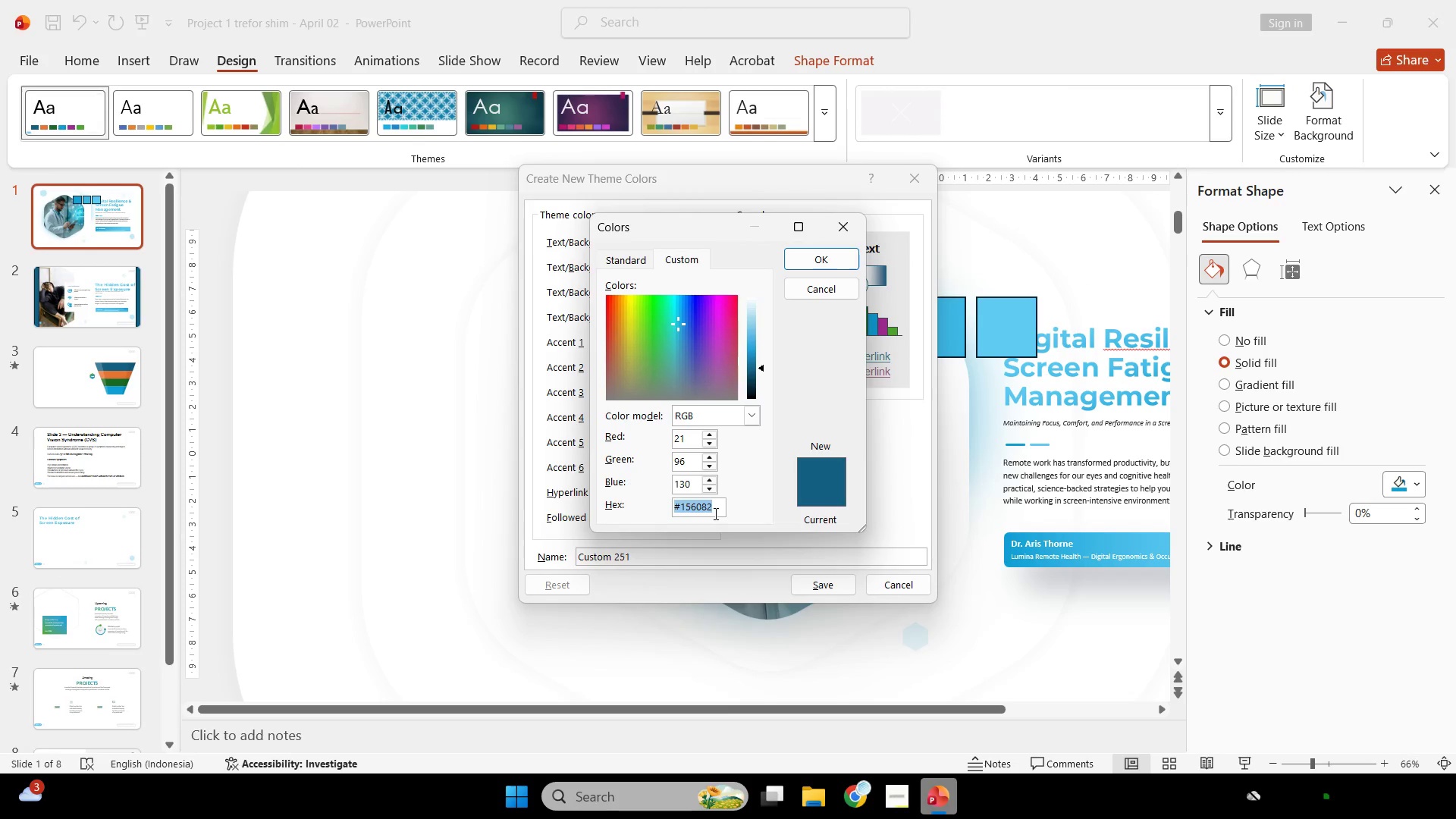 
key(Control+A)
 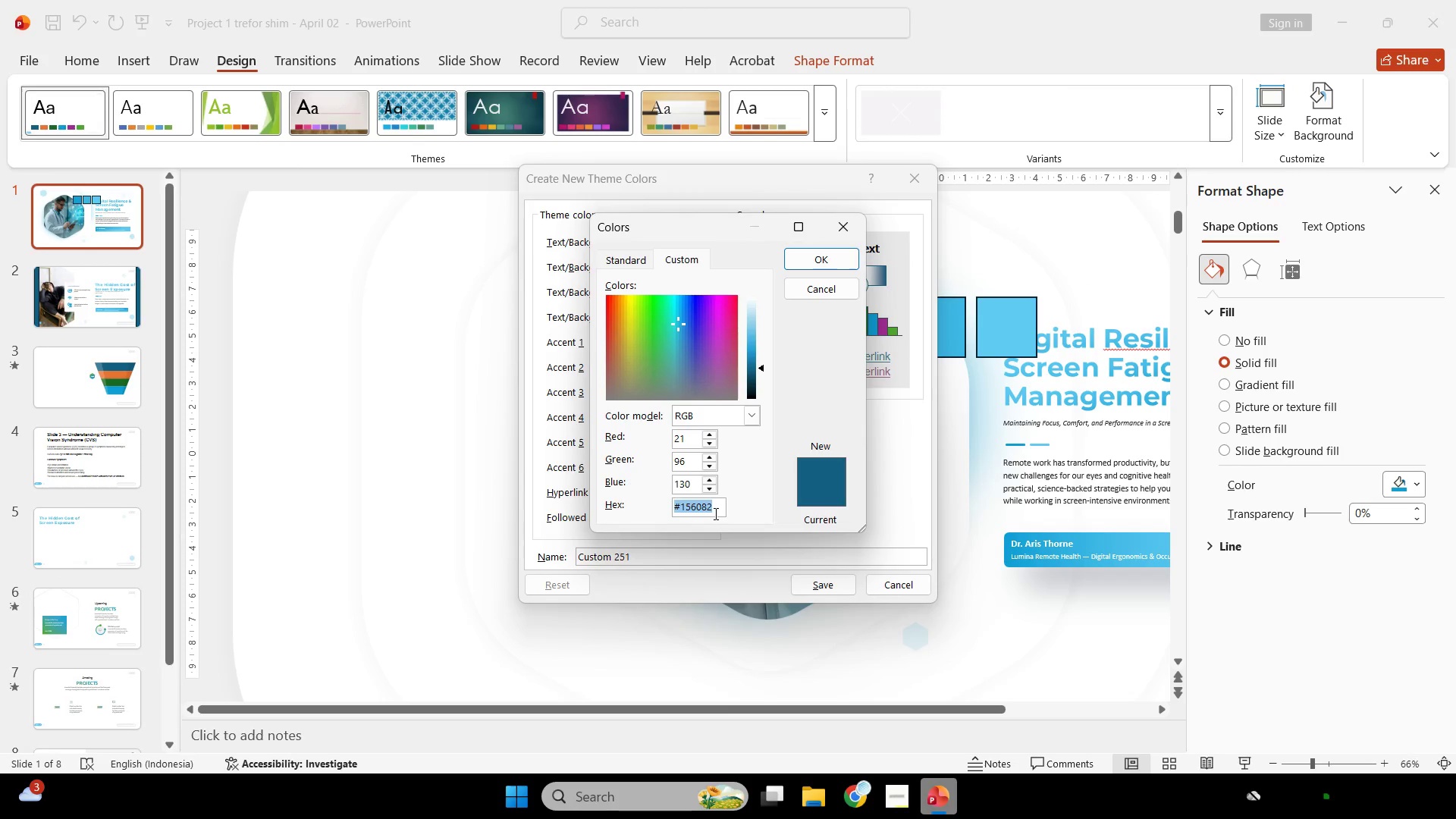 
key(Control+V)
 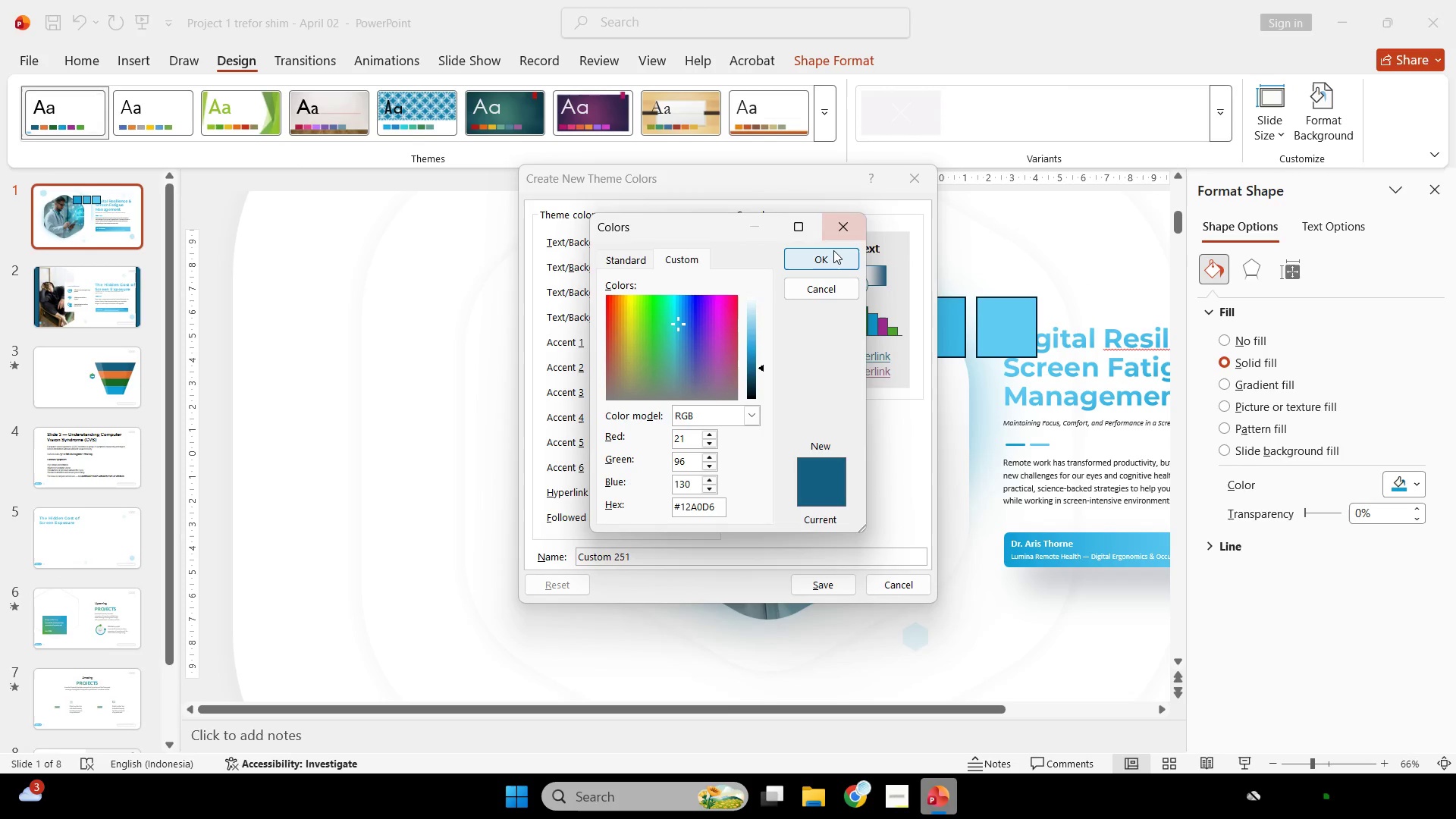 
left_click([833, 250])
 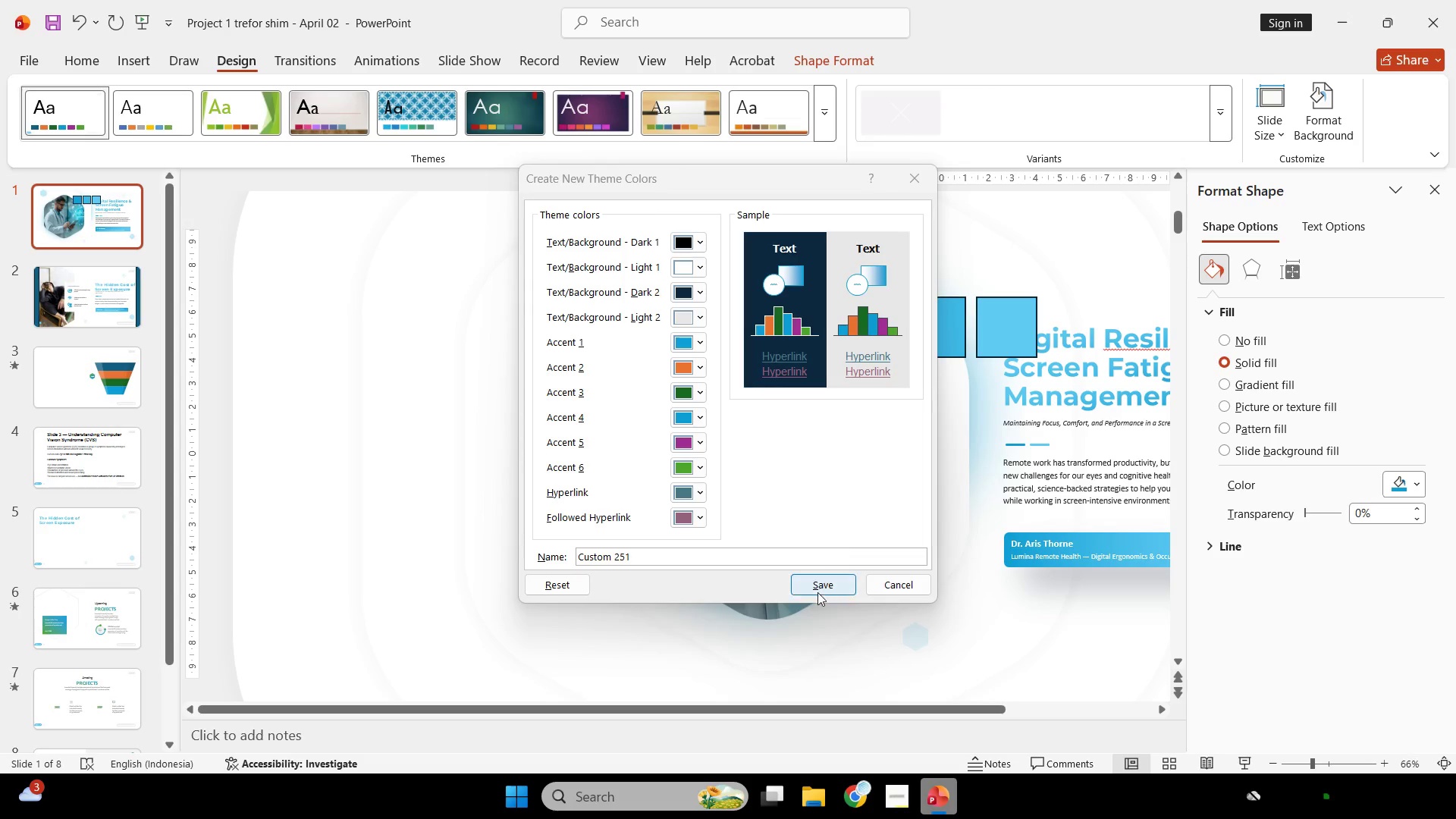 
left_click_drag(start_coordinate=[817, 592], to_coordinate=[817, 585])
 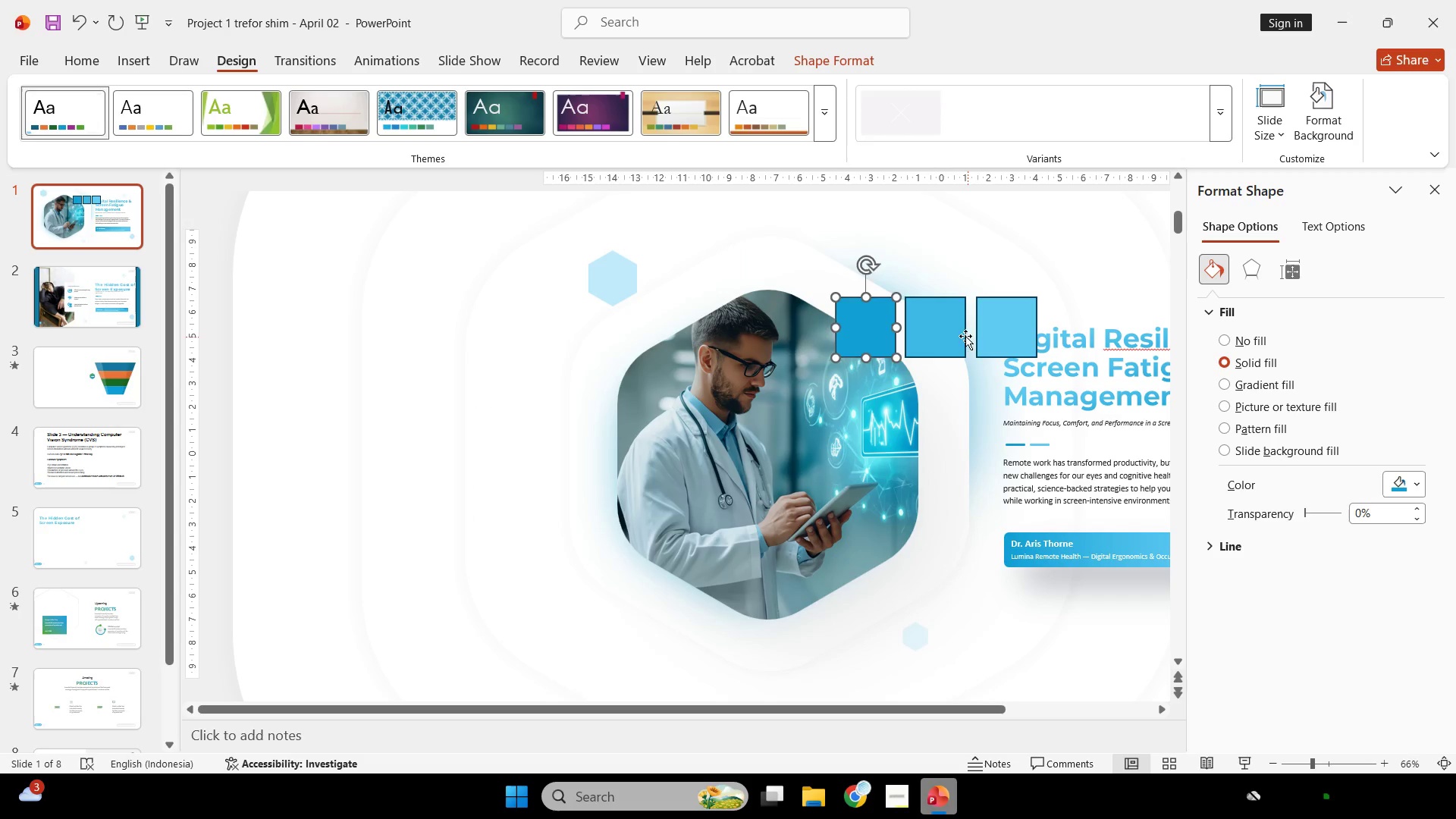 
left_click([963, 335])
 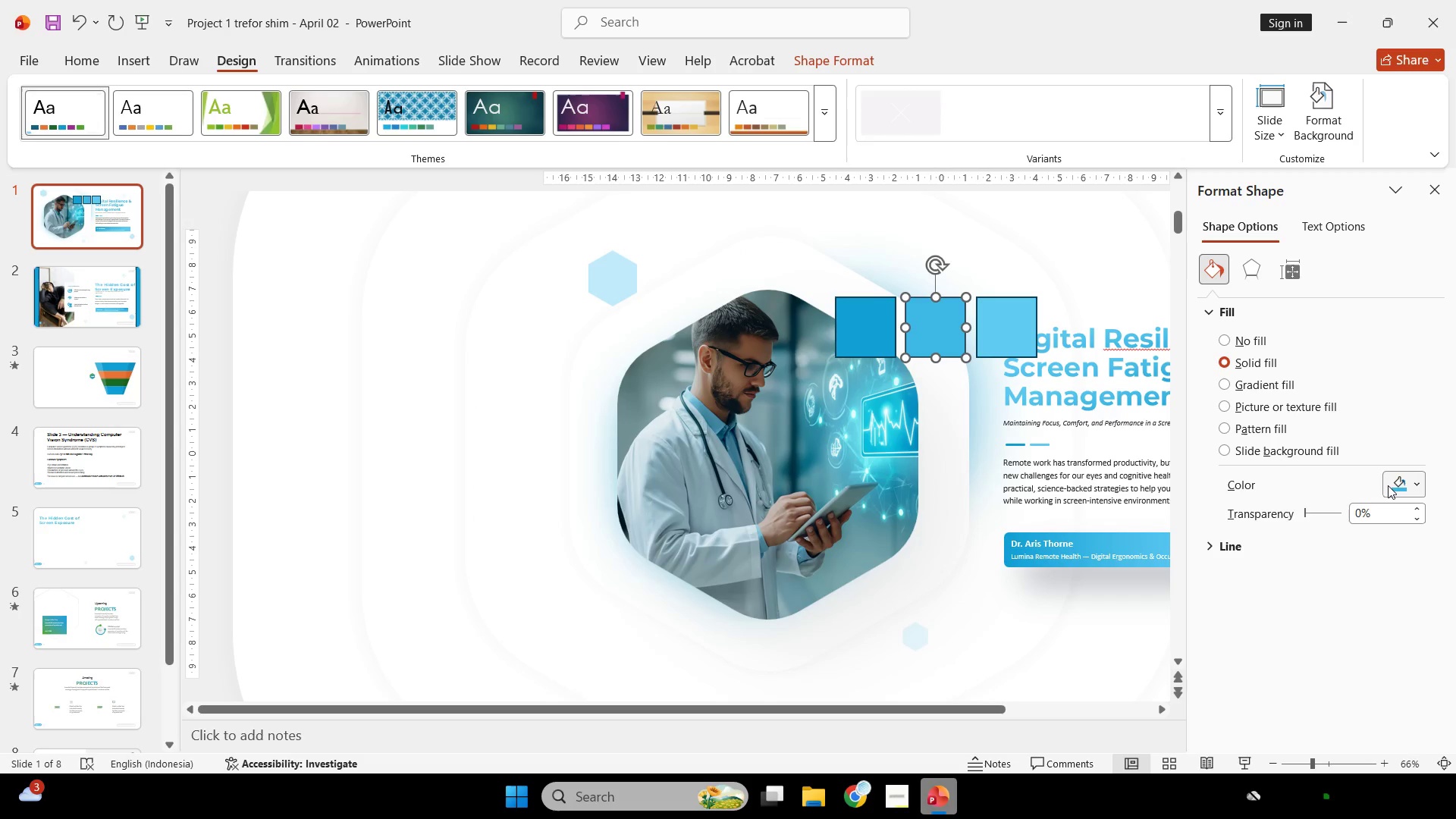 
left_click([1388, 484])
 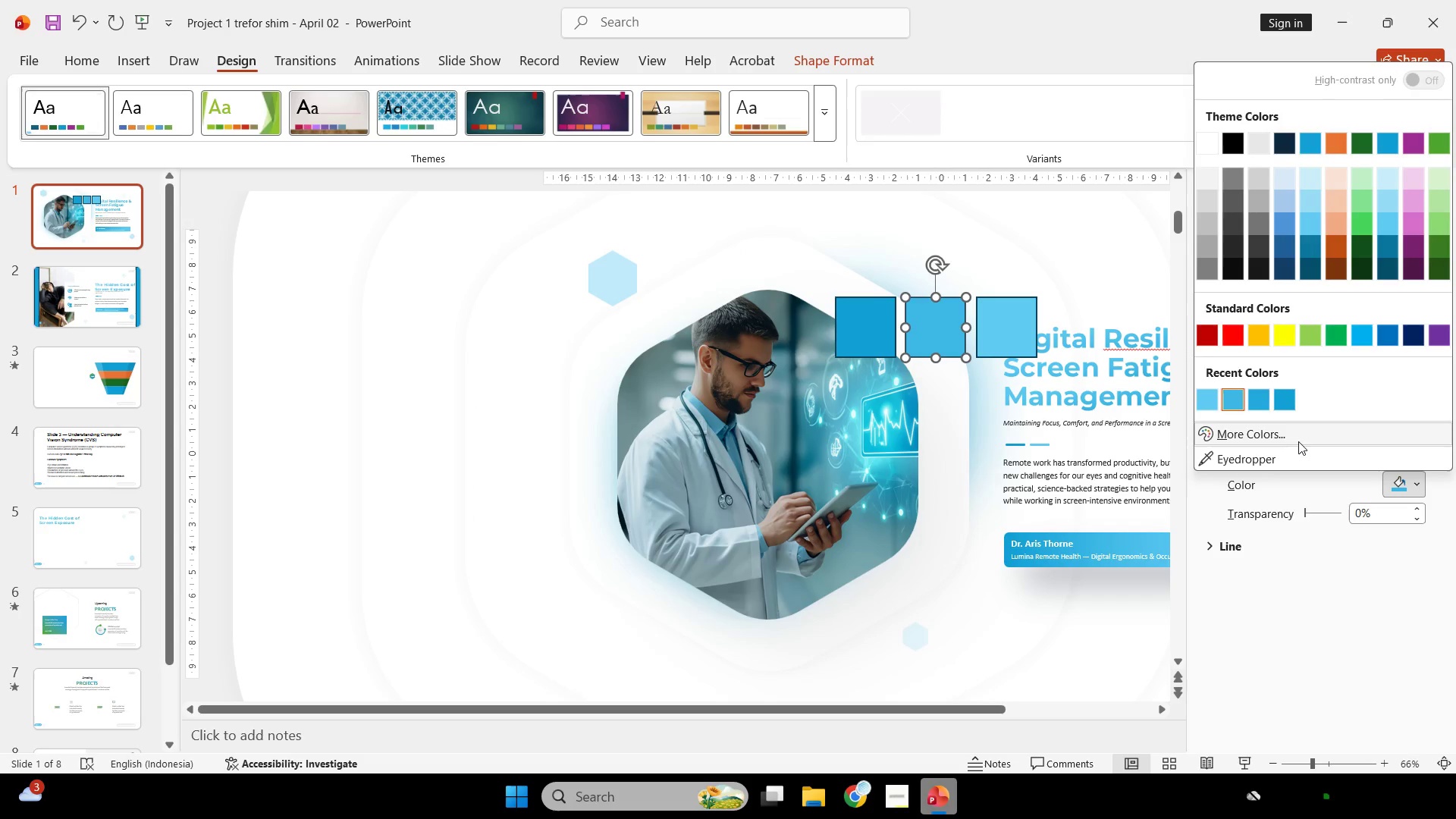 
left_click([1297, 444])
 